 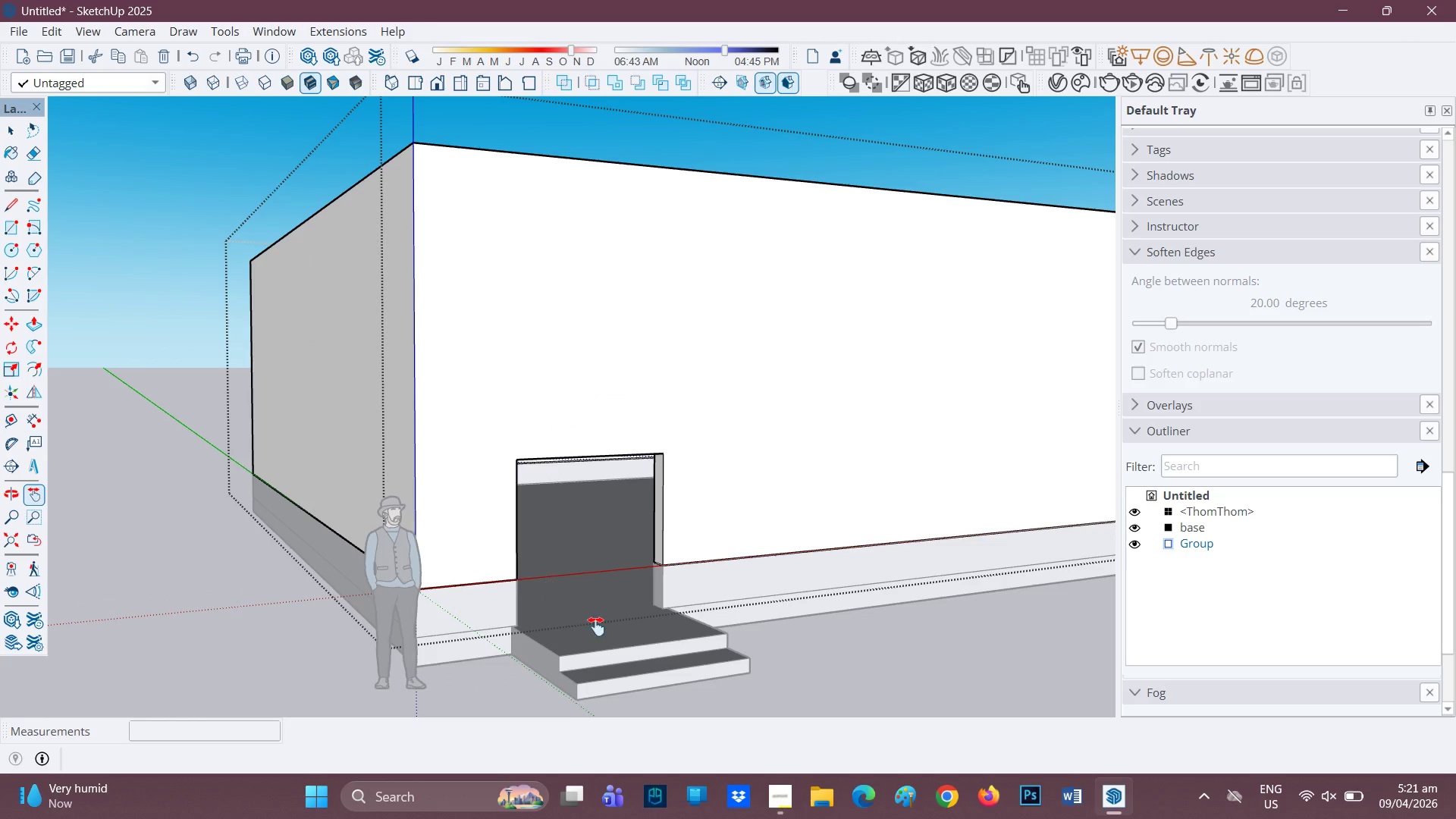 
key(H)
 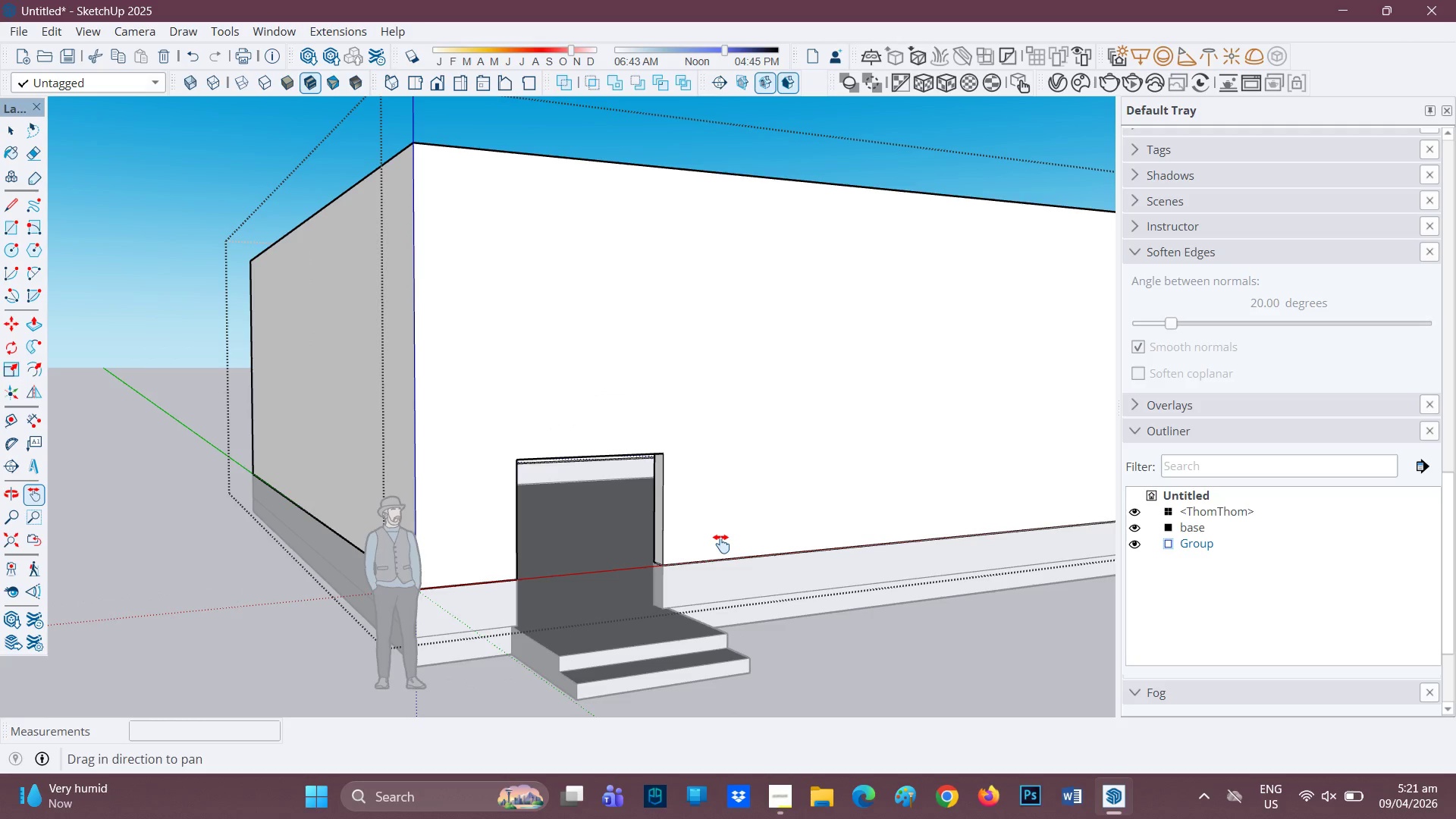 
left_click_drag(start_coordinate=[720, 543], to_coordinate=[654, 595])
 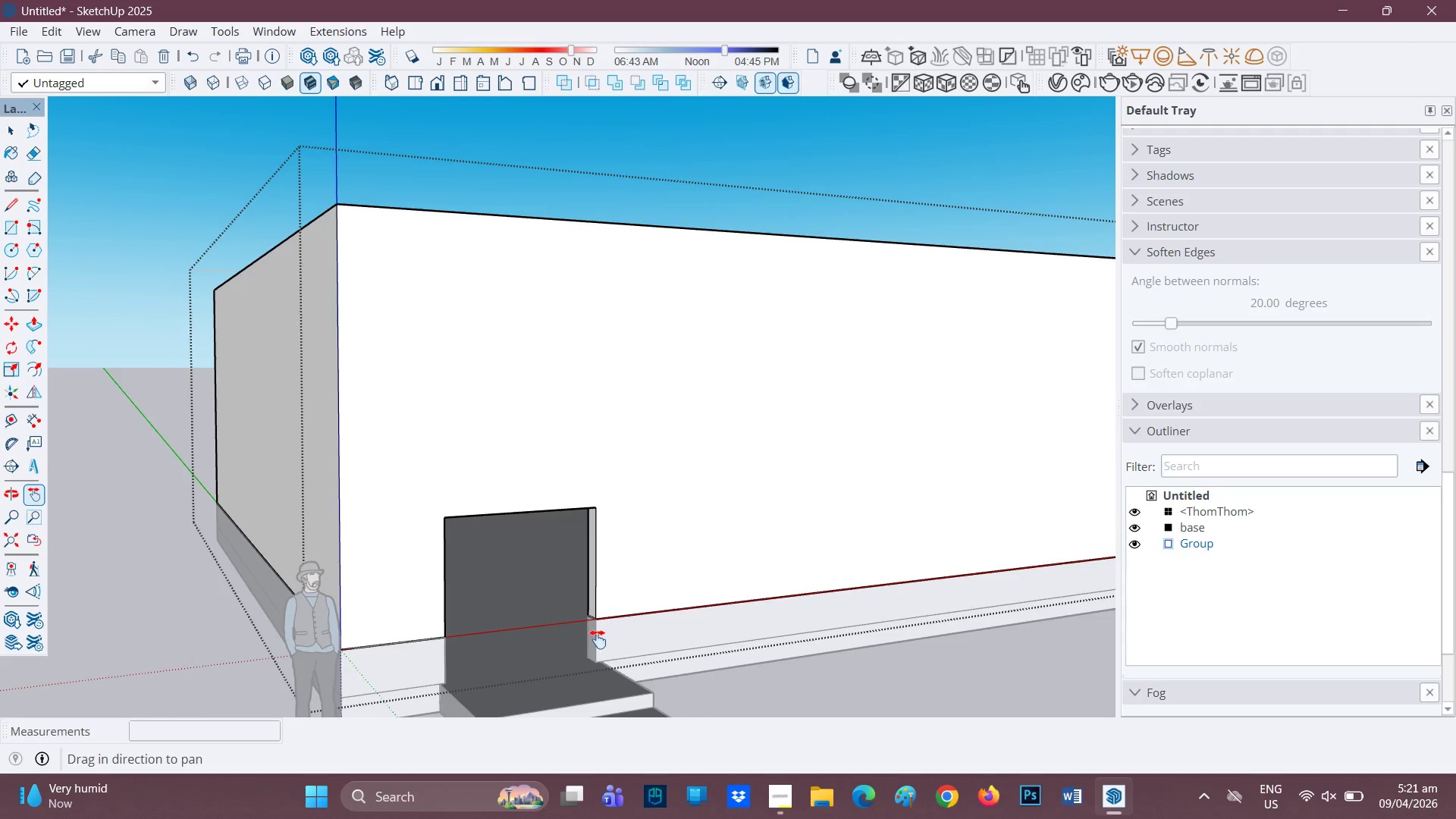 
scroll: coordinate [628, 647], scroll_direction: up, amount: 6.0
 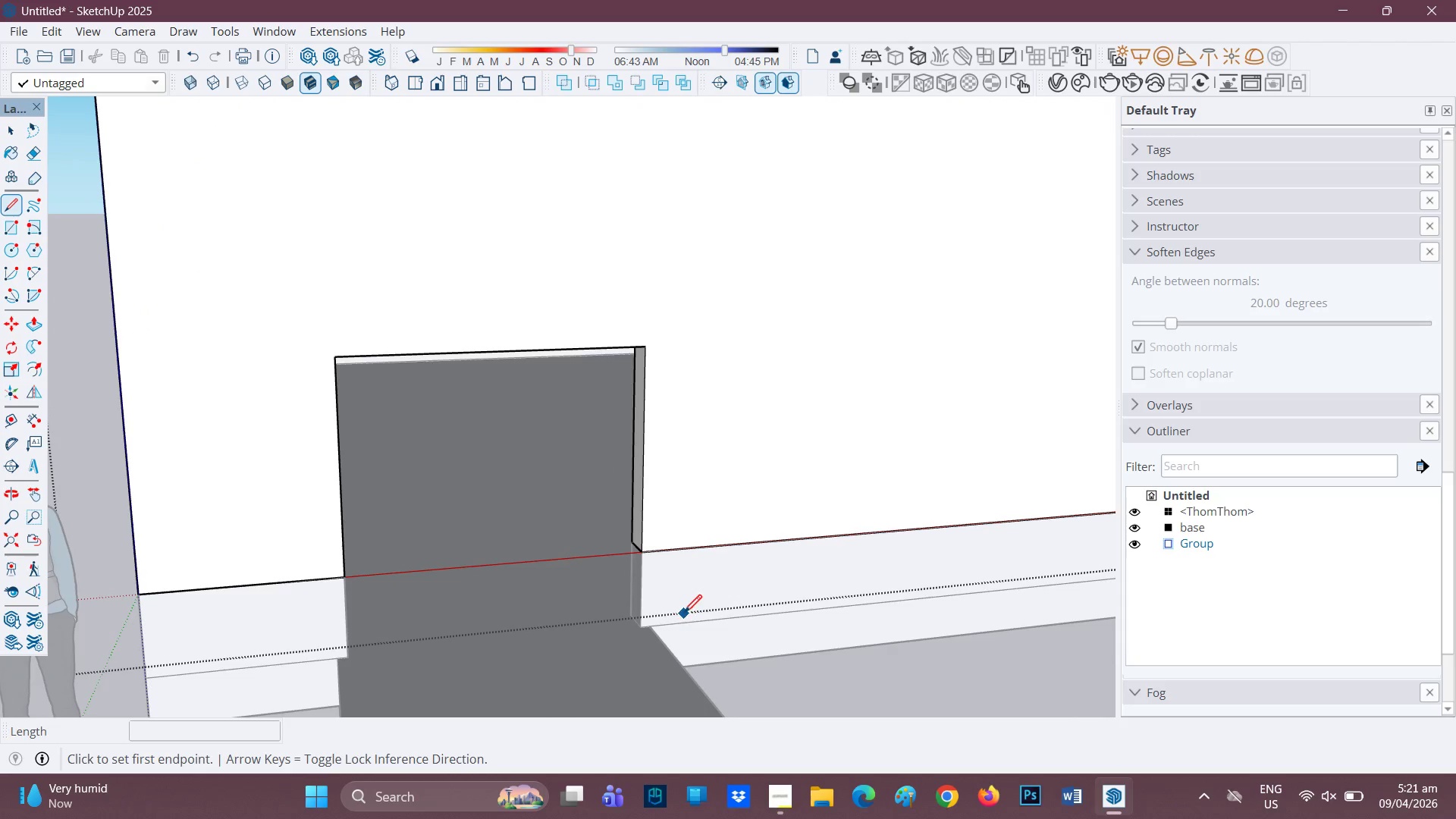 
left_click_drag(start_coordinate=[684, 623], to_coordinate=[684, 617])
 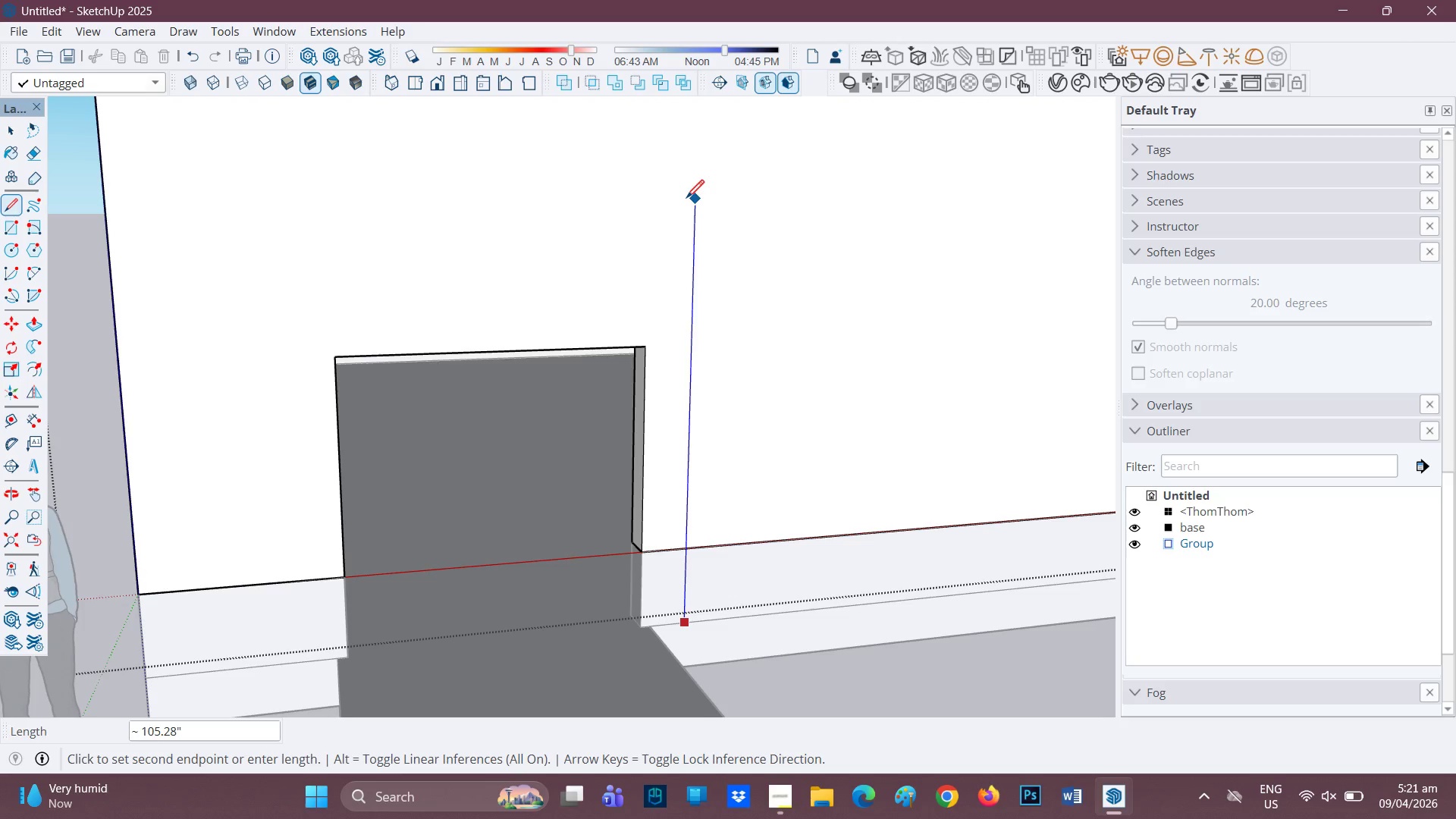 
wait(14.83)
 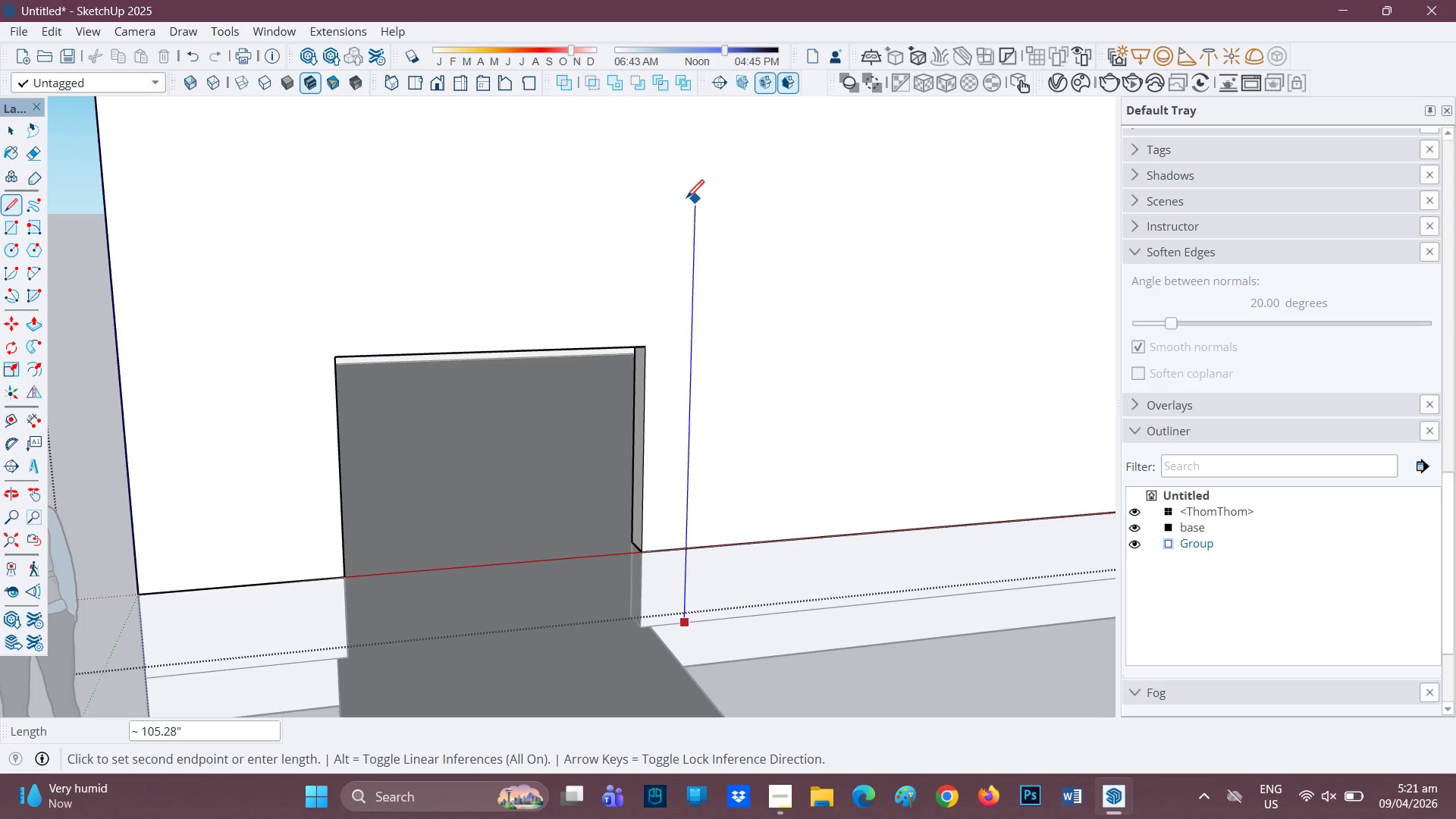 
key(8)
 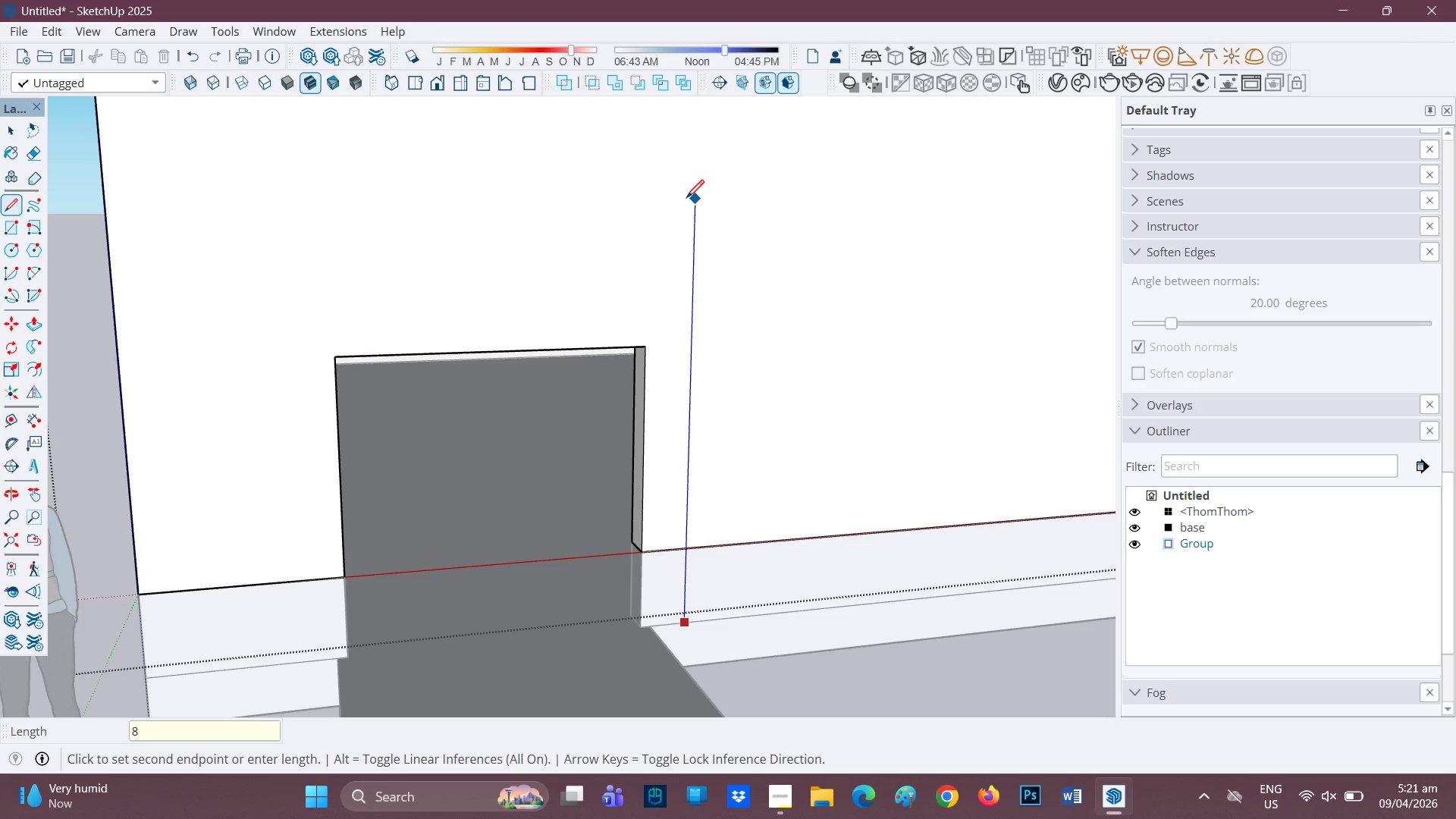 
key(Quote)
 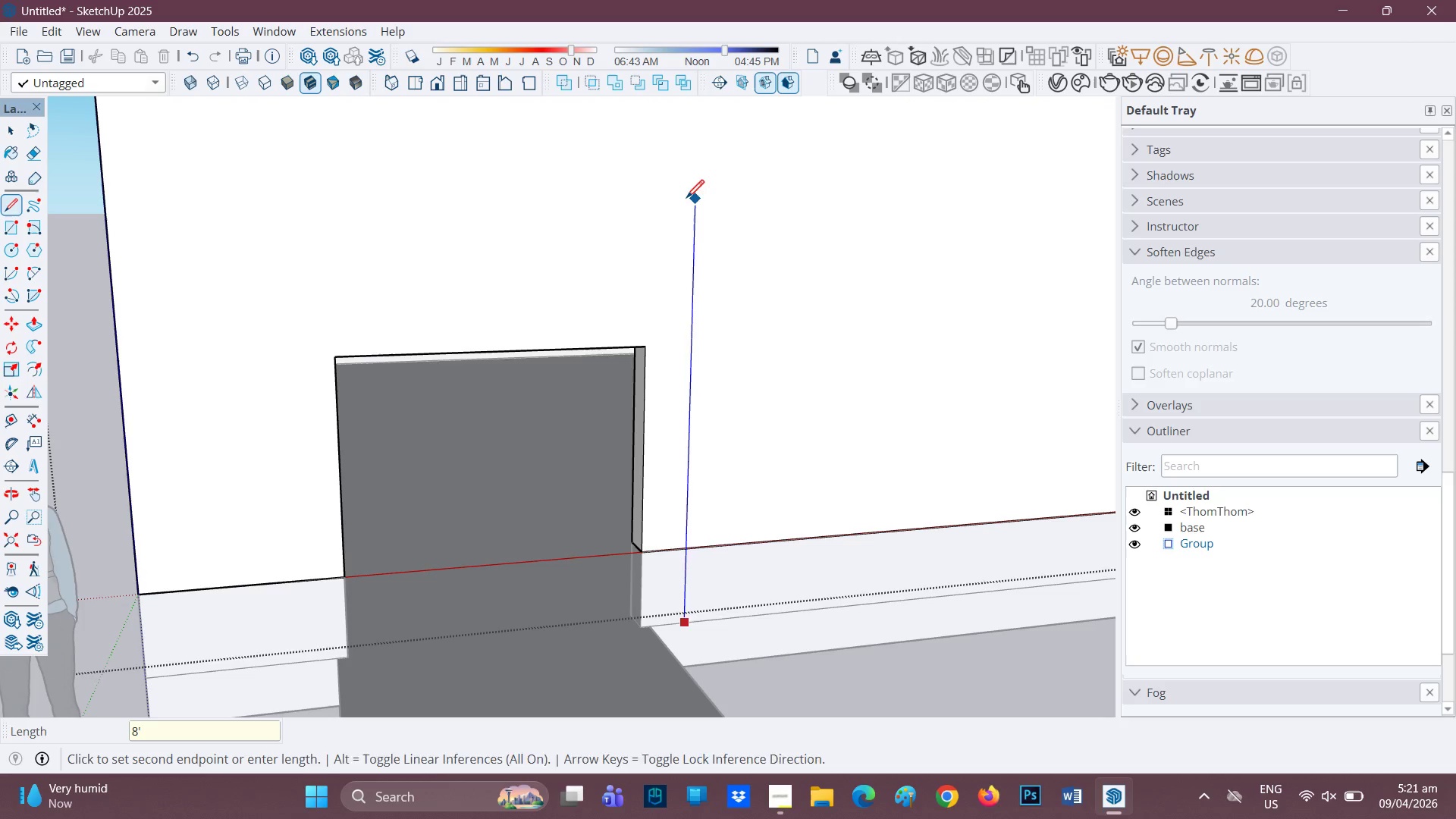 
key(Enter)
 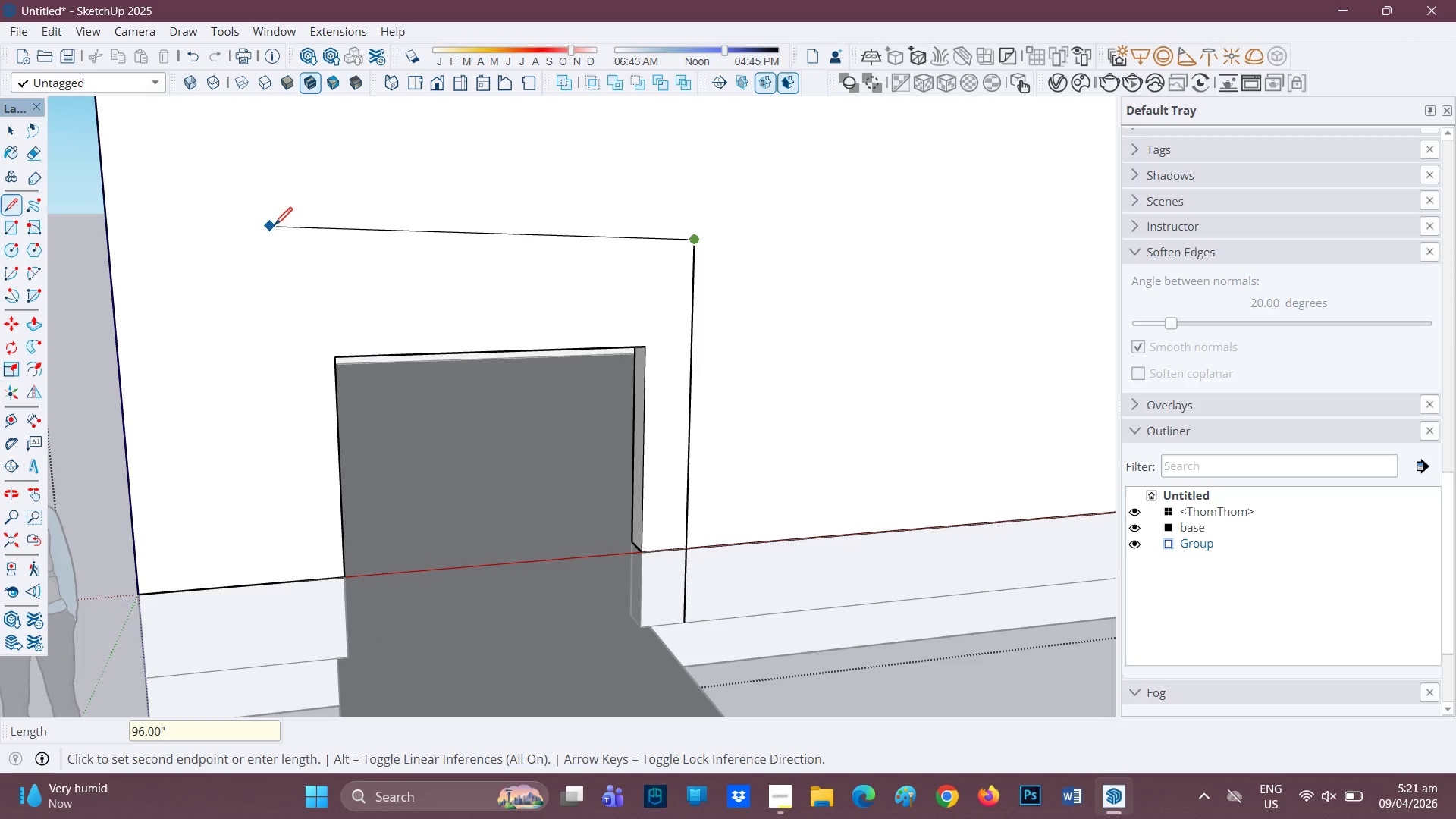 
left_click([262, 248])
 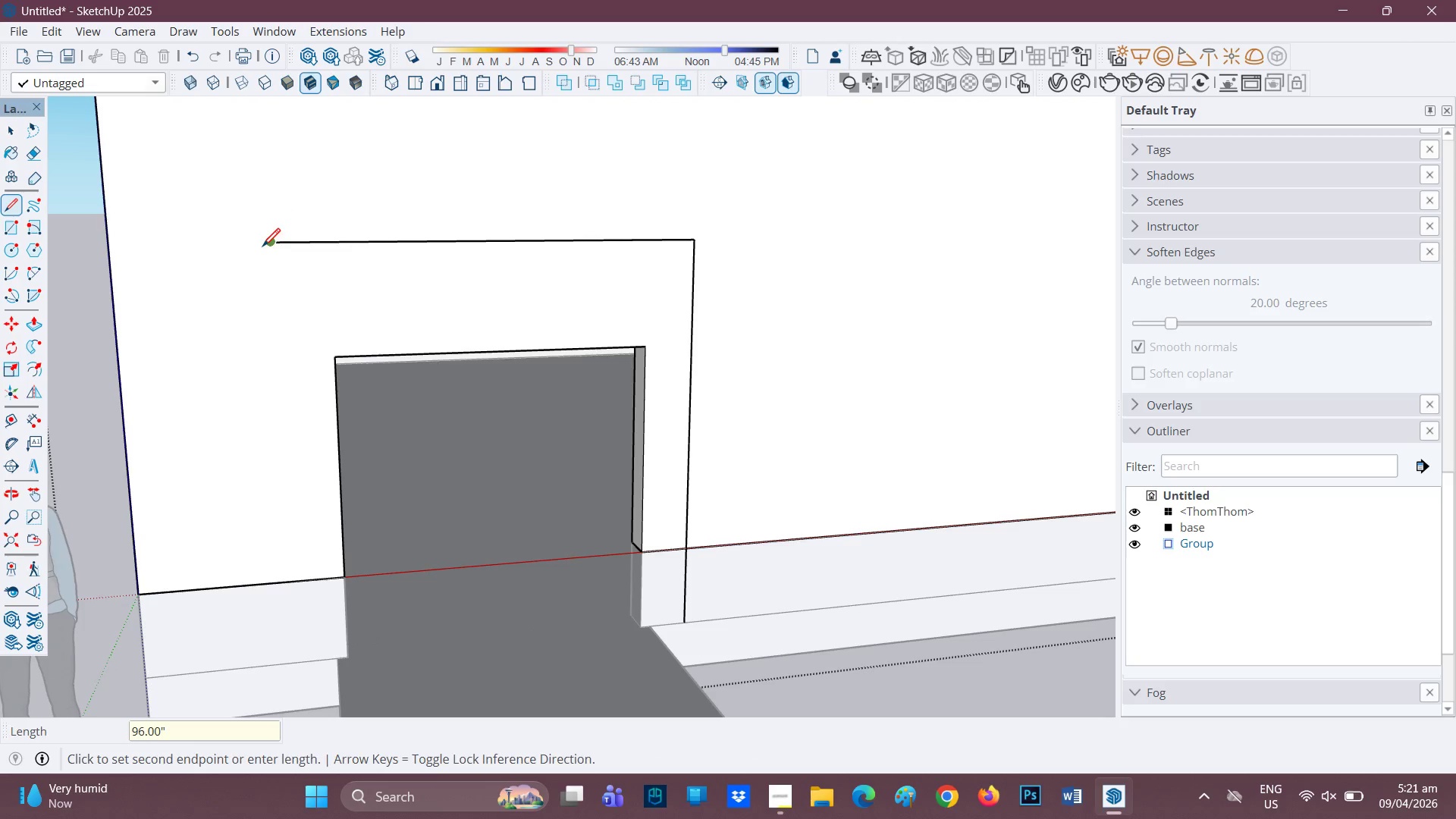 
key(Space)
 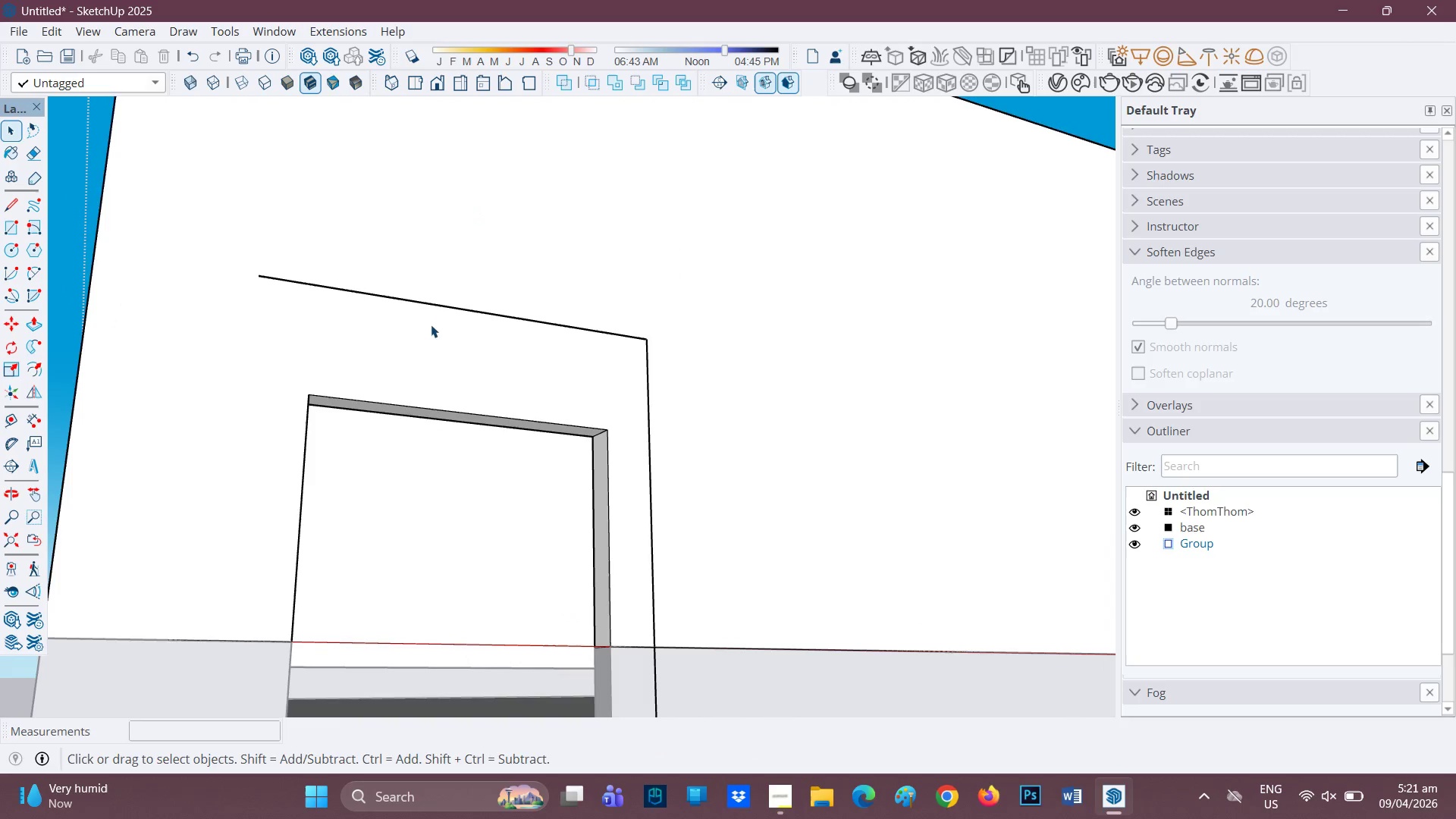 
scroll: coordinate [435, 409], scroll_direction: up, amount: 2.0
 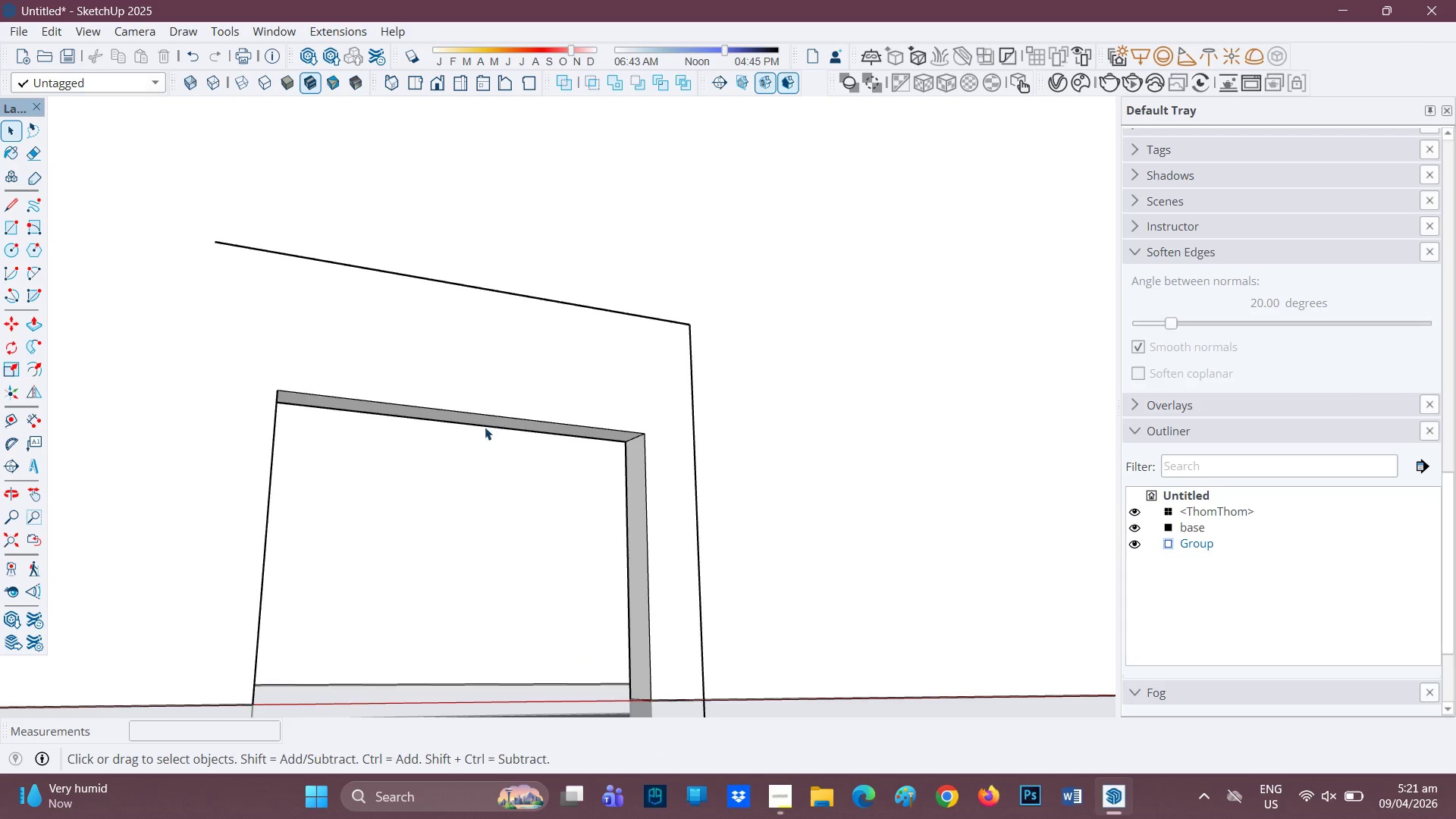 
key(P)
 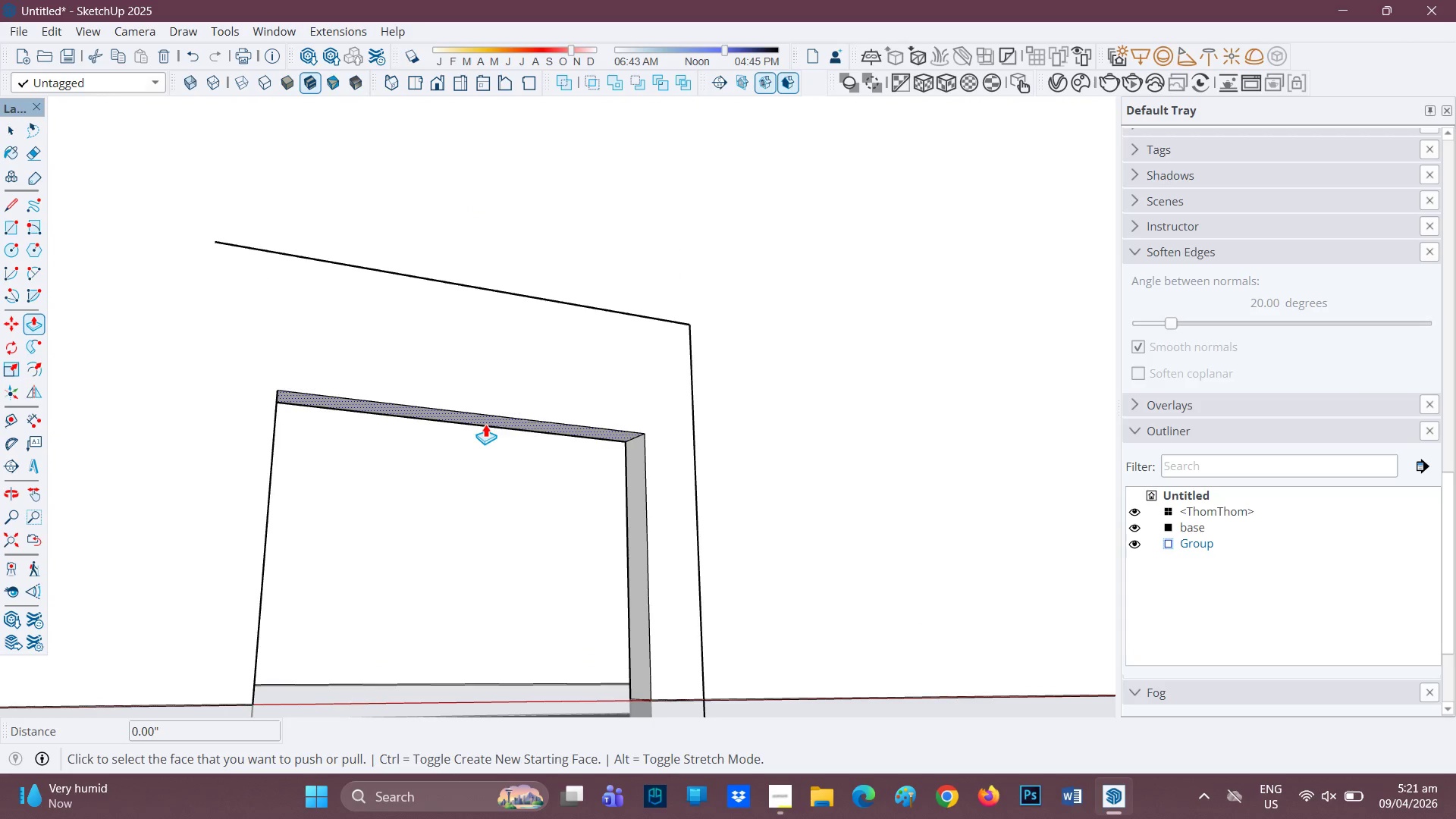 
left_click([485, 424])
 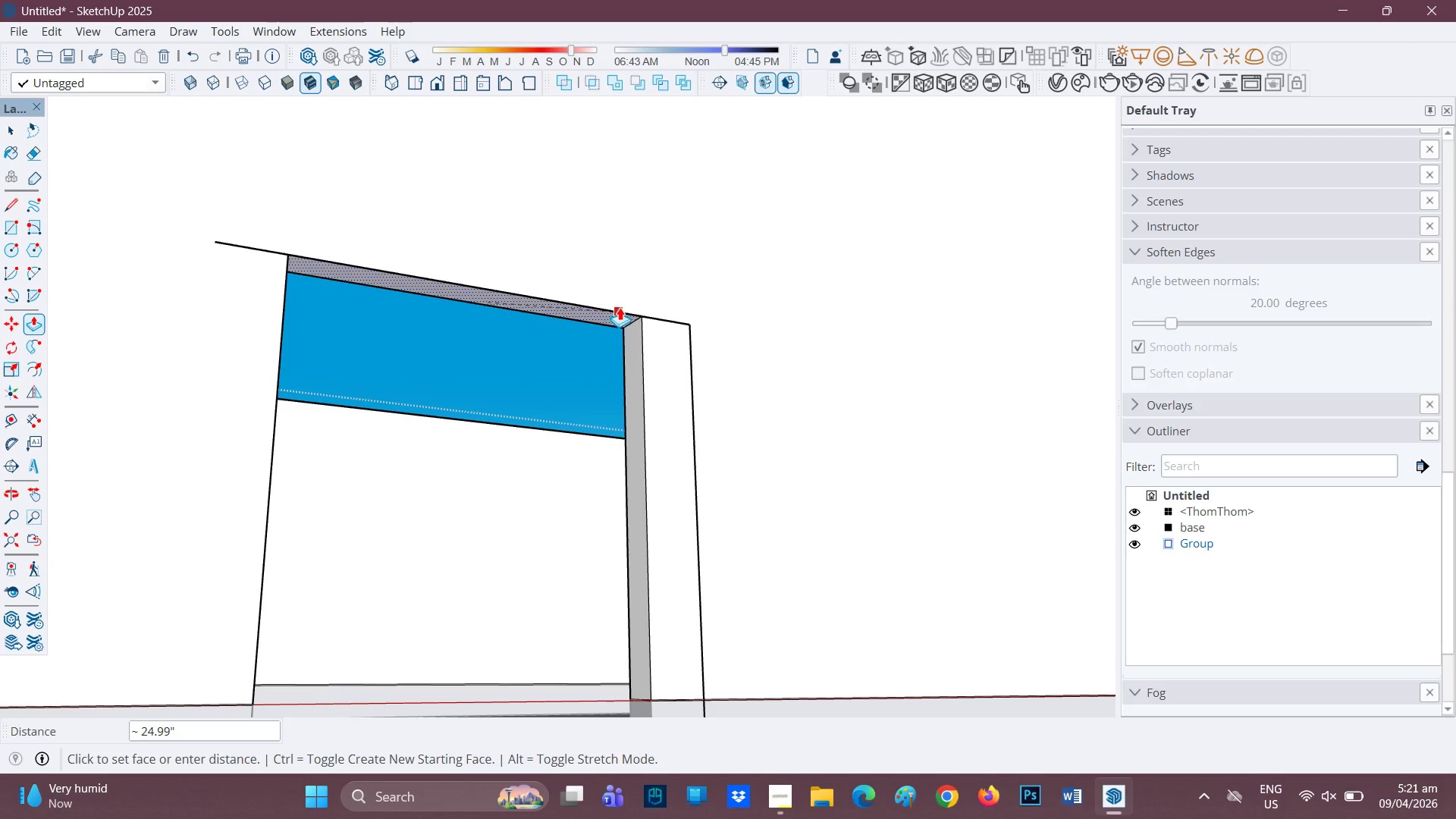 
left_click([620, 308])
 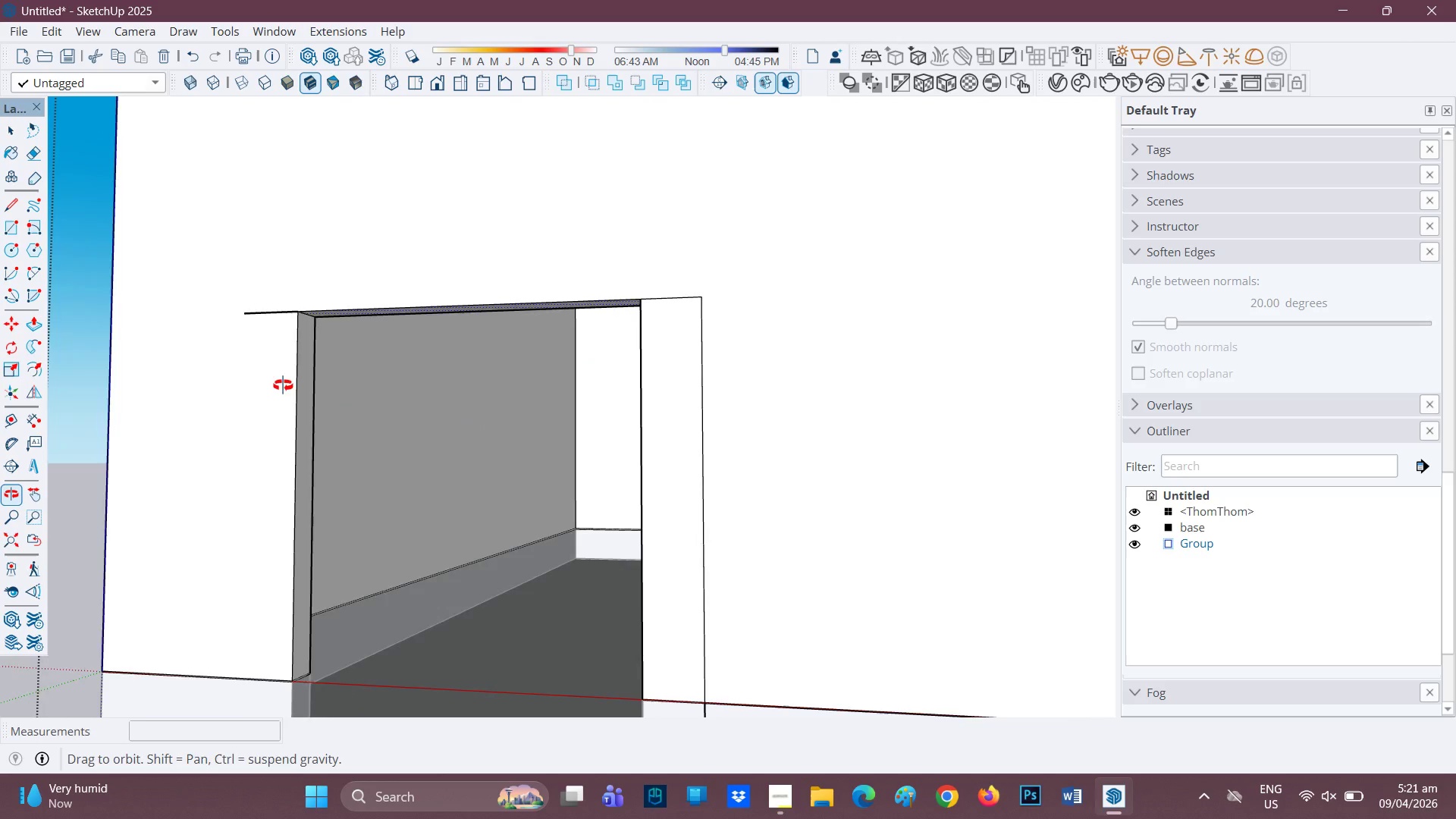 
scroll: coordinate [268, 413], scroll_direction: down, amount: 3.0
 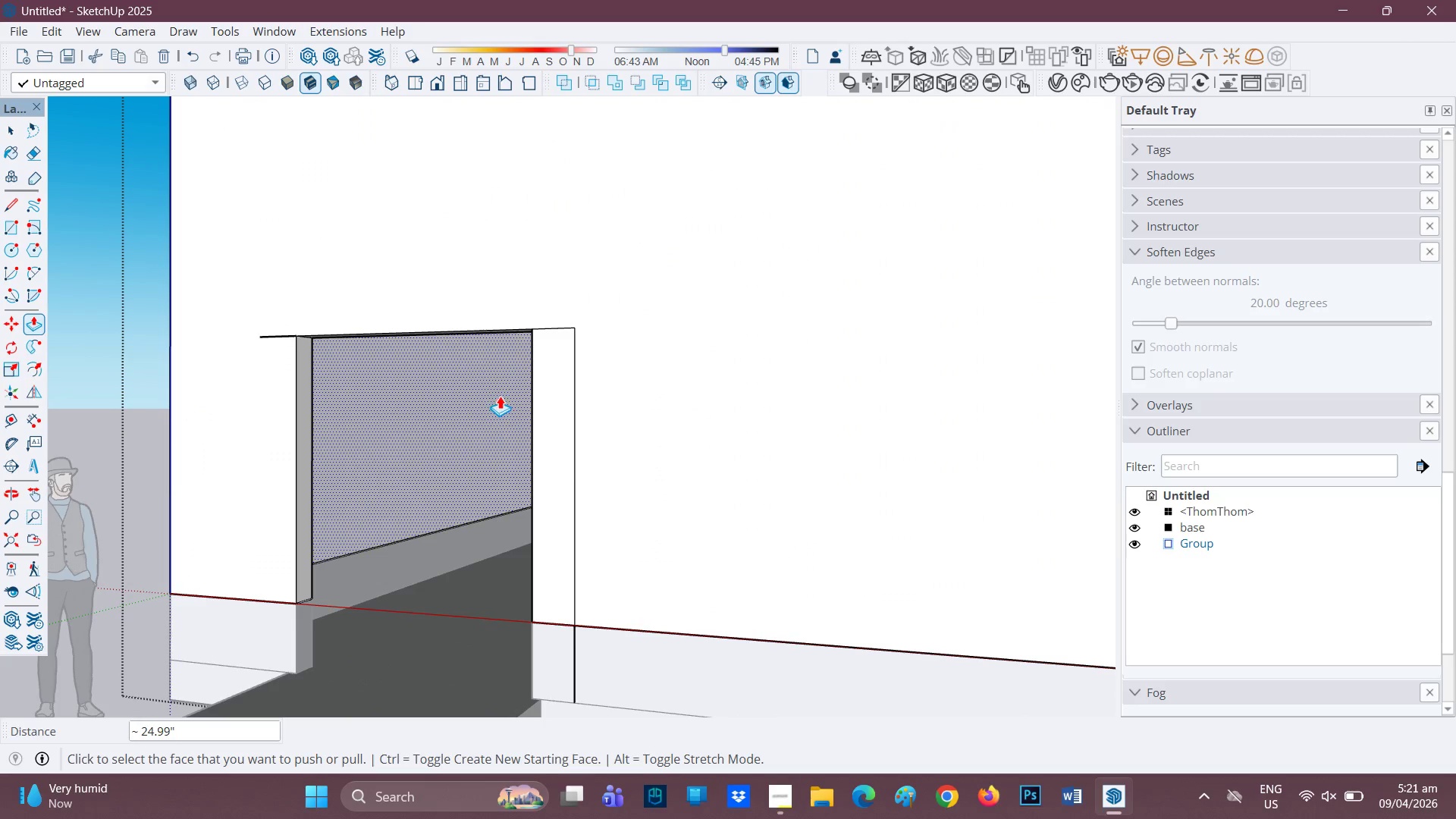 
scroll: coordinate [488, 394], scroll_direction: up, amount: 1.0
 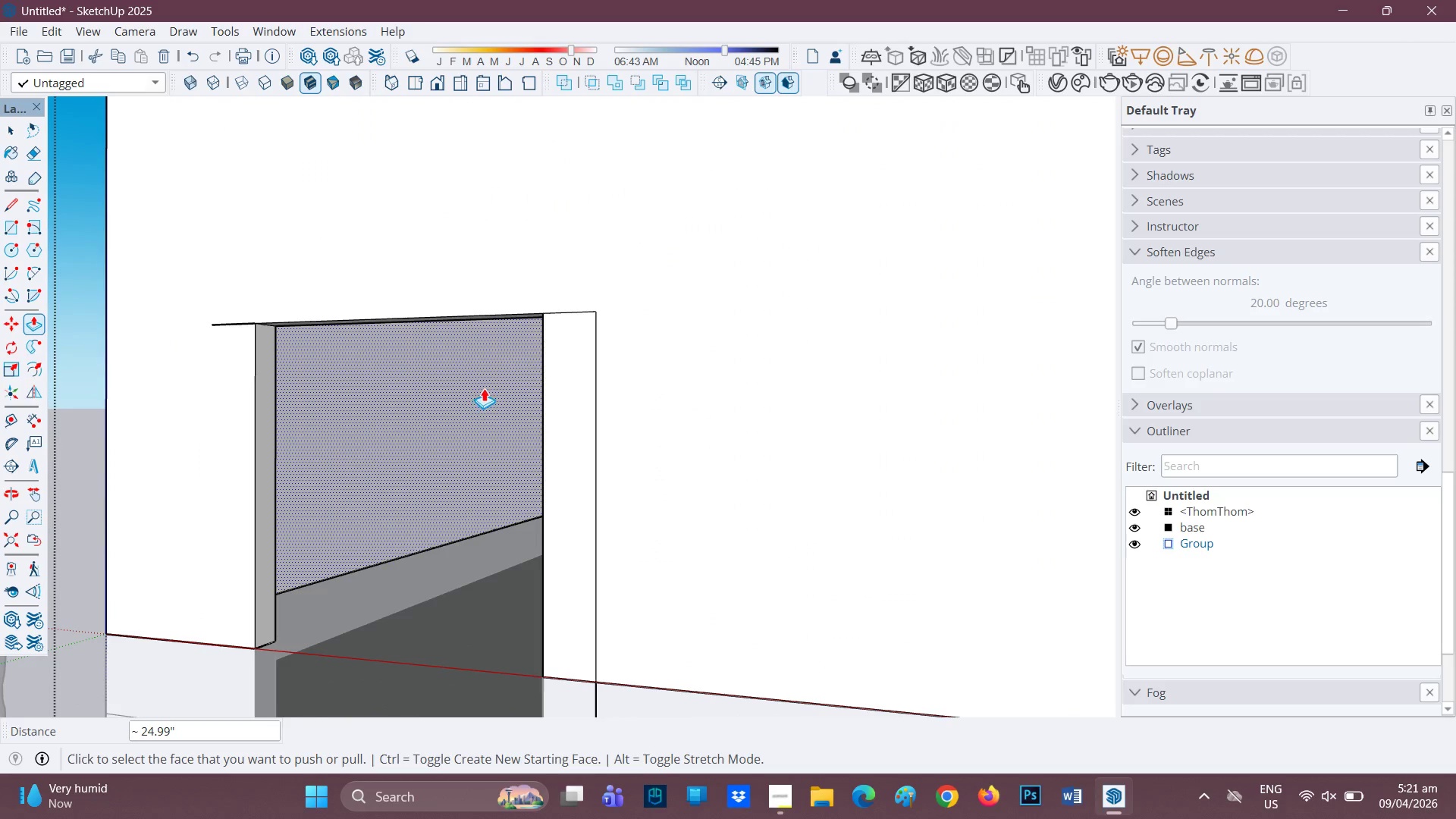 
scroll: coordinate [482, 388], scroll_direction: none, amount: 0.0
 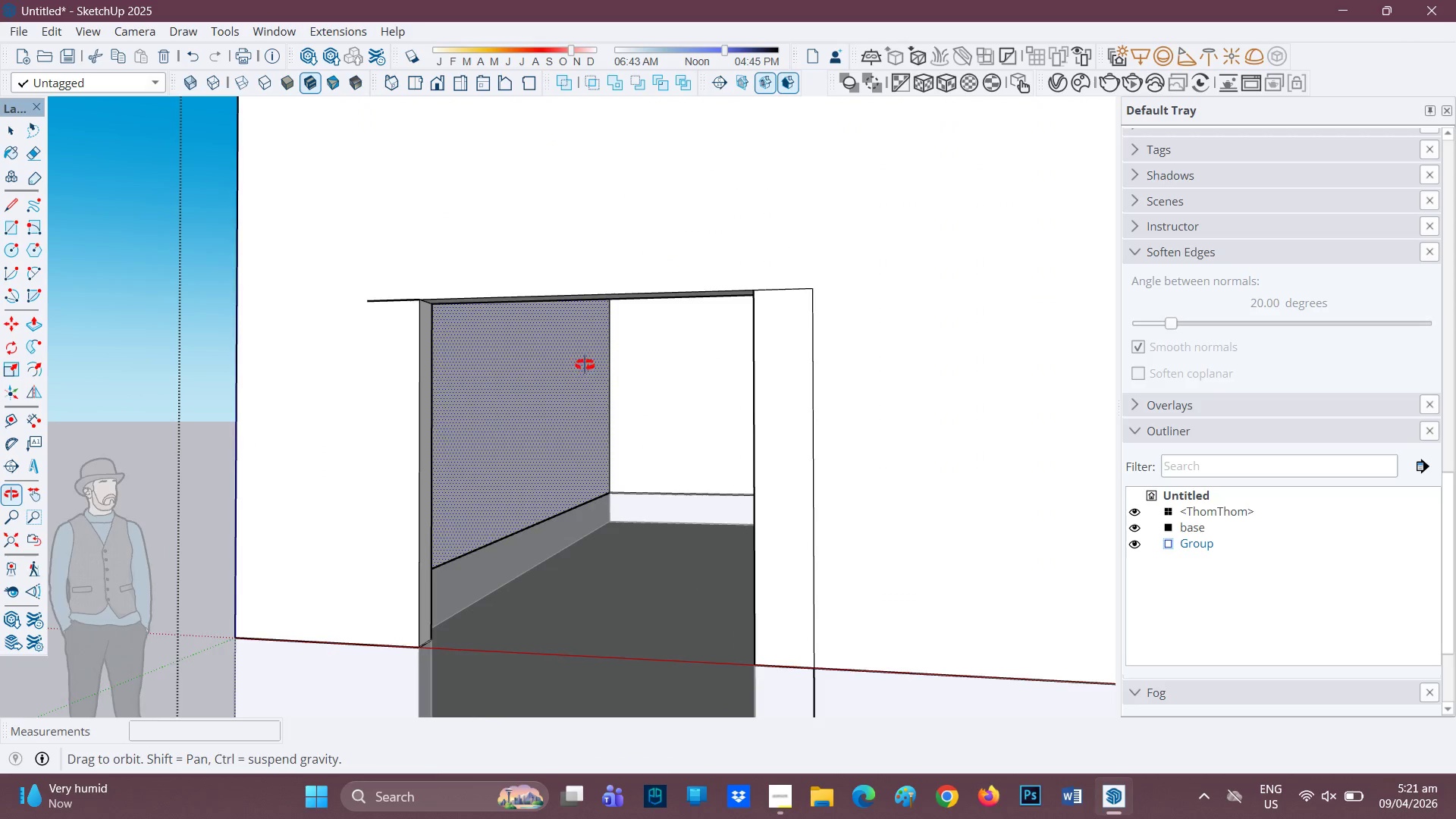 
key(E)
 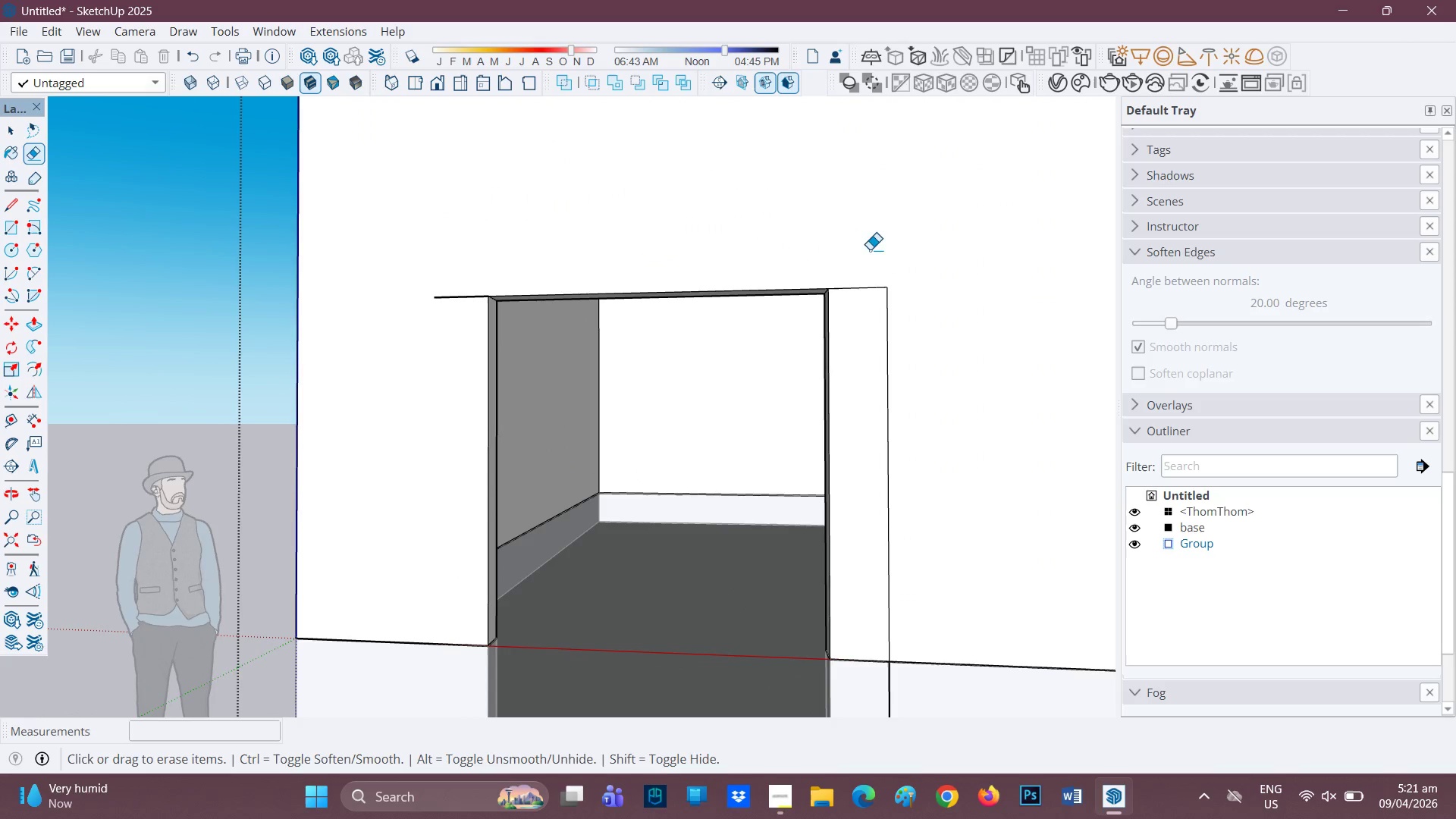 
left_click_drag(start_coordinate=[873, 260], to_coordinate=[893, 315])
 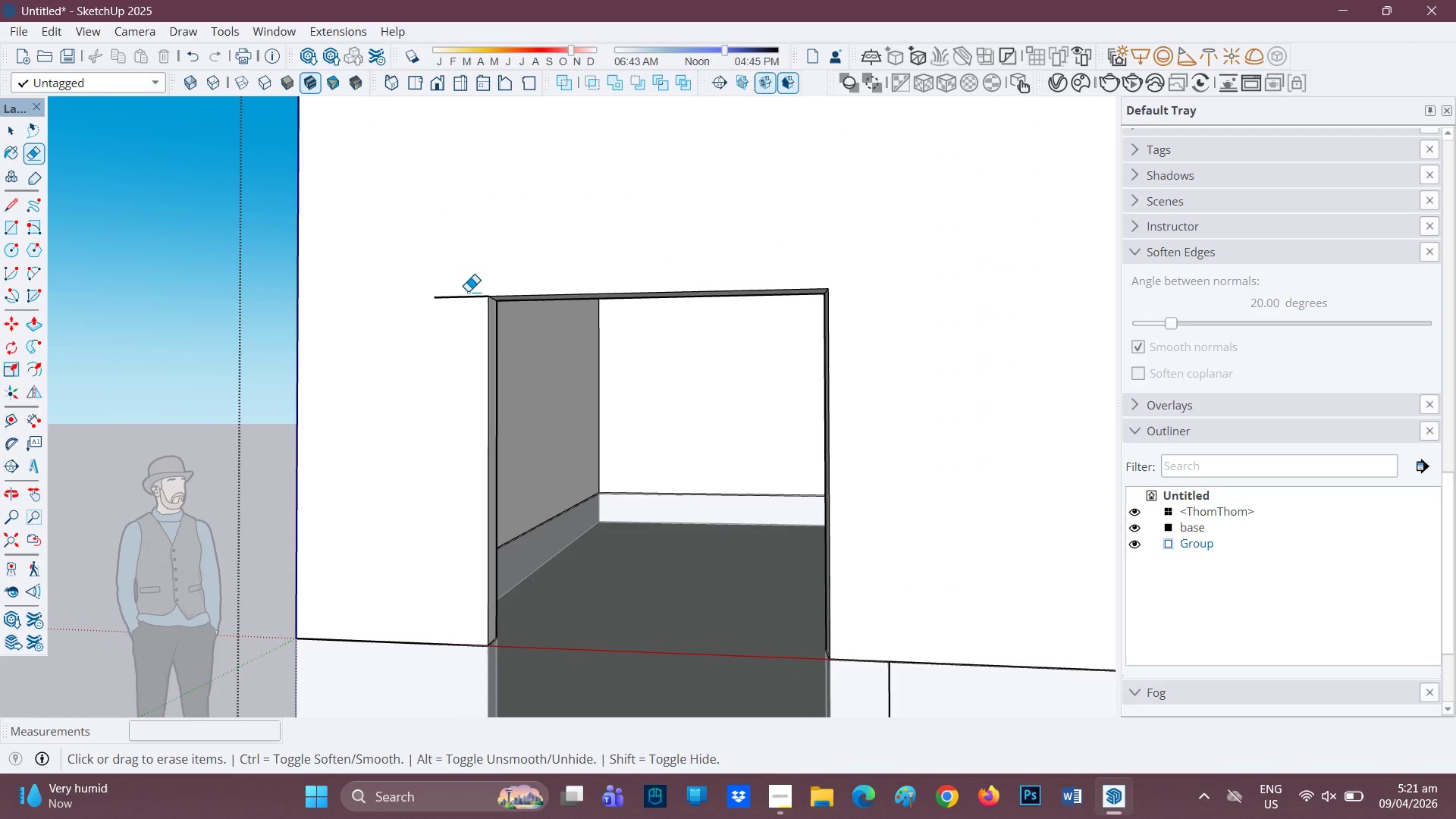 
left_click_drag(start_coordinate=[462, 287], to_coordinate=[450, 300])
 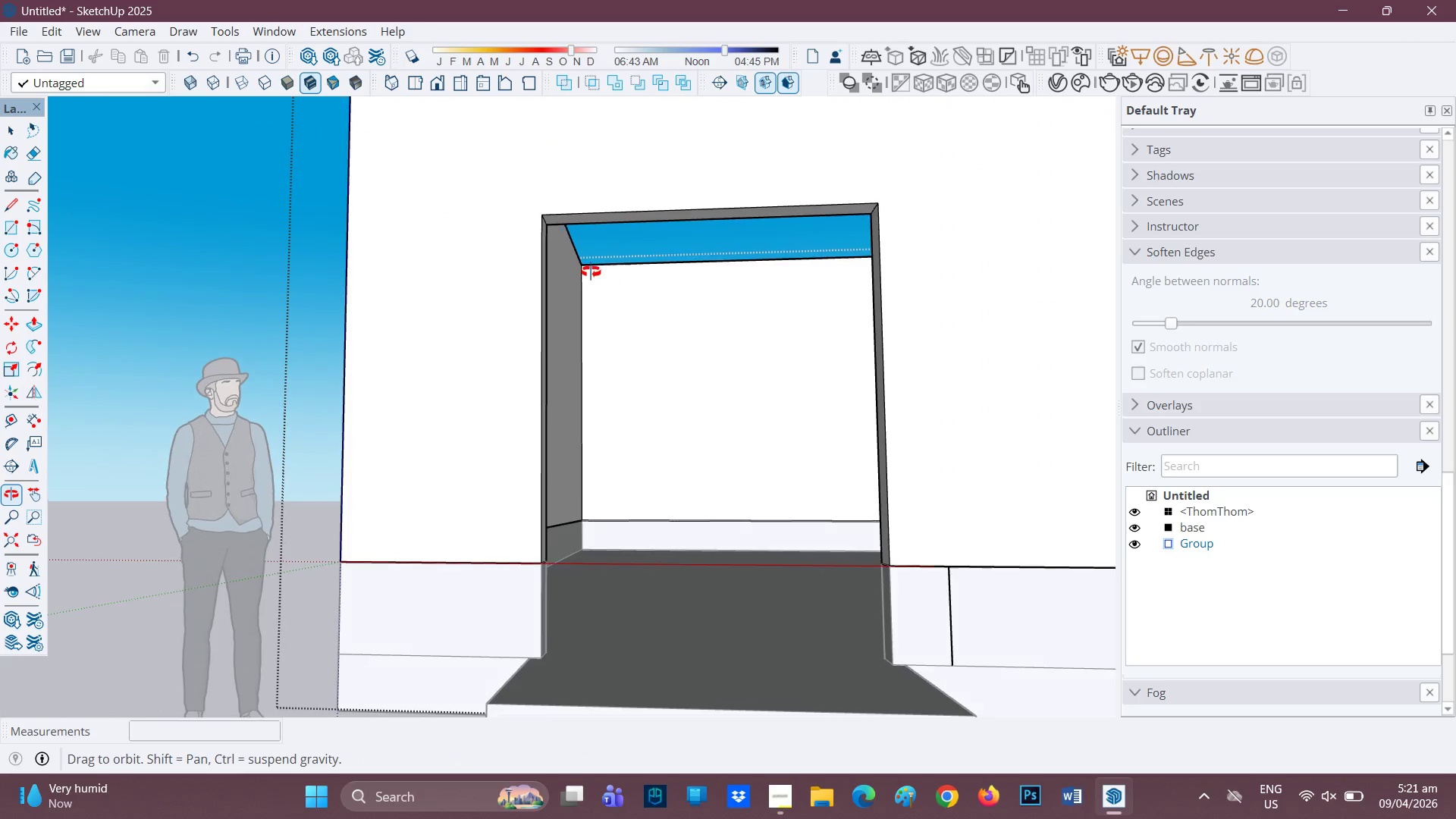 
scroll: coordinate [615, 277], scroll_direction: down, amount: 1.0
 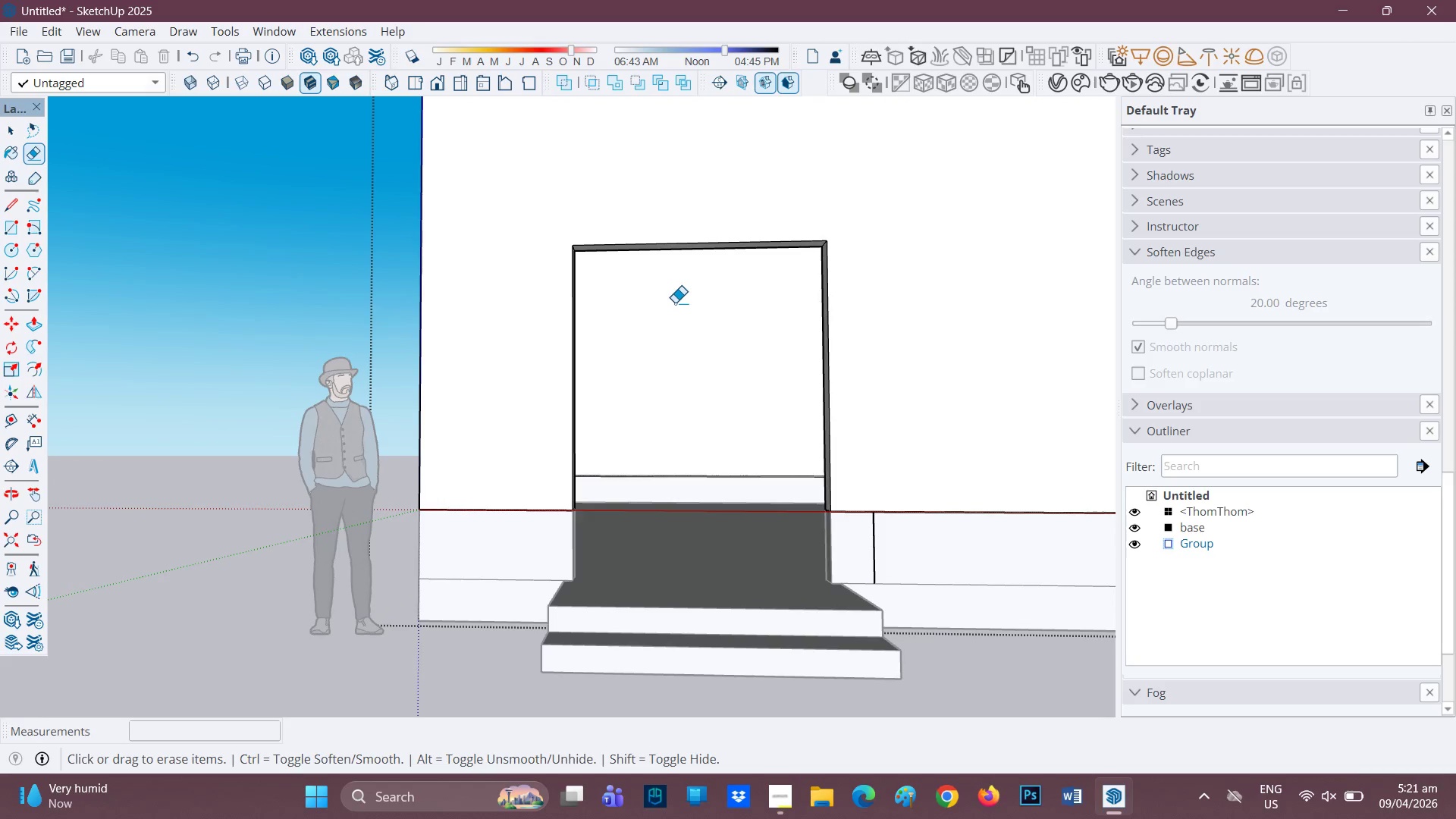 
scroll: coordinate [701, 273], scroll_direction: up, amount: 2.0
 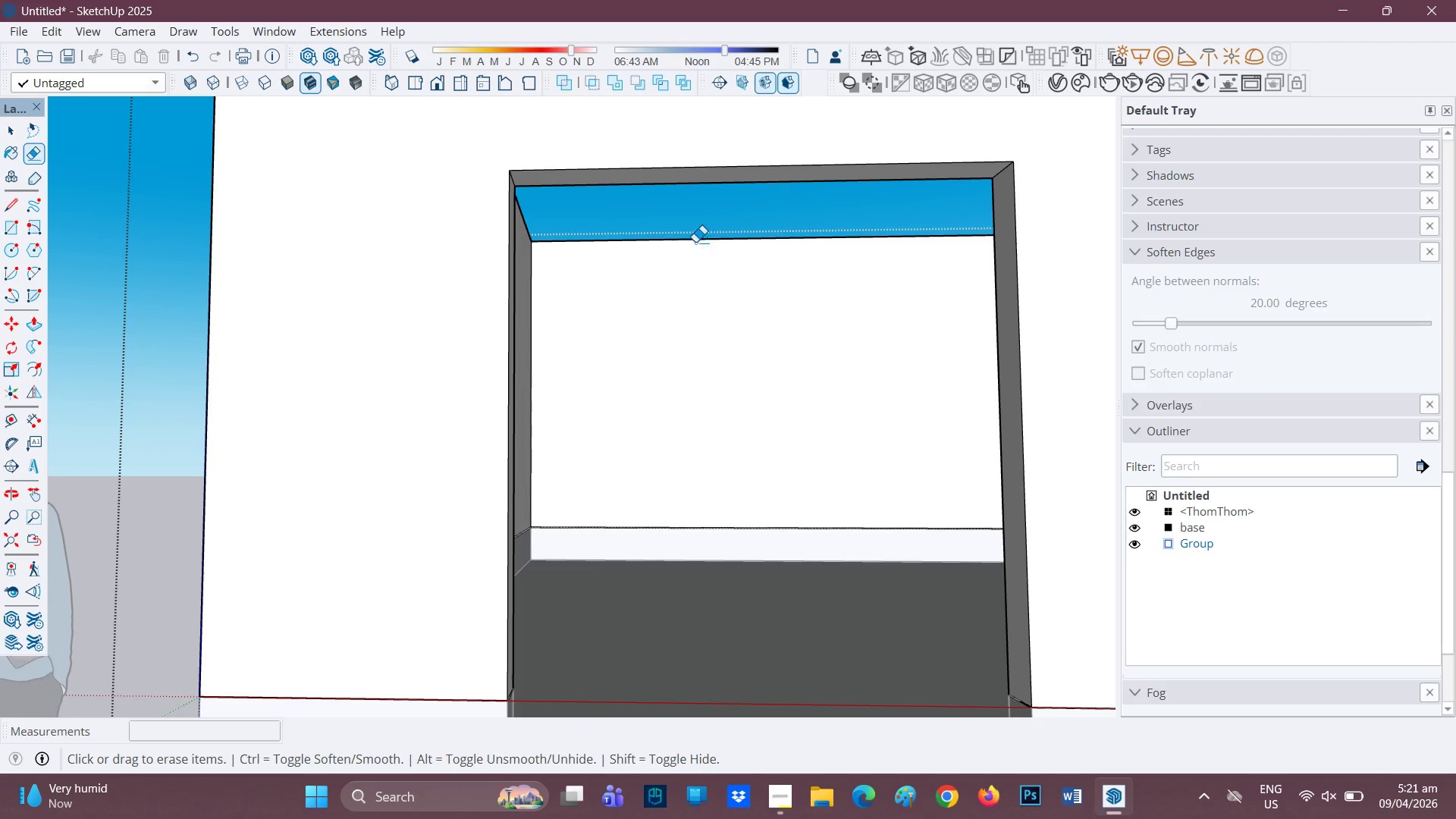 
key(H)
 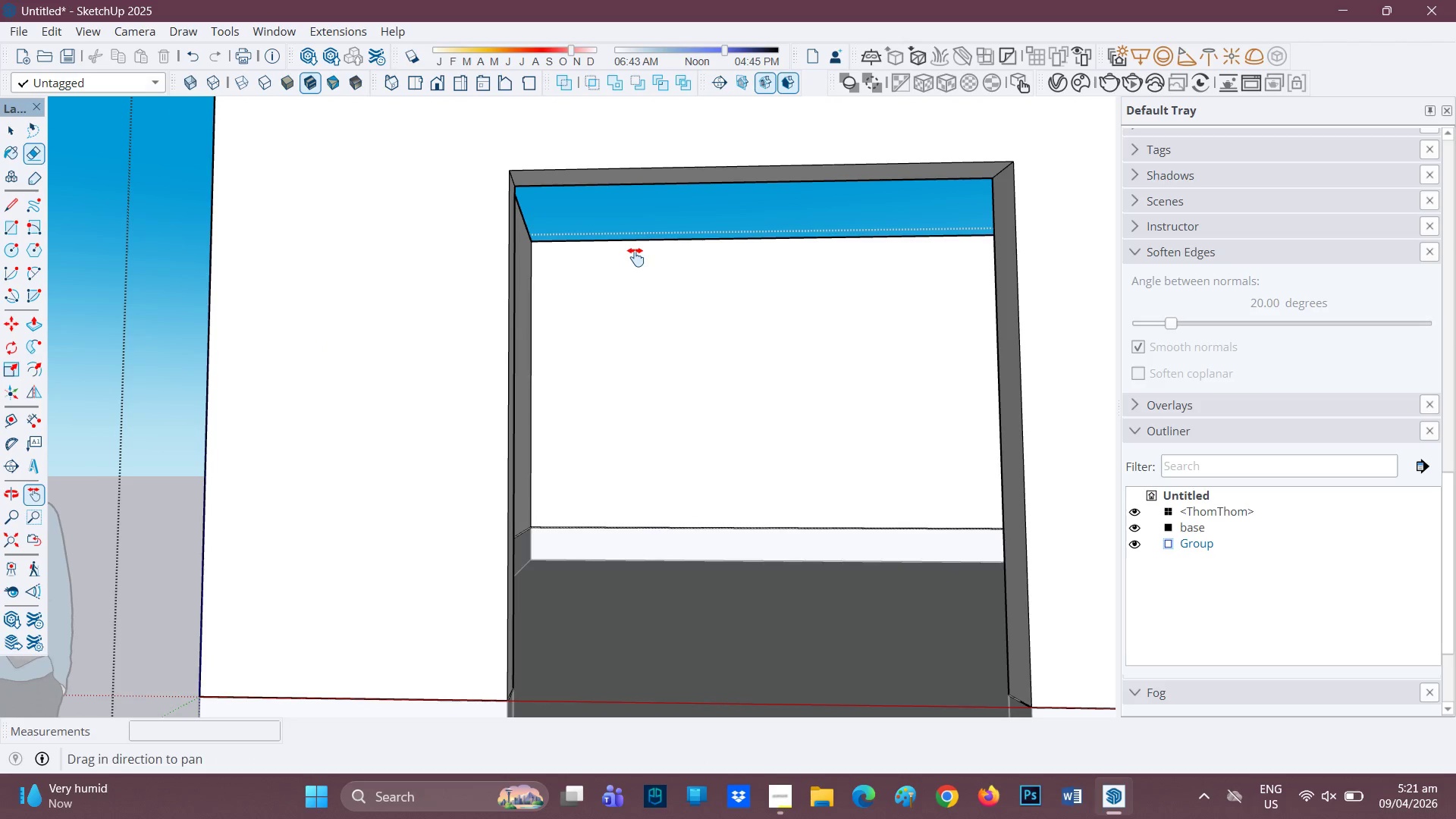 
left_click_drag(start_coordinate=[635, 257], to_coordinate=[573, 306])
 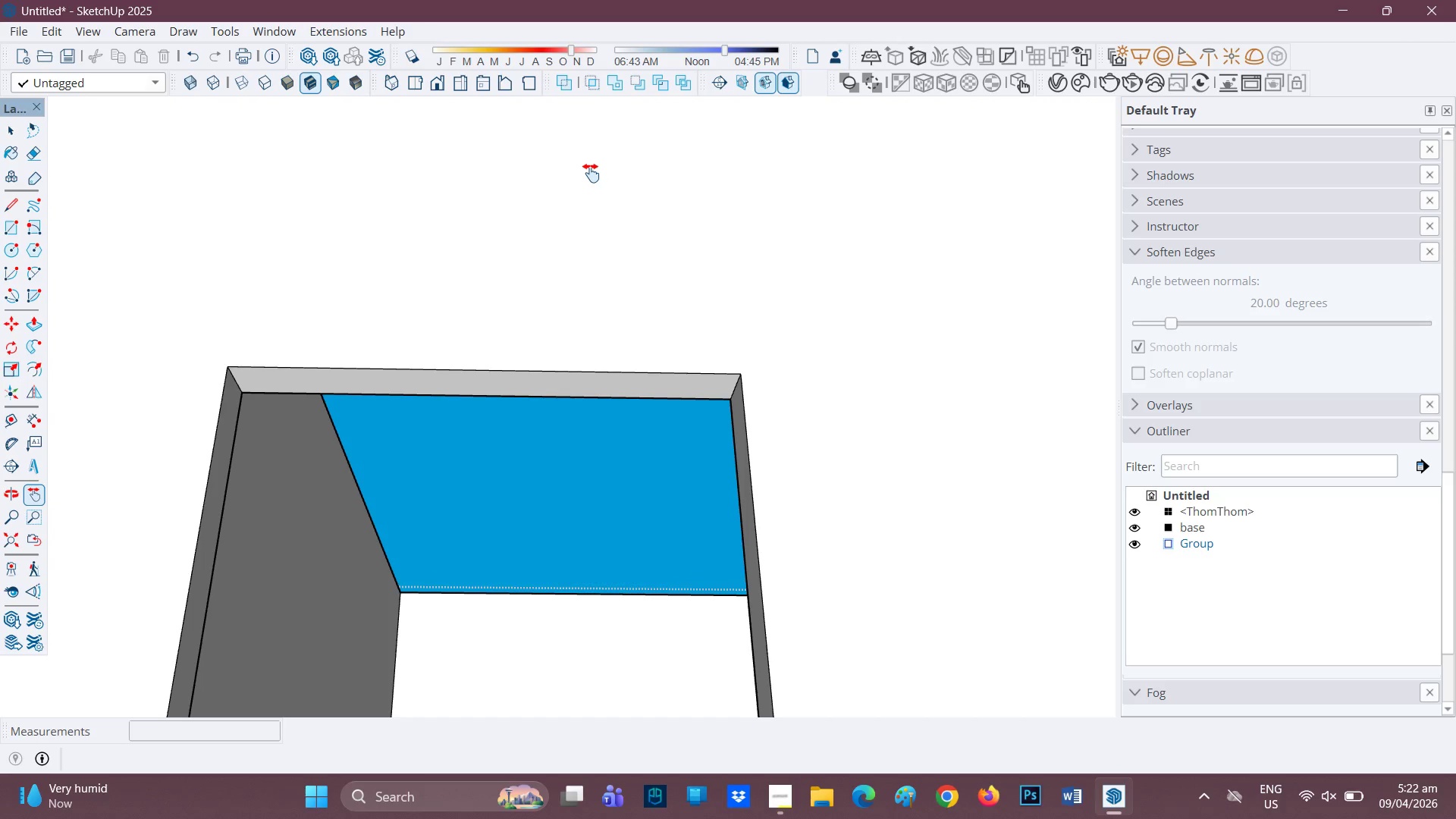 
wait(18.16)
 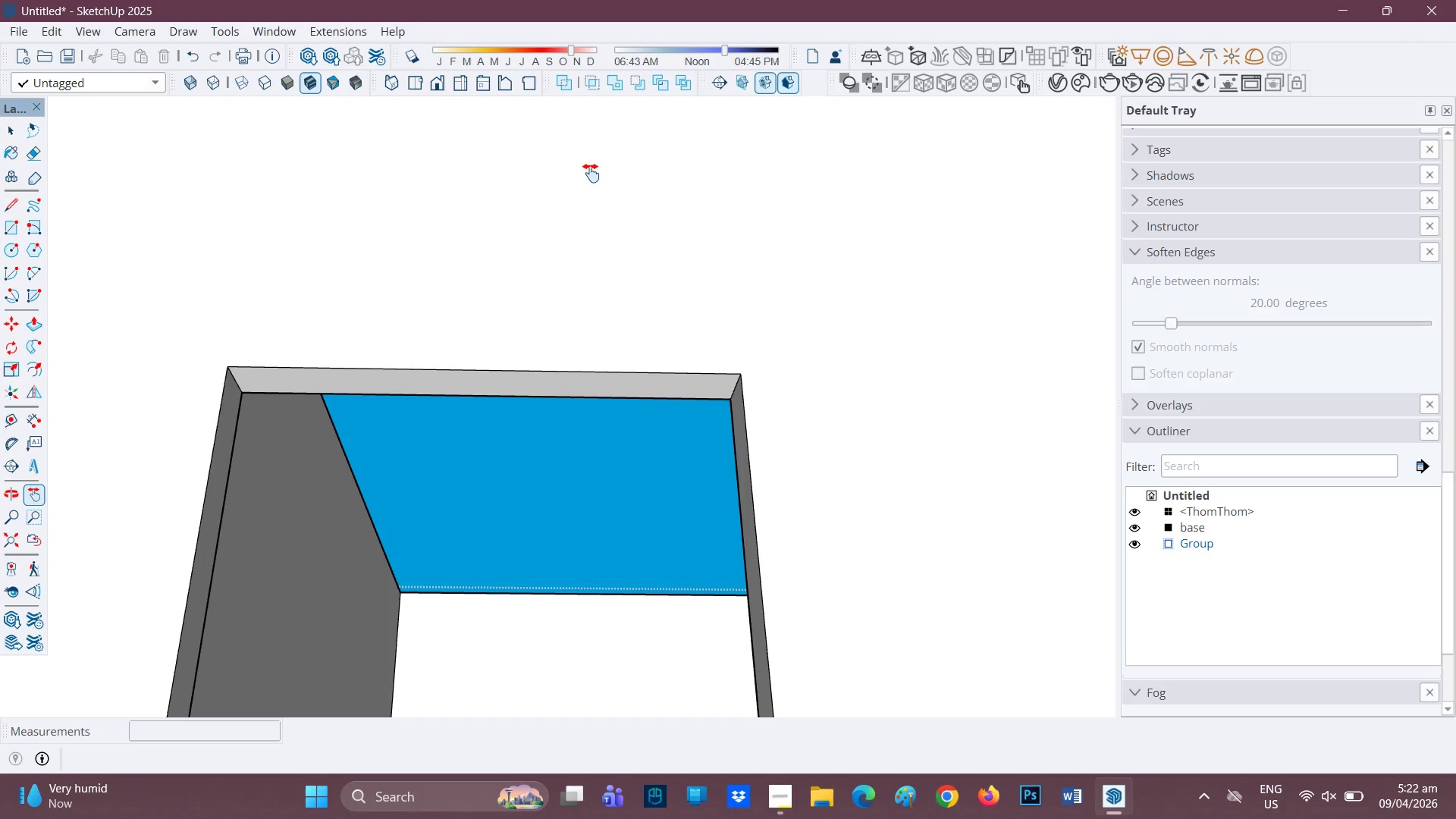 
scroll: coordinate [468, 463], scroll_direction: up, amount: 1.0
 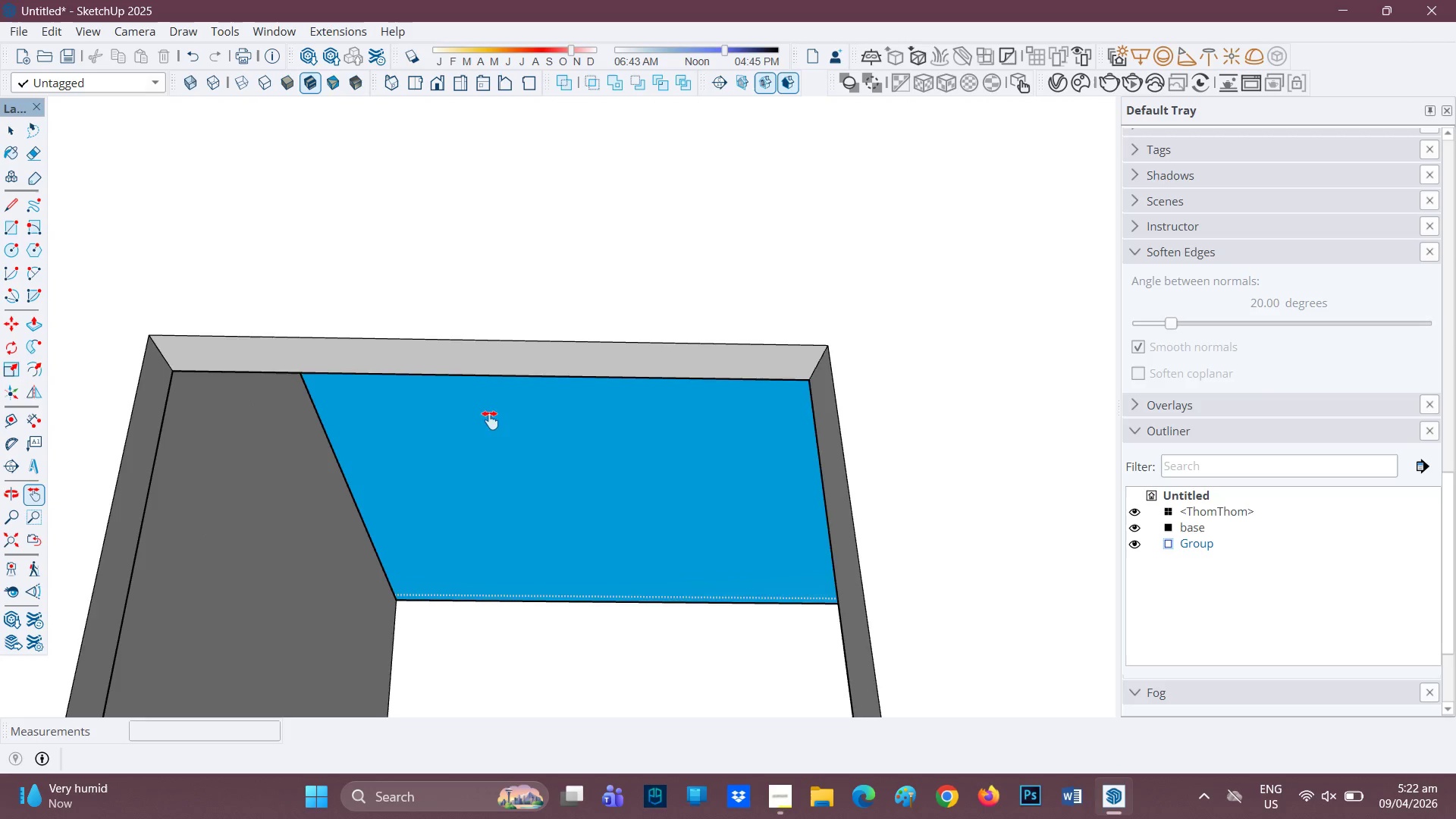 
scroll: coordinate [544, 372], scroll_direction: down, amount: 4.0
 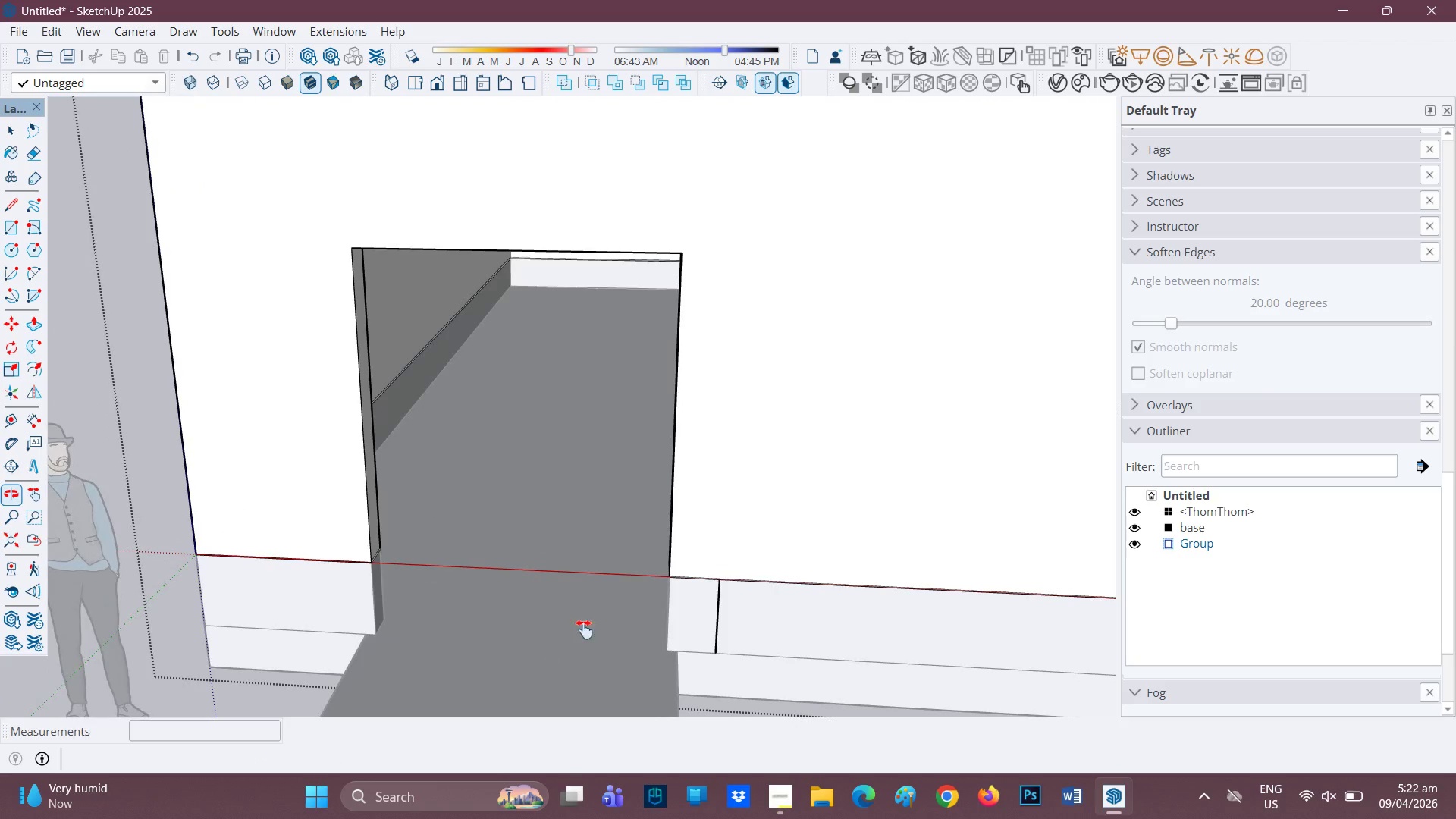 
scroll: coordinate [669, 617], scroll_direction: none, amount: 0.0
 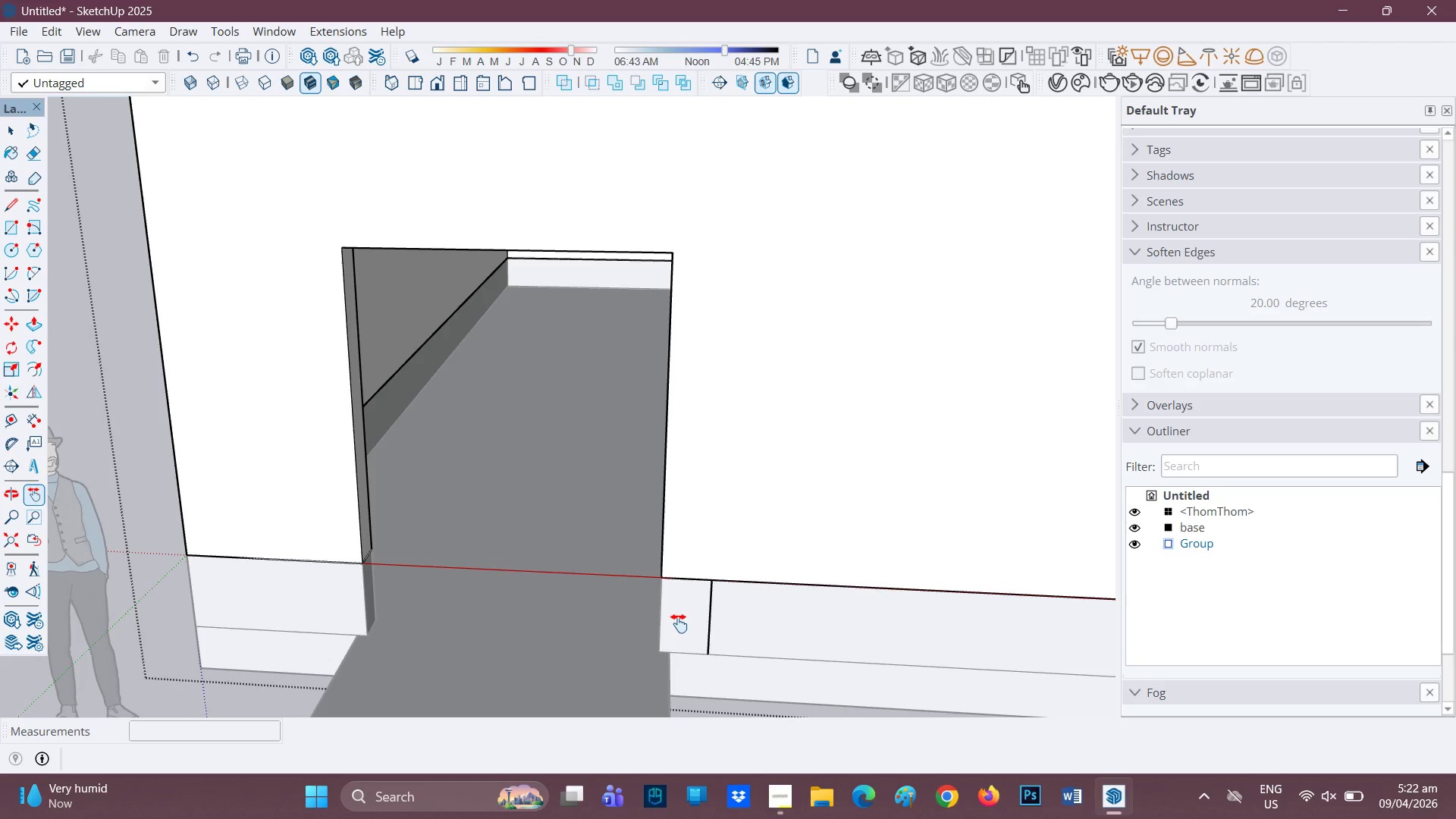 
key(E)
 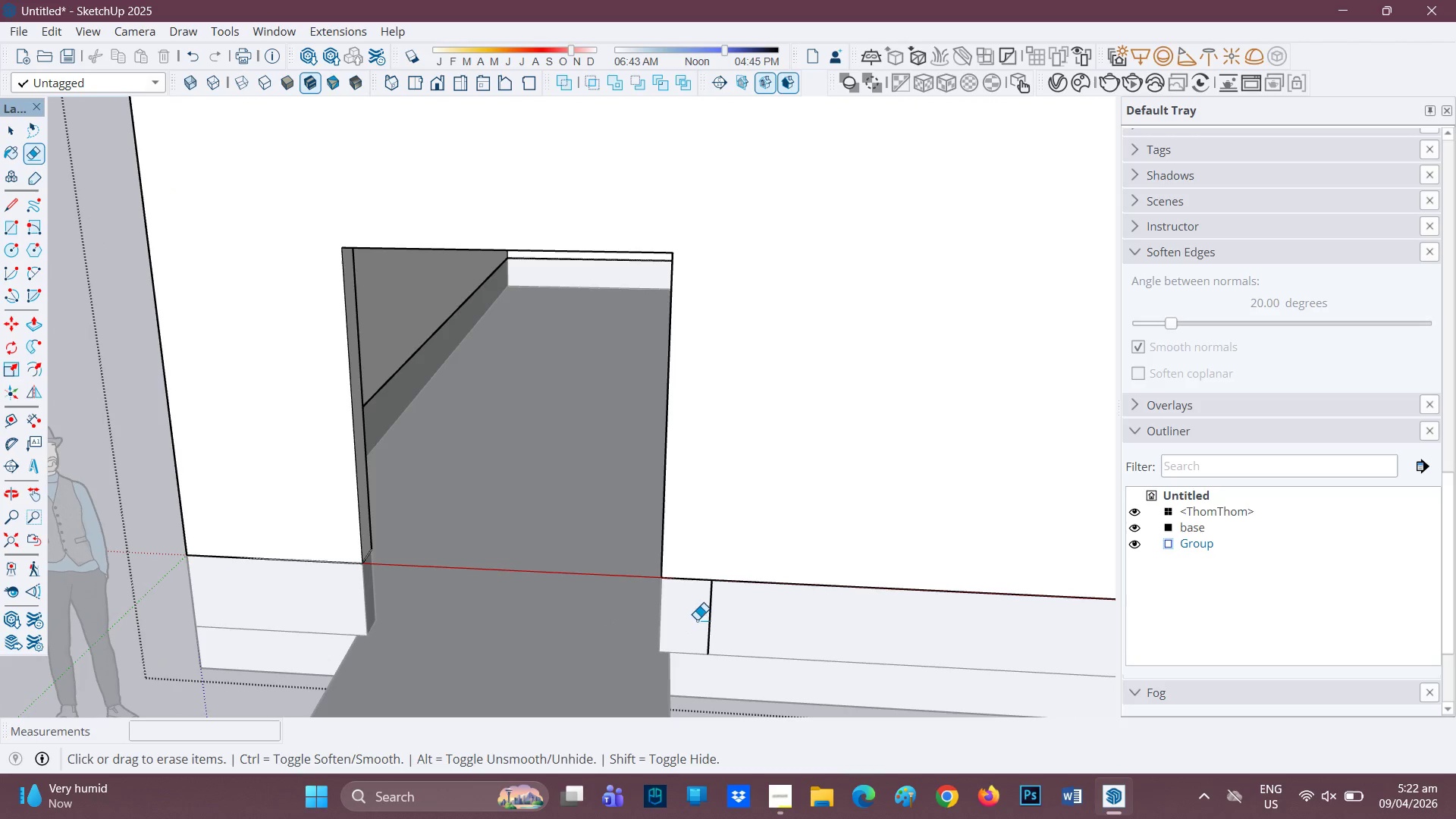 
left_click_drag(start_coordinate=[701, 620], to_coordinate=[720, 618])
 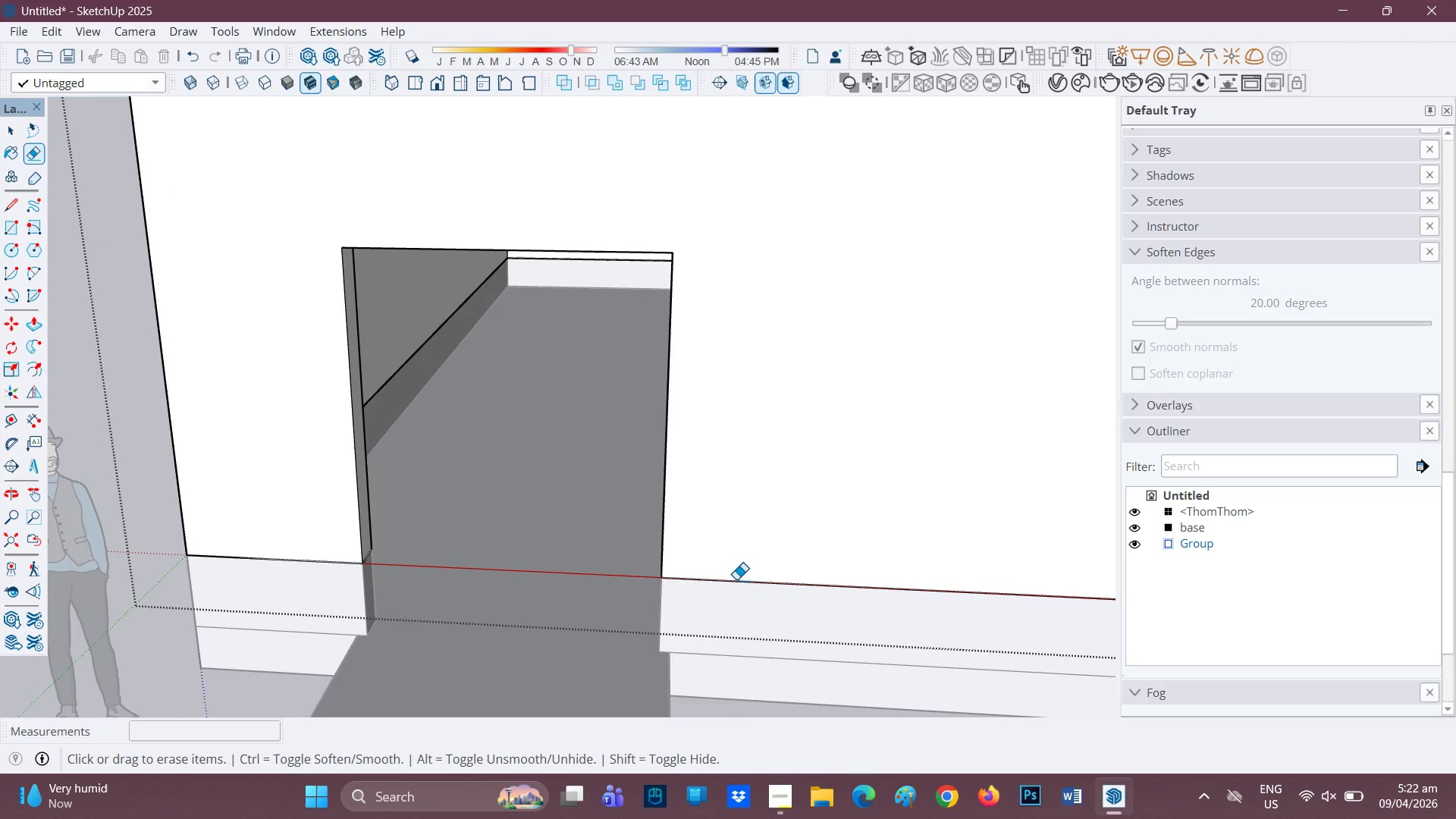 
key(Space)
 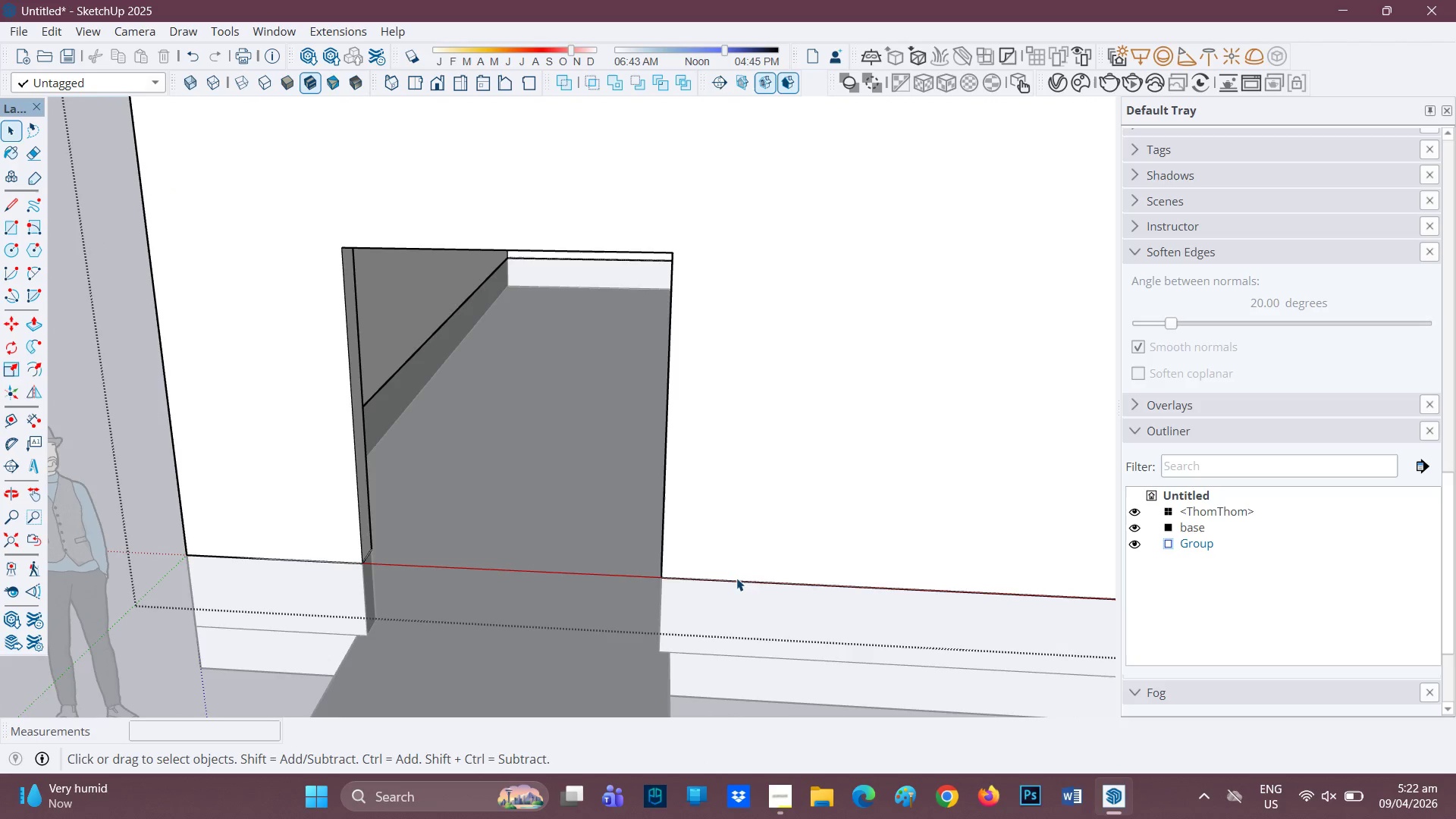 
scroll: coordinate [511, 553], scroll_direction: down, amount: 5.0
 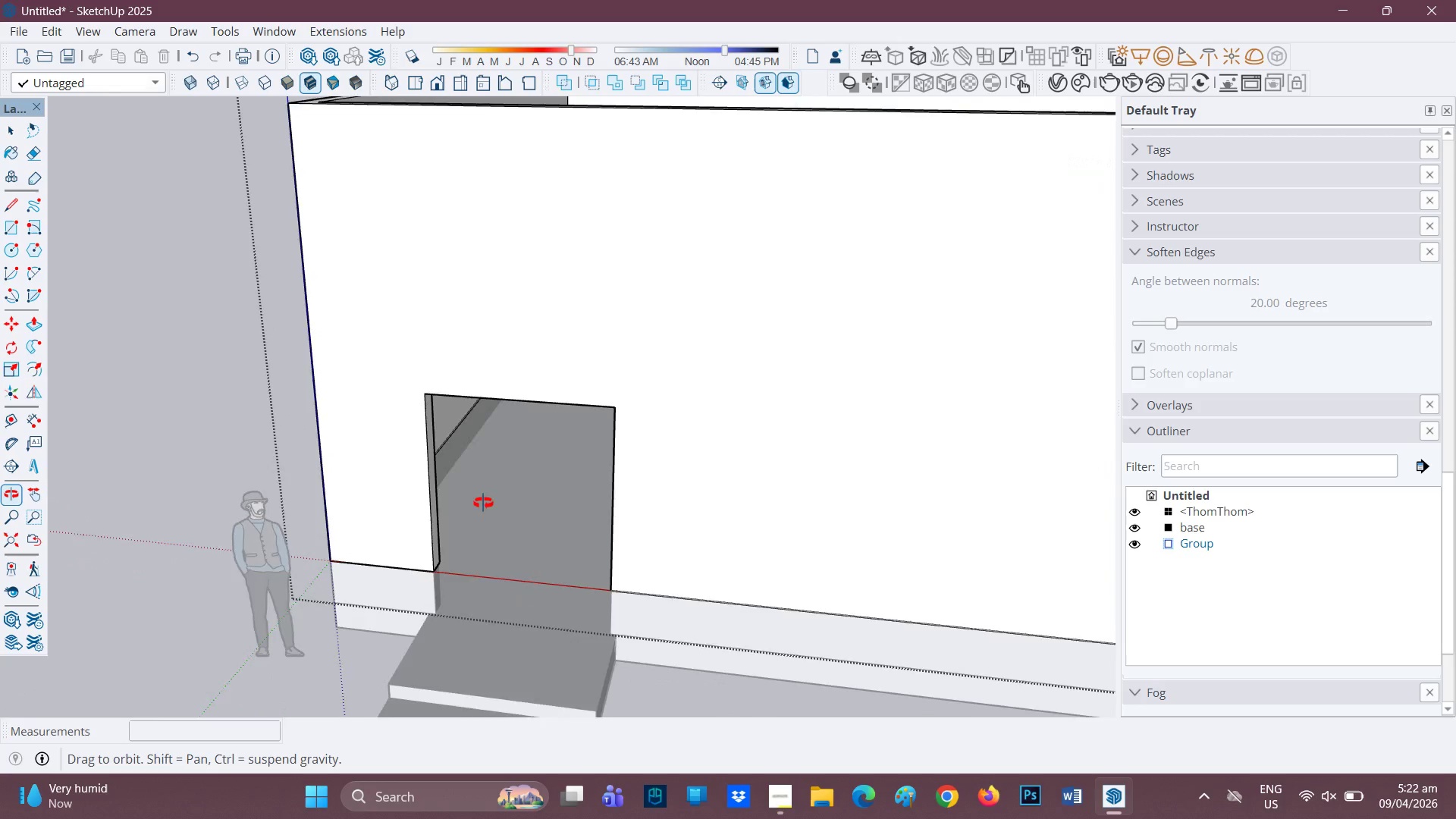 
scroll: coordinate [445, 548], scroll_direction: up, amount: 2.0
 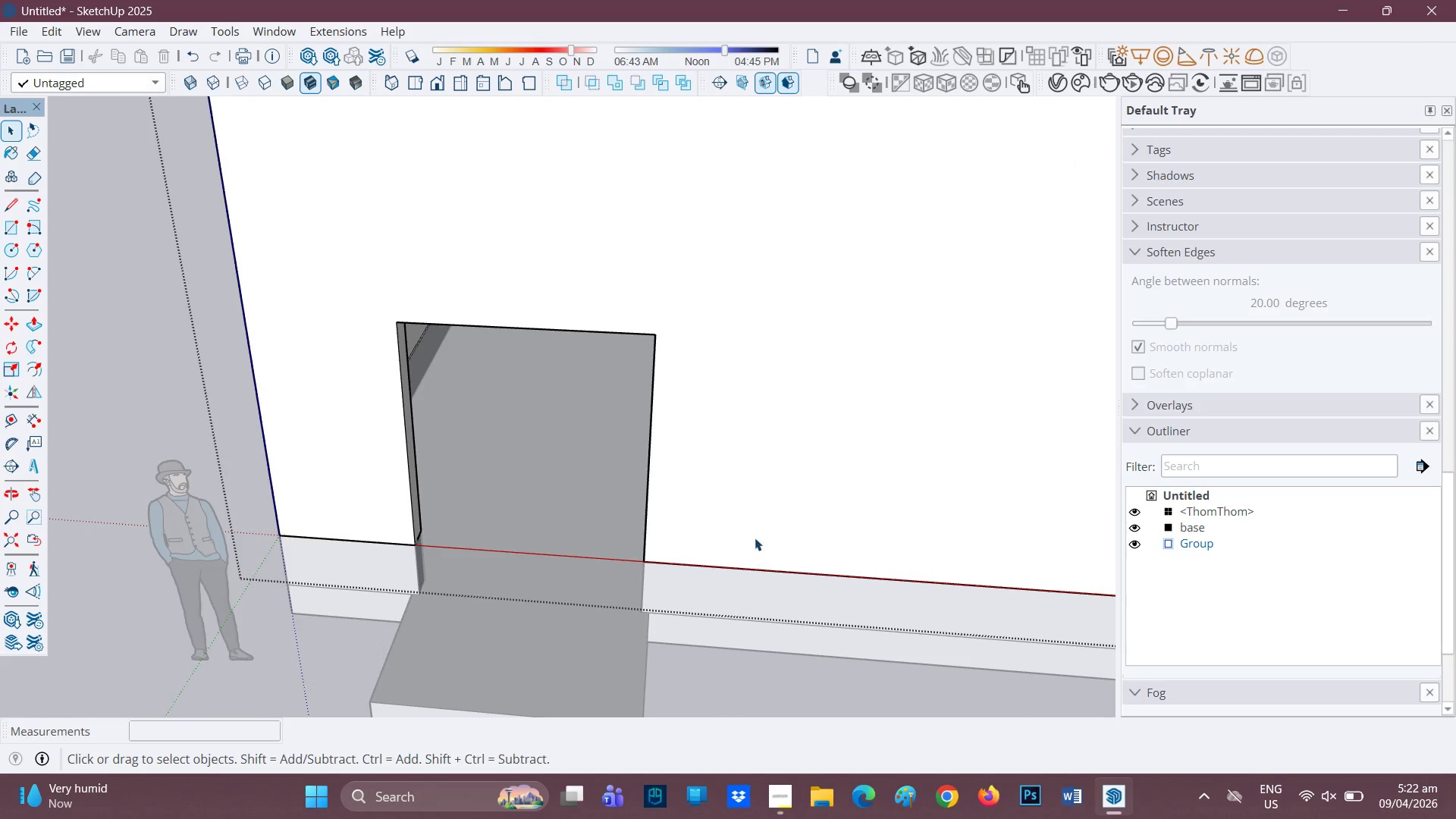 
key(Space)
 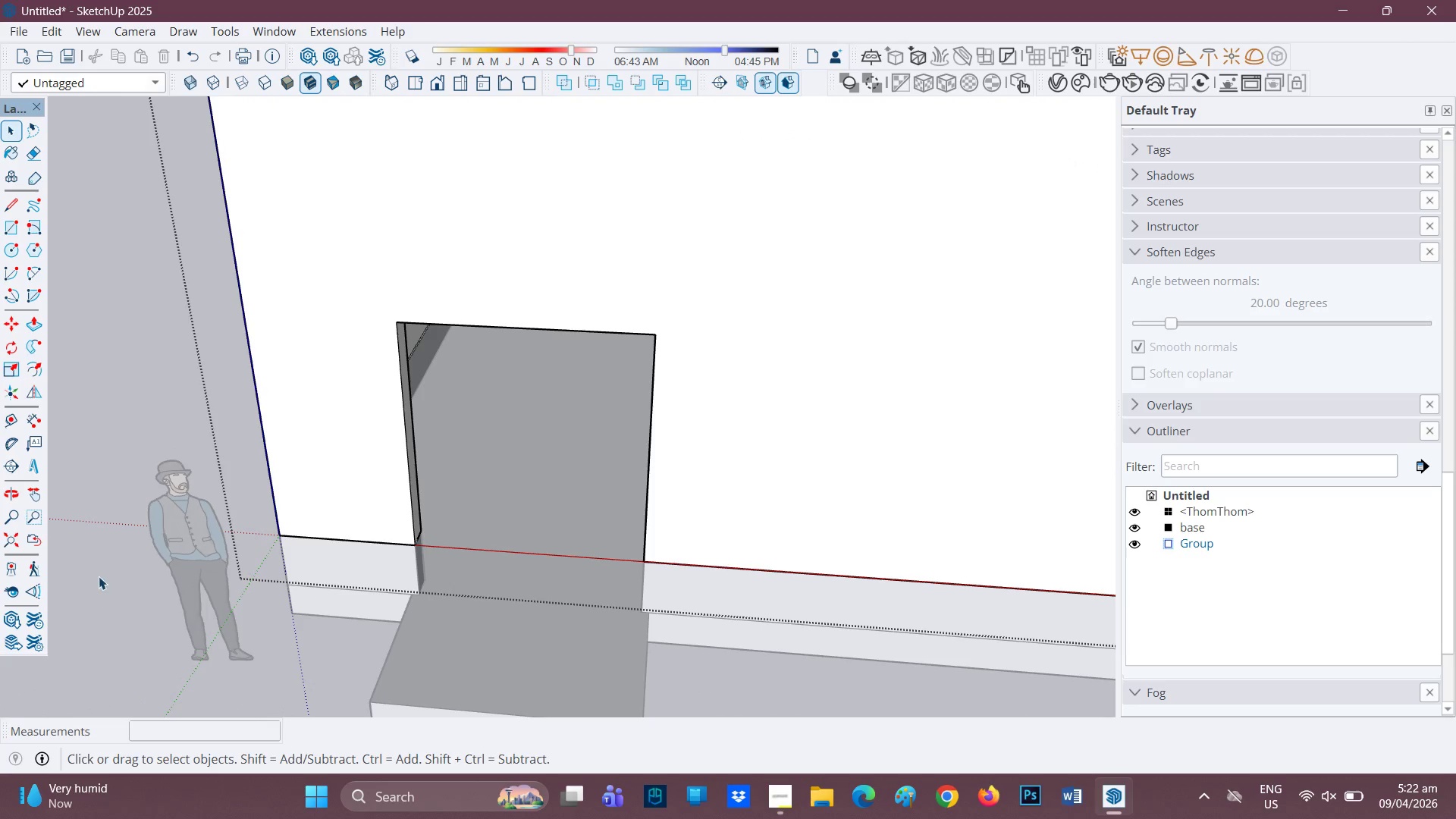 
left_click([99, 576])
 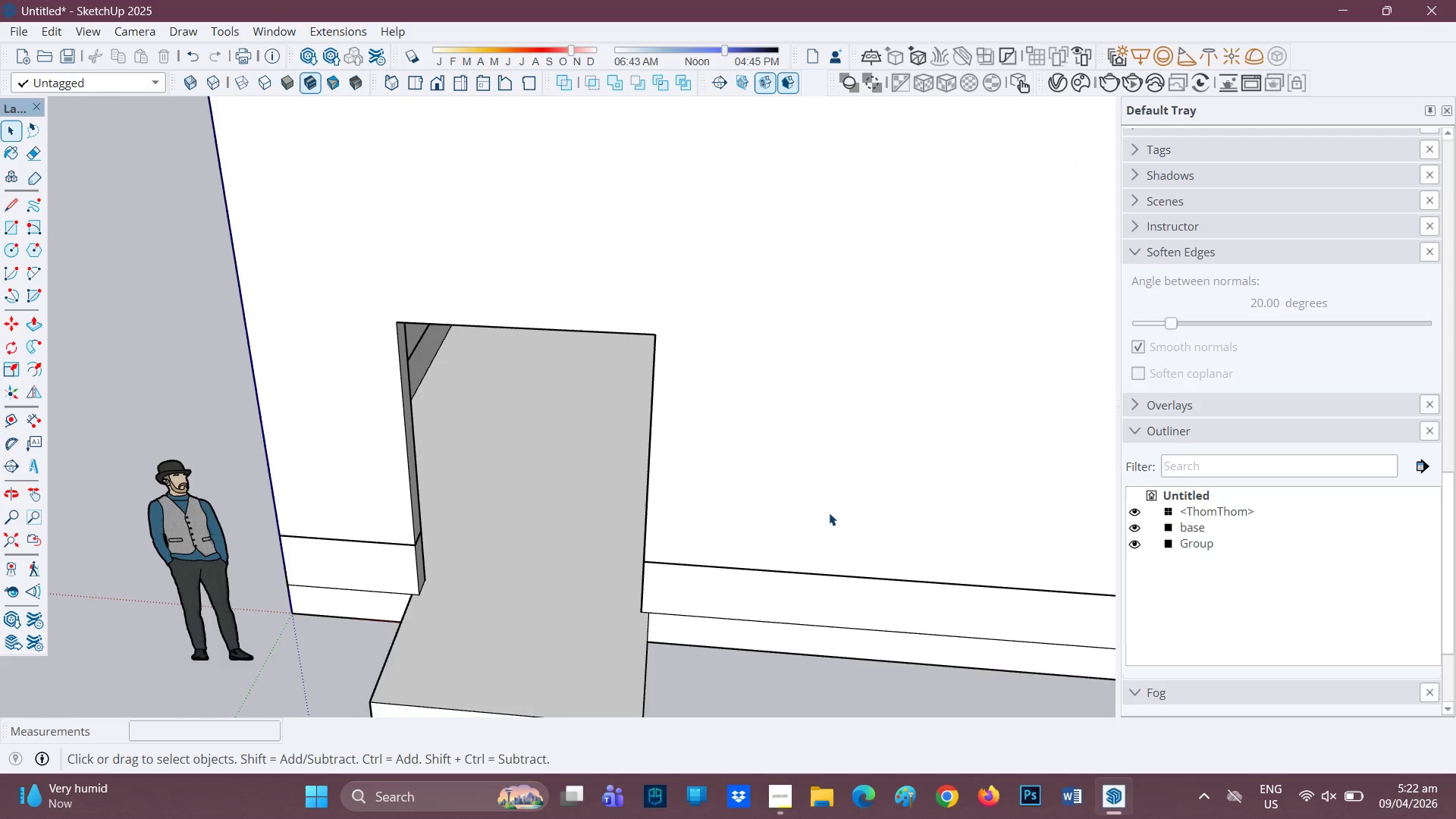 
scroll: coordinate [828, 515], scroll_direction: up, amount: 2.0
 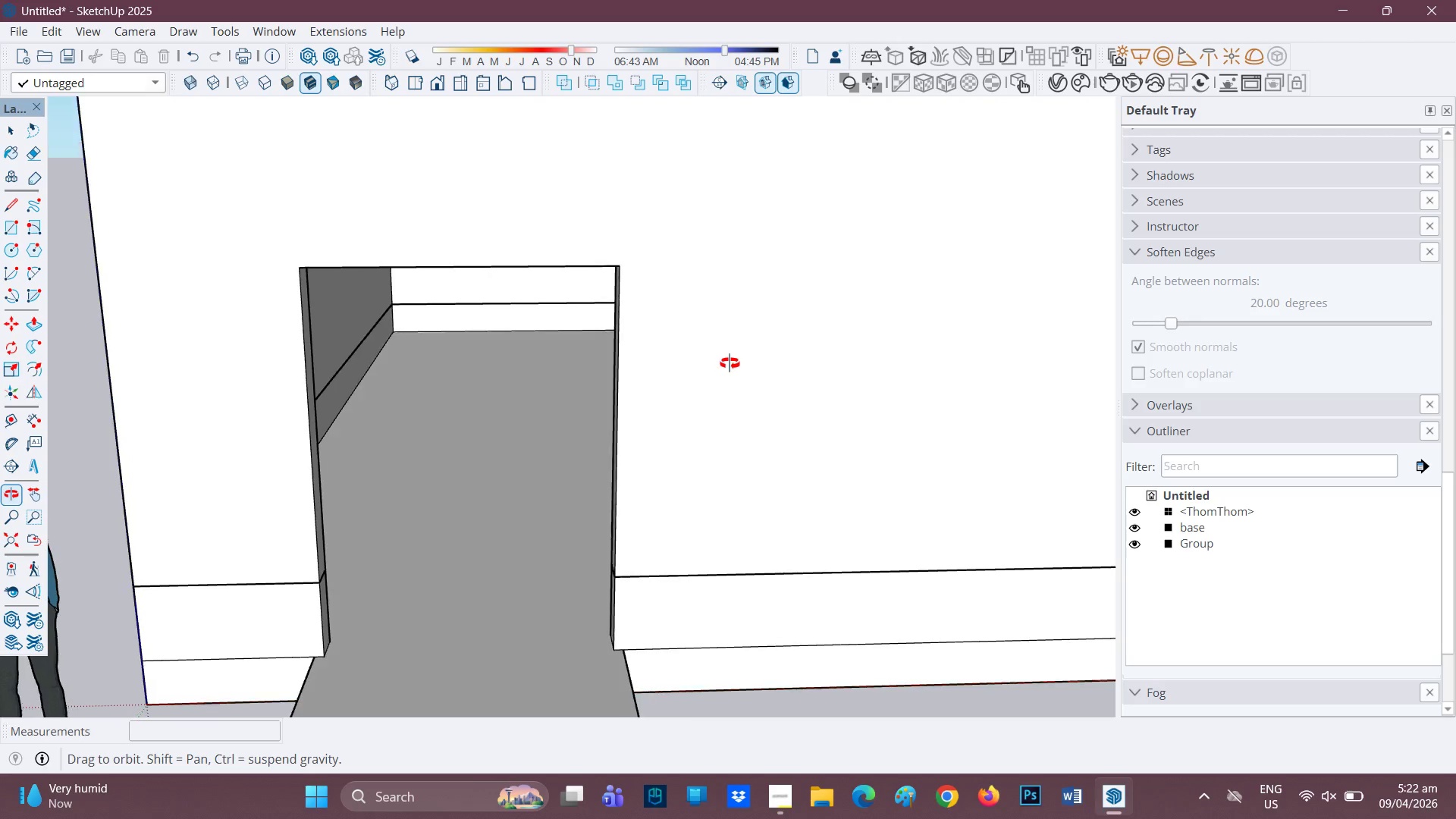 
scroll: coordinate [756, 419], scroll_direction: down, amount: 13.0
 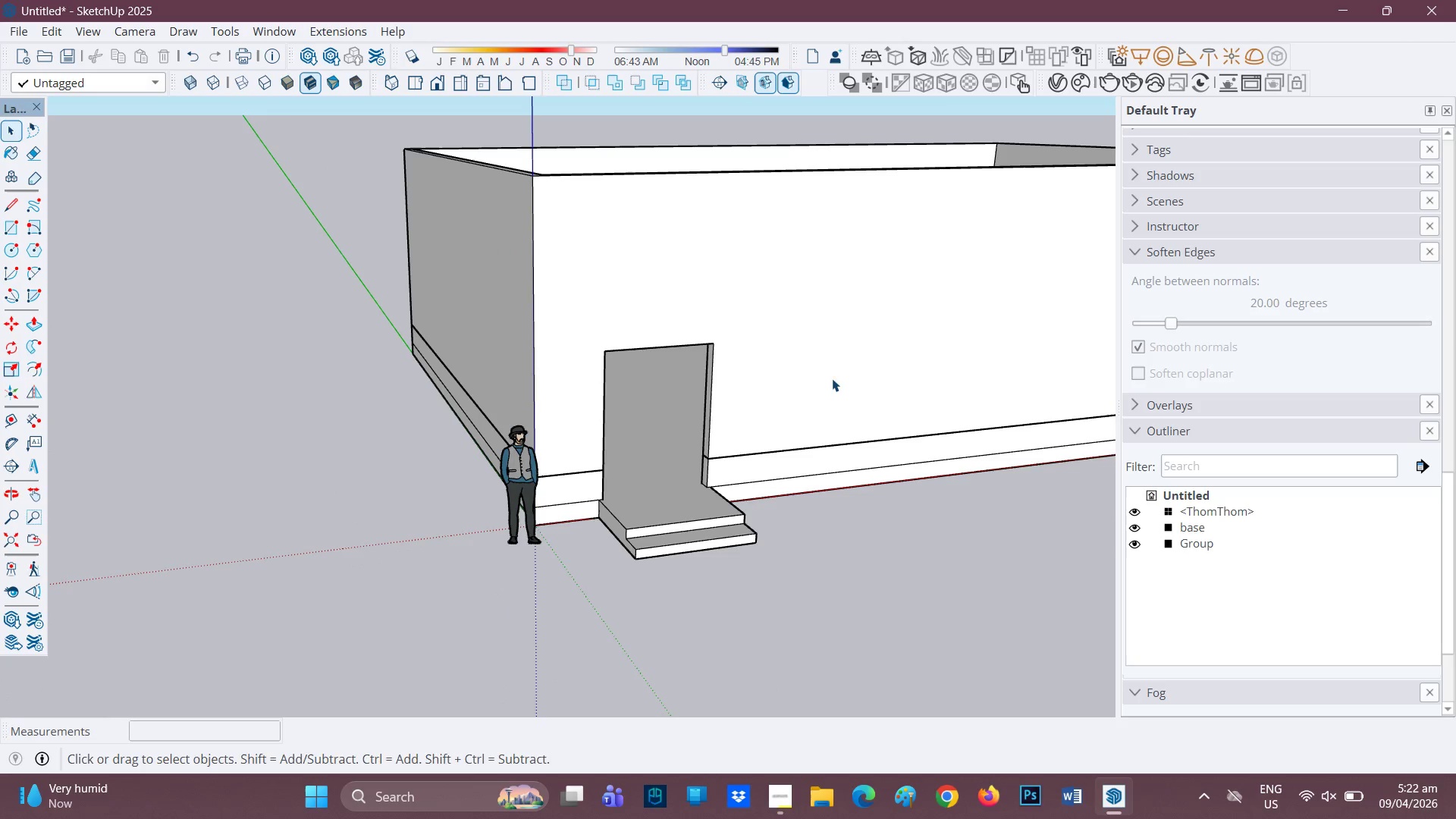 
key(H)
 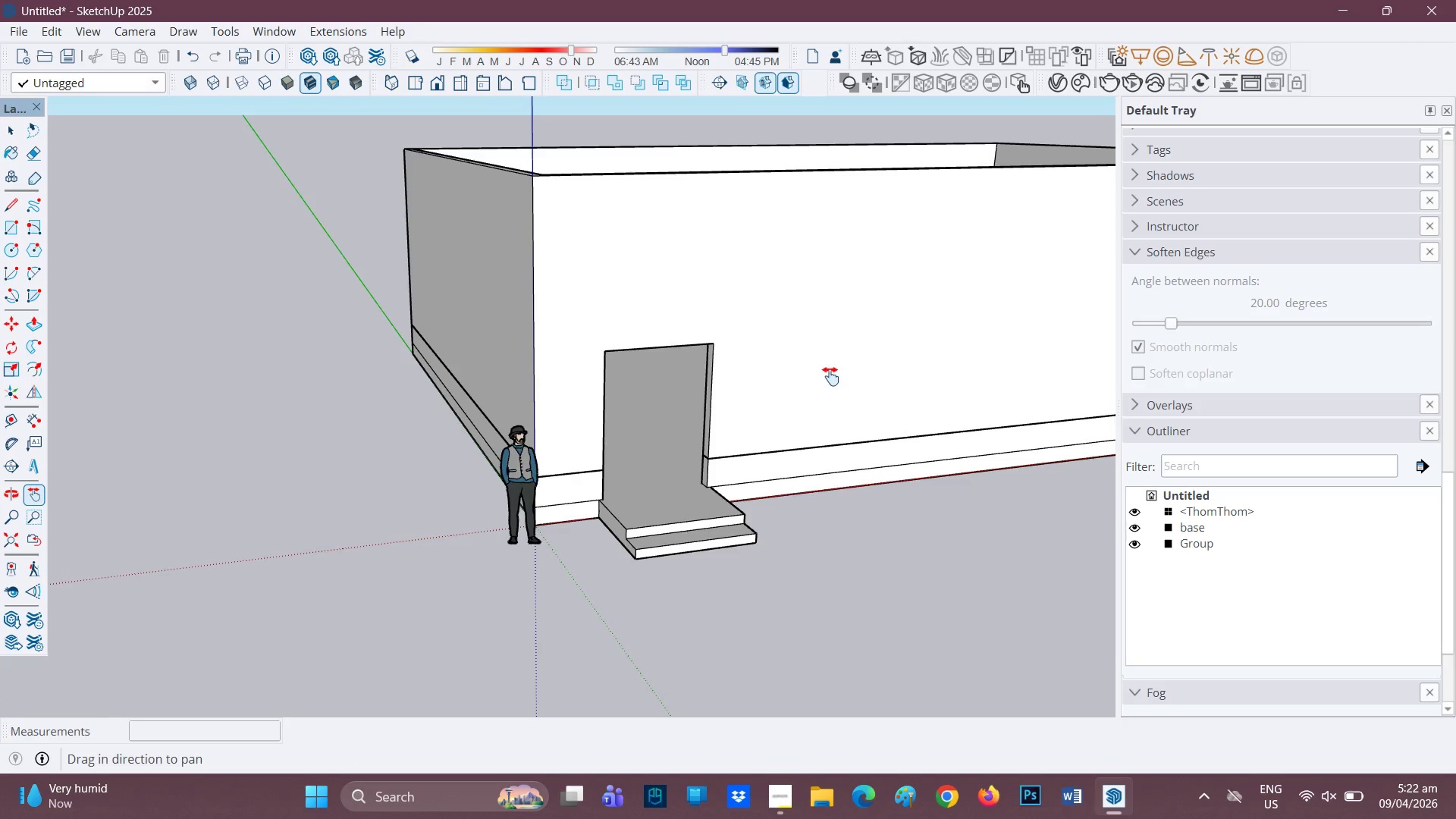 
left_click_drag(start_coordinate=[832, 377], to_coordinate=[450, 394])
 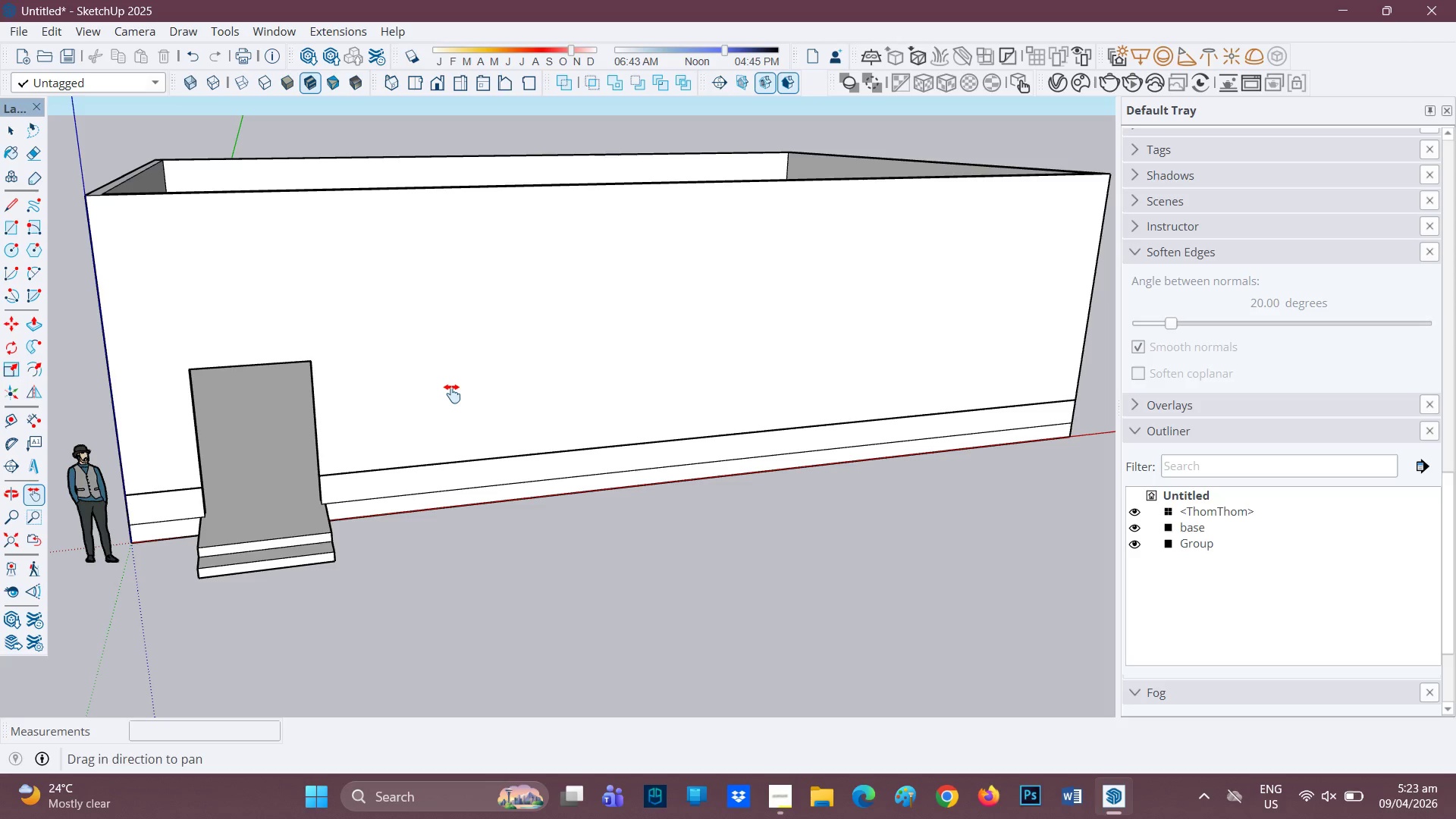 
wait(29.34)
 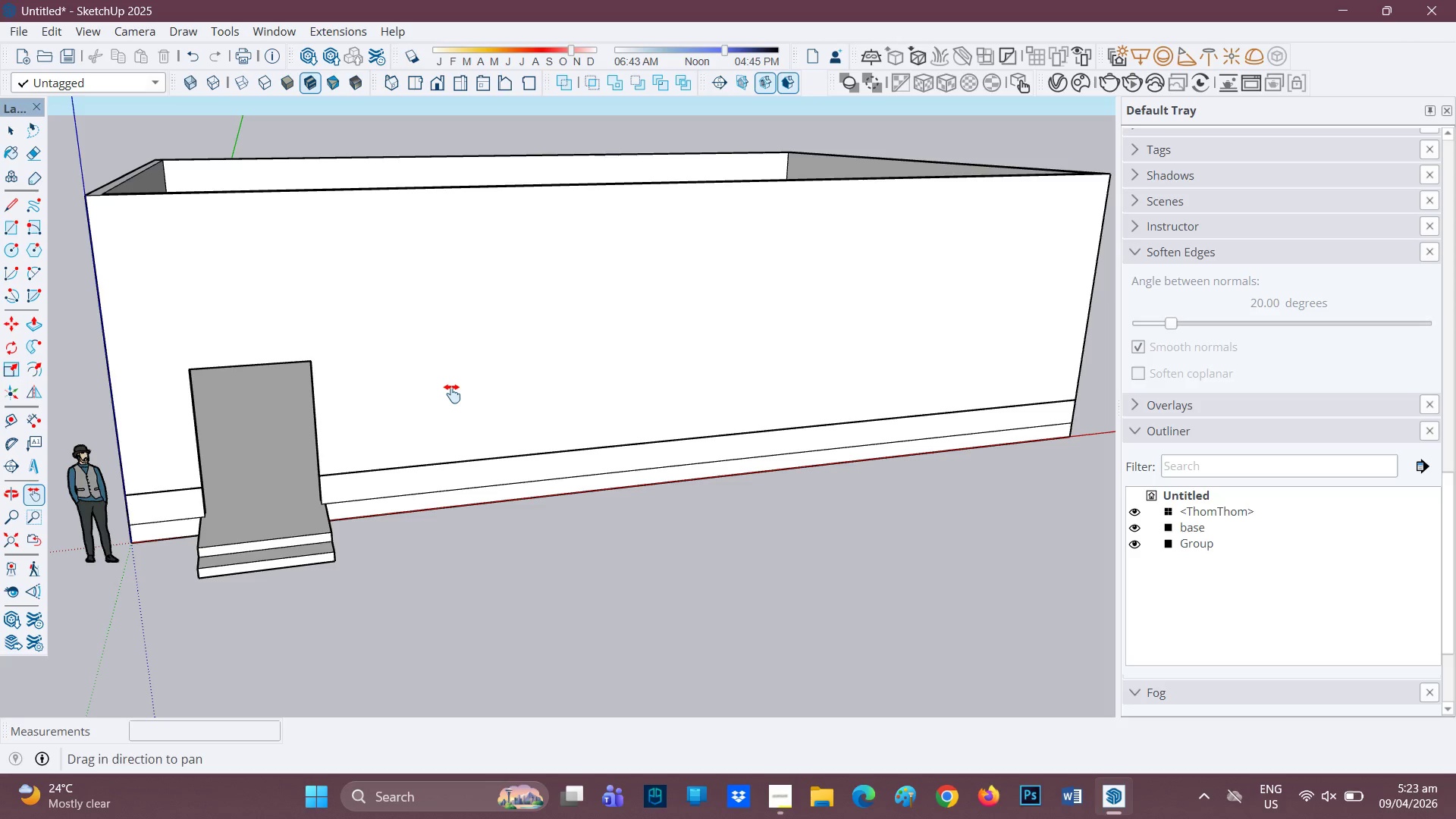 
scroll: coordinate [559, 450], scroll_direction: up, amount: 2.0
 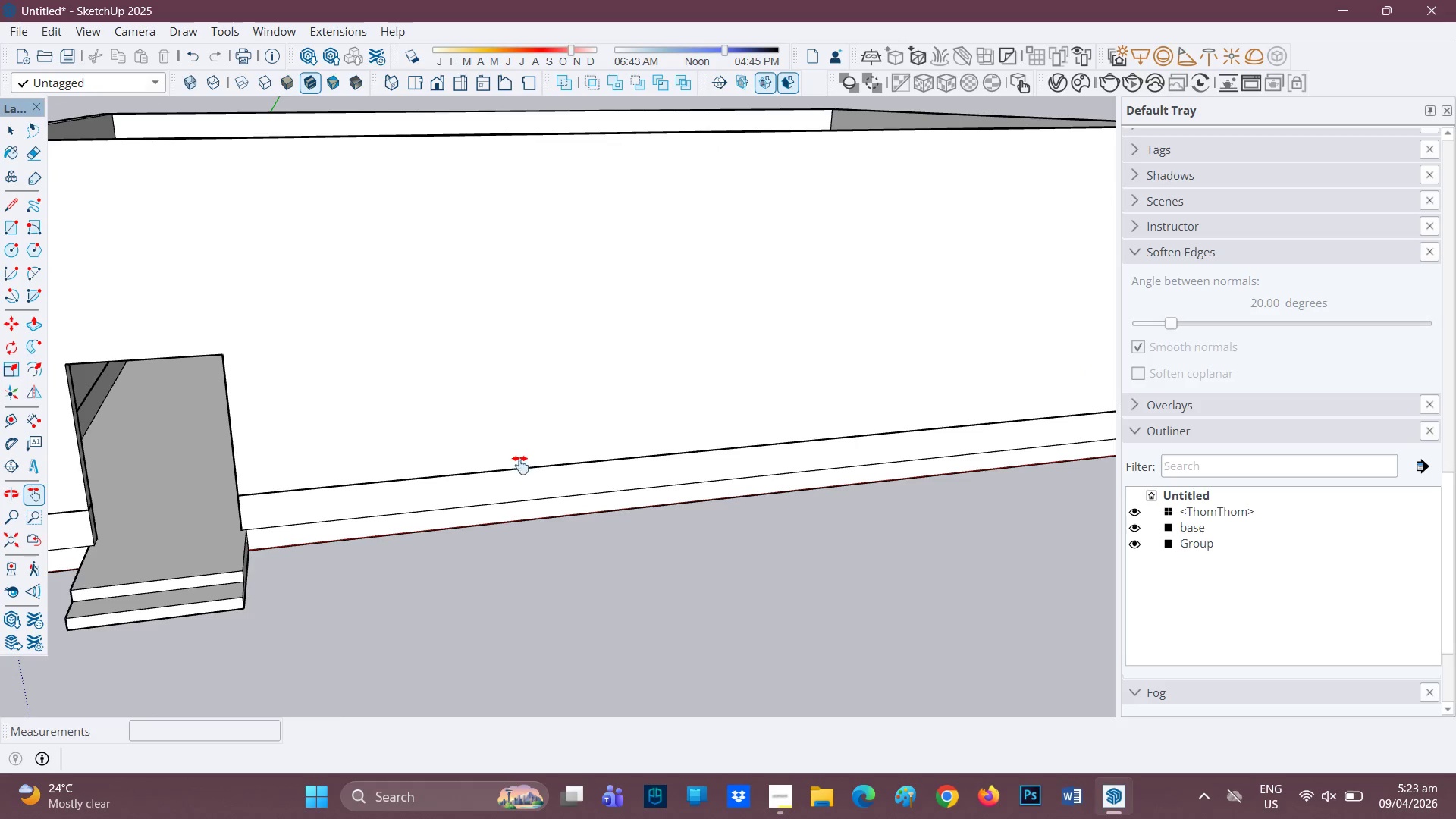 
key(Space)
 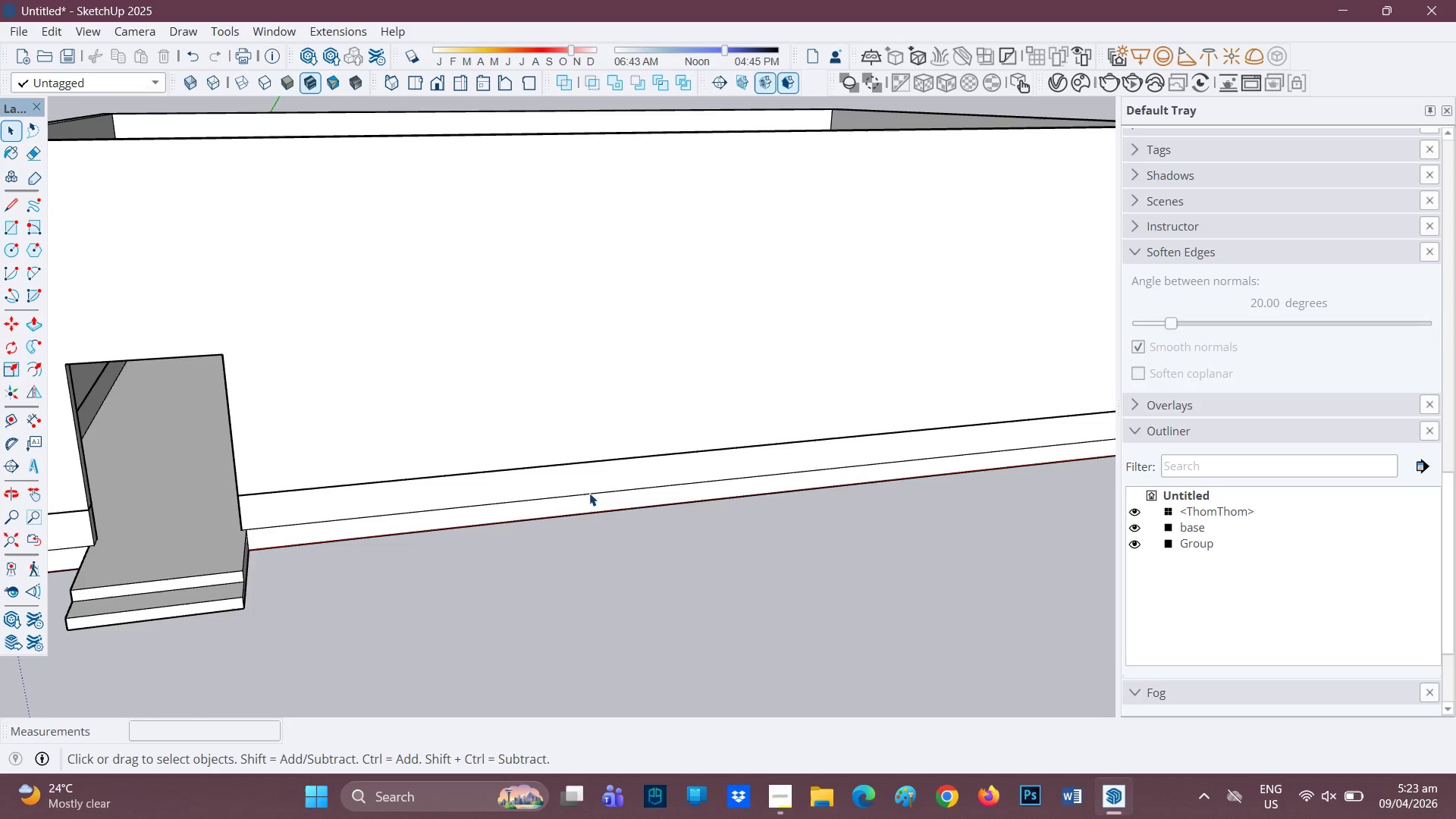 
scroll: coordinate [589, 492], scroll_direction: up, amount: 1.0
 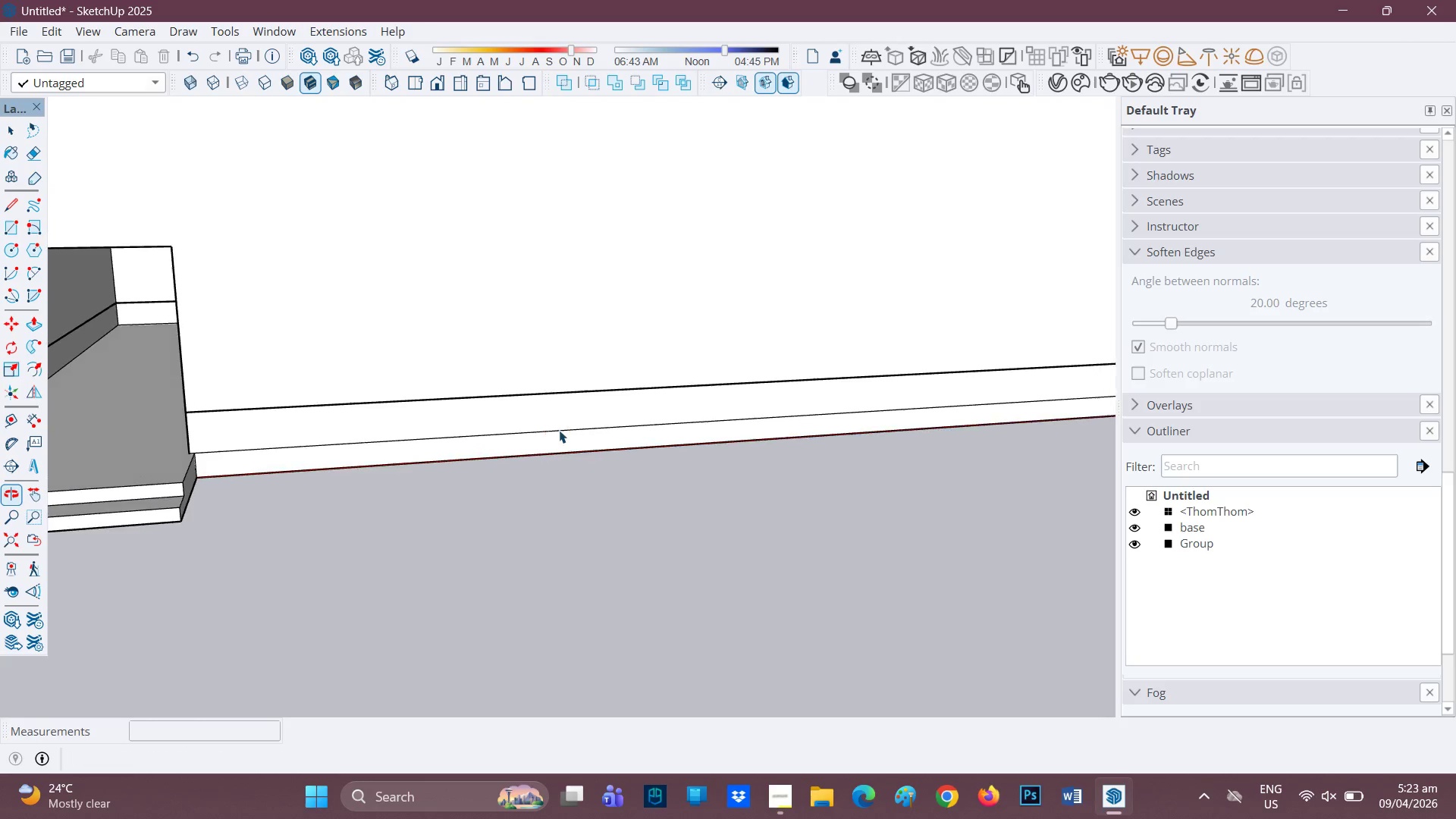 
key(H)
 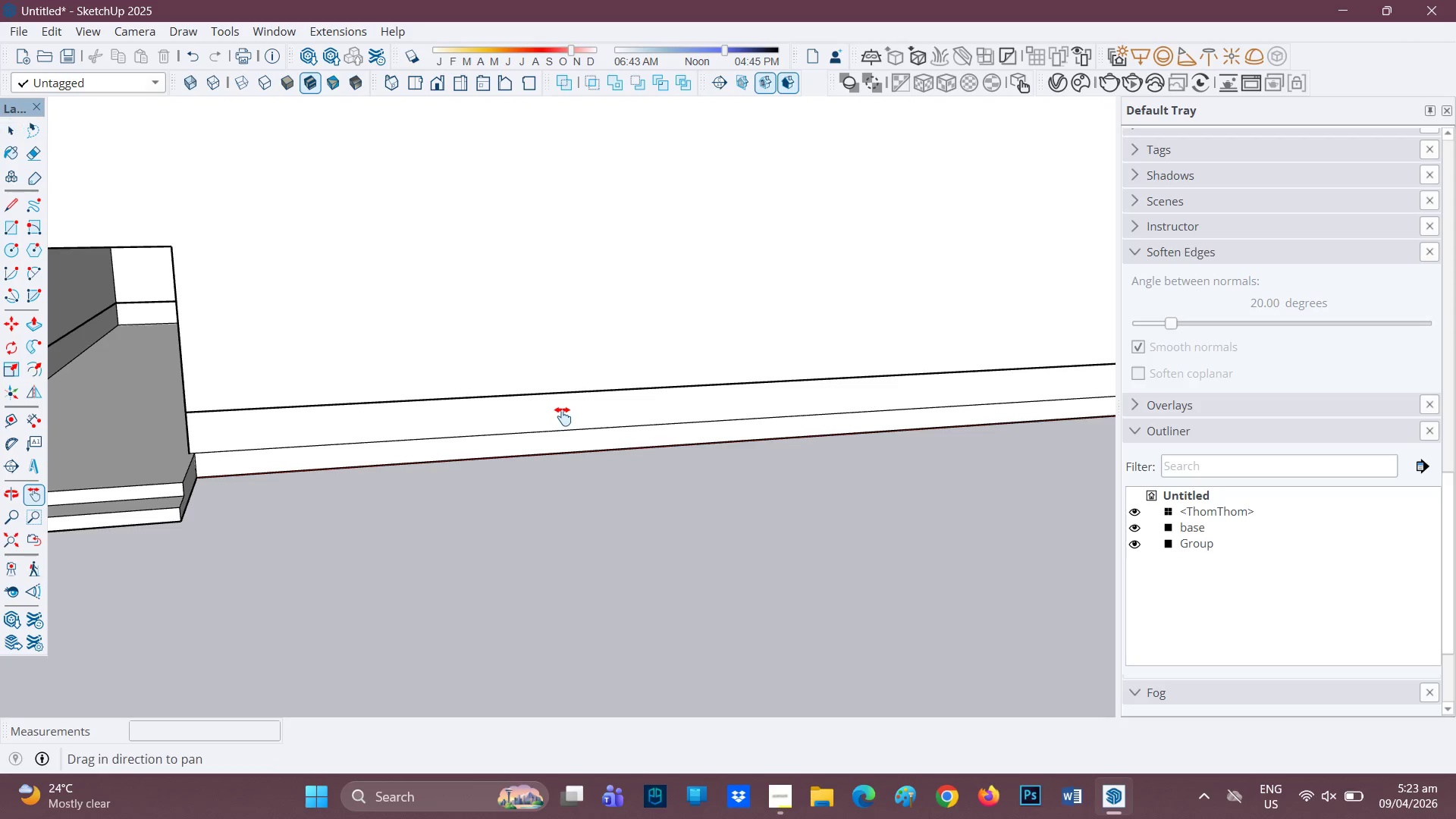 
left_click_drag(start_coordinate=[563, 416], to_coordinate=[531, 538])
 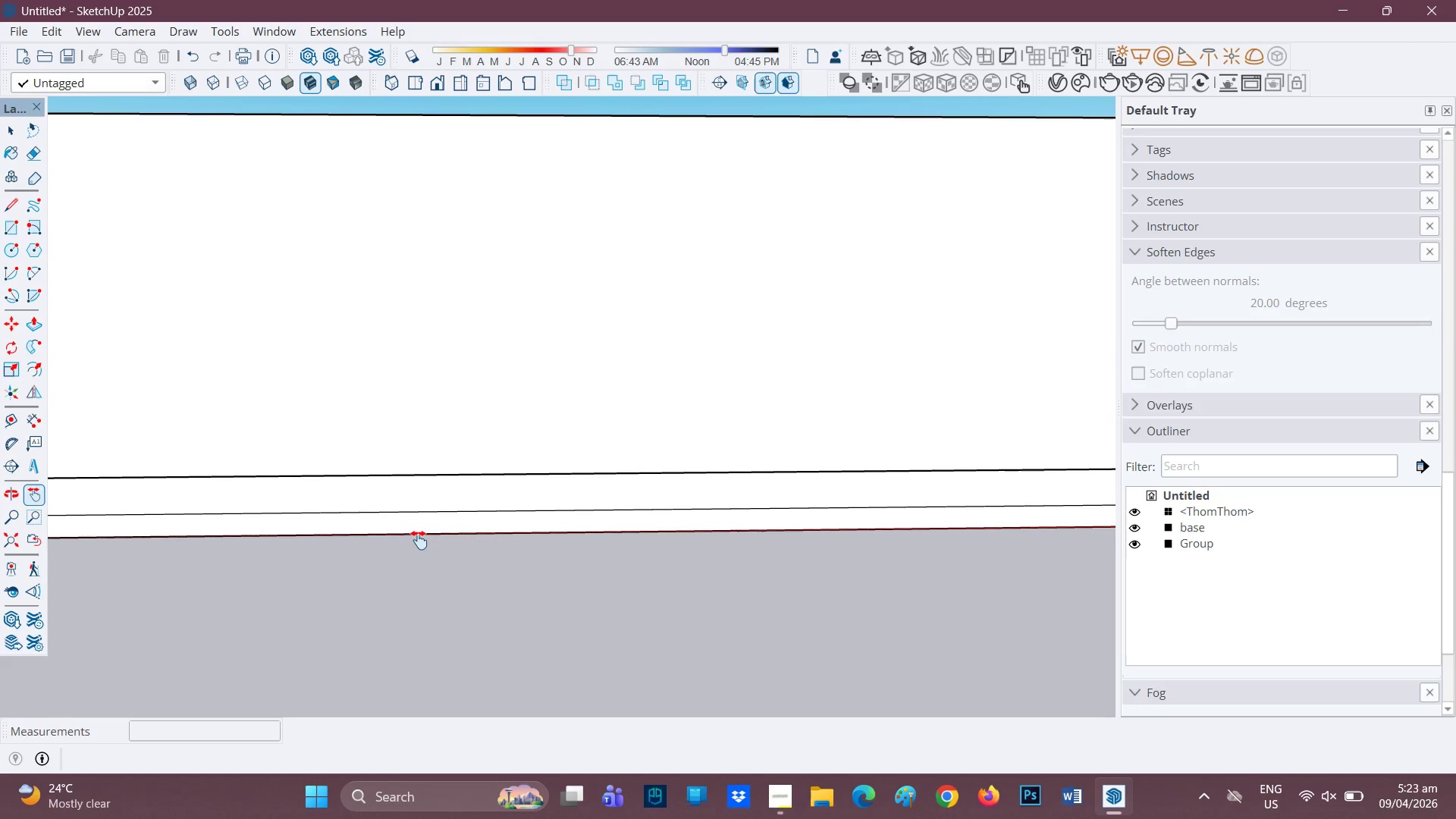 
scroll: coordinate [424, 527], scroll_direction: up, amount: 1.0
 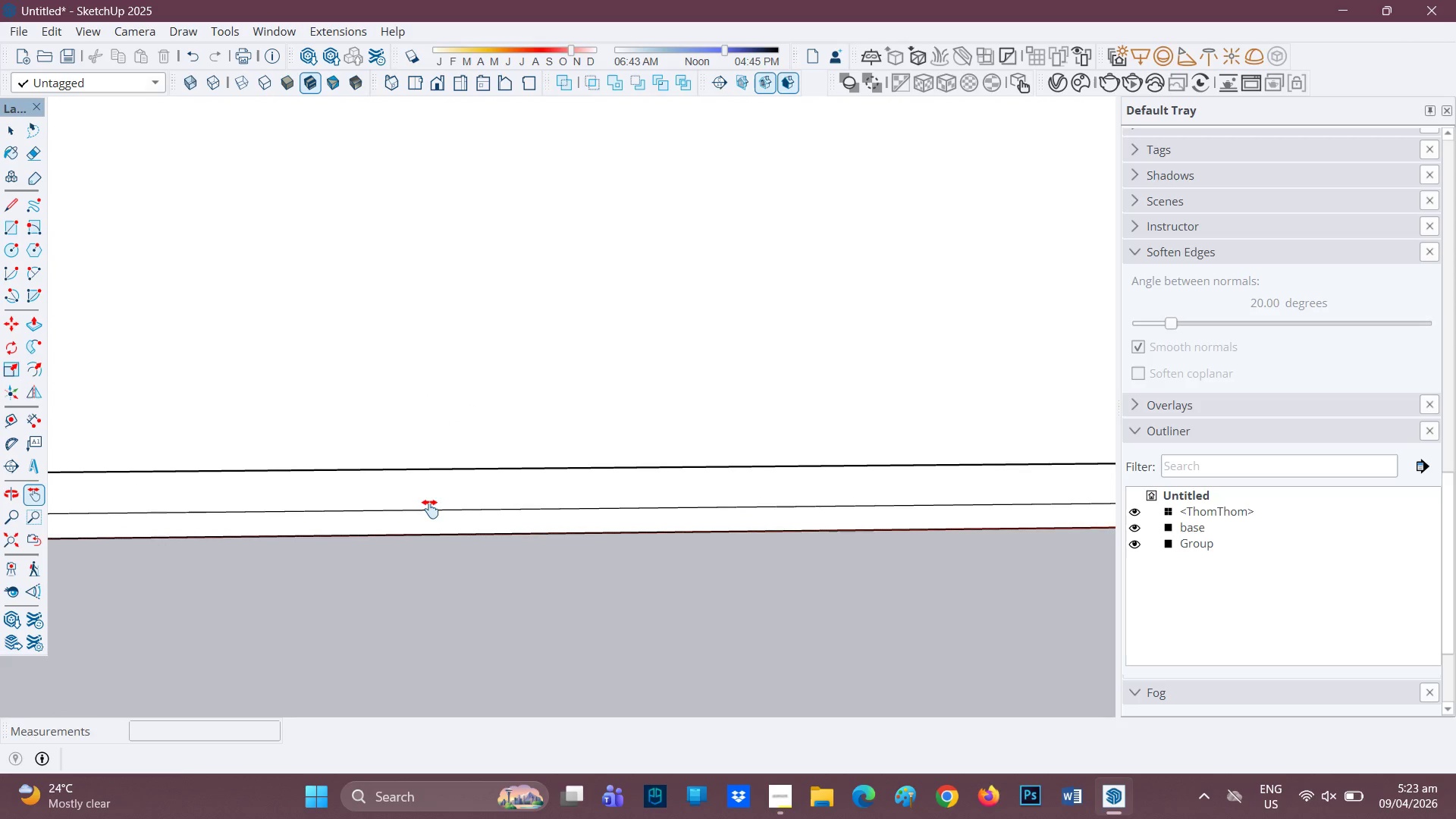 
key(L)
 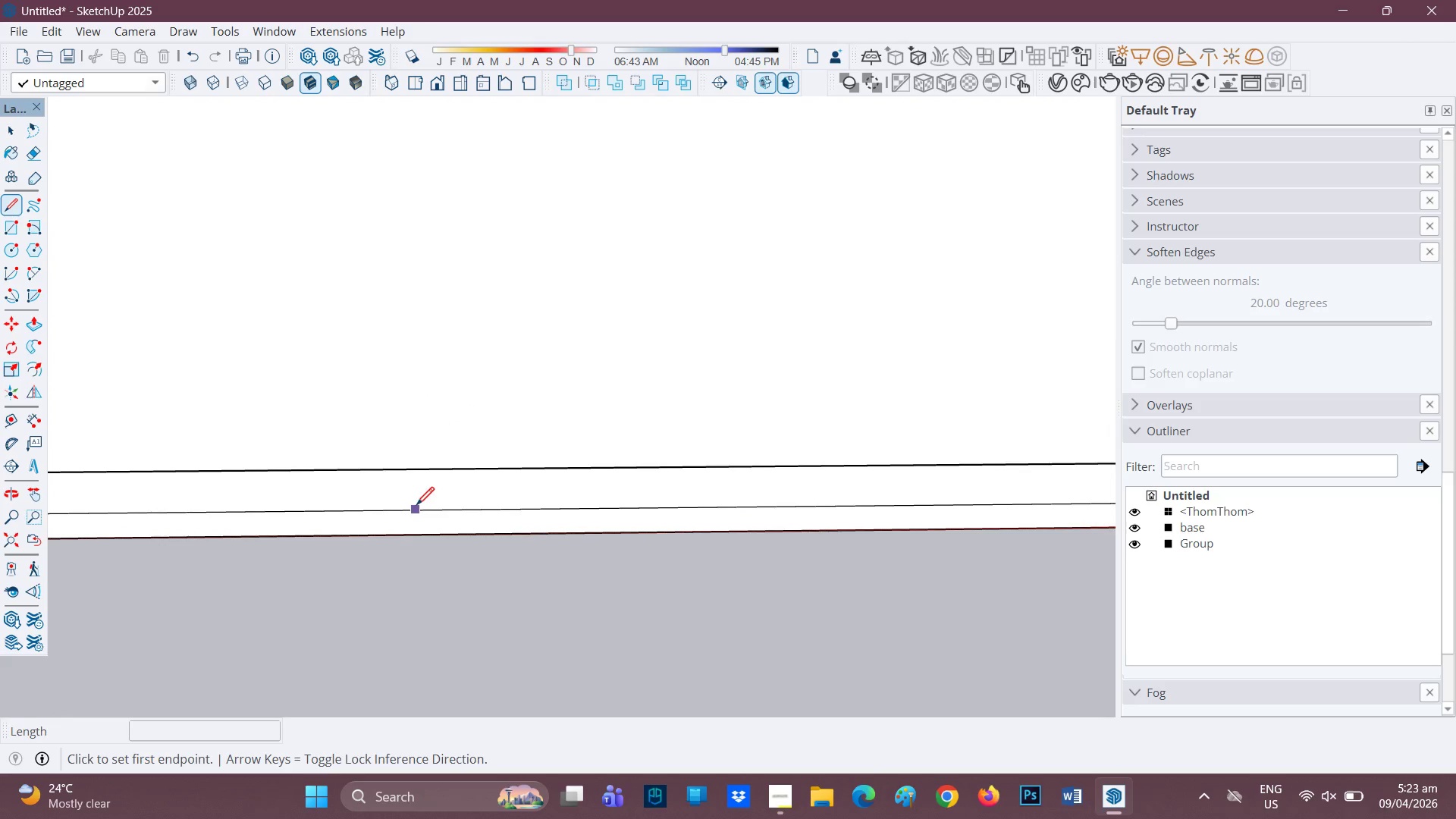 
left_click([416, 507])
 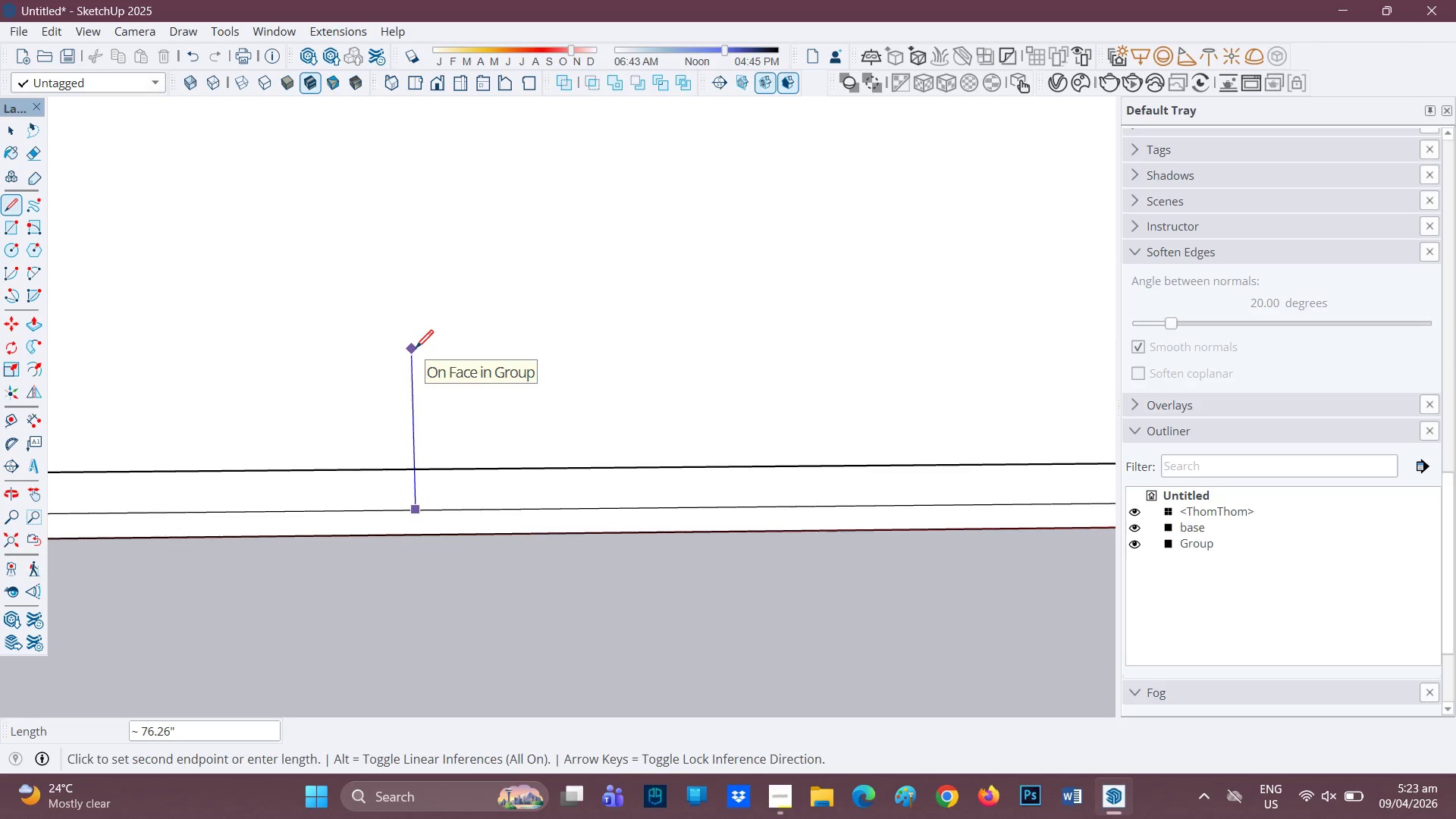 
key(2)
 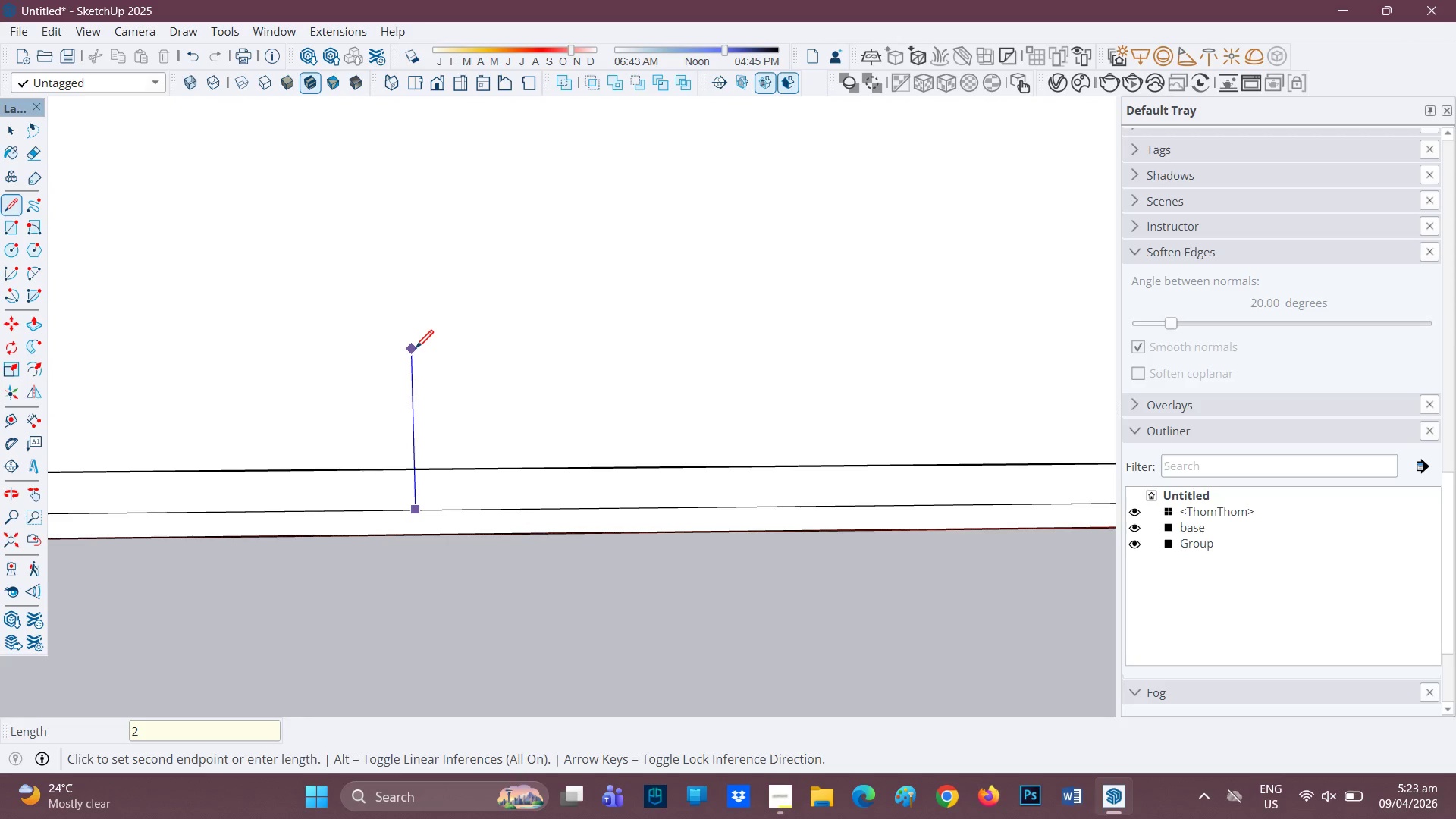 
key(Quote)
 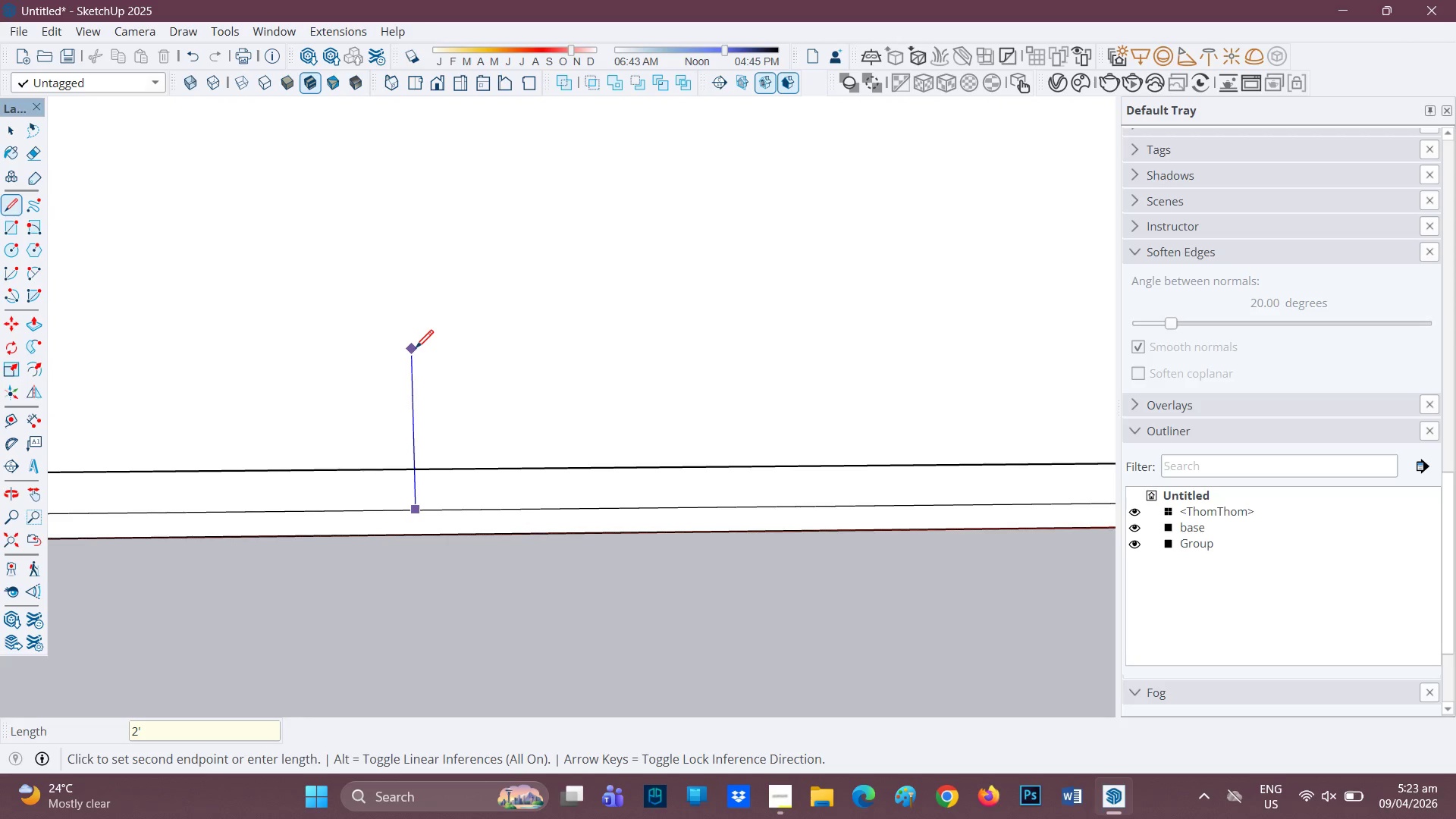 
key(Enter)
 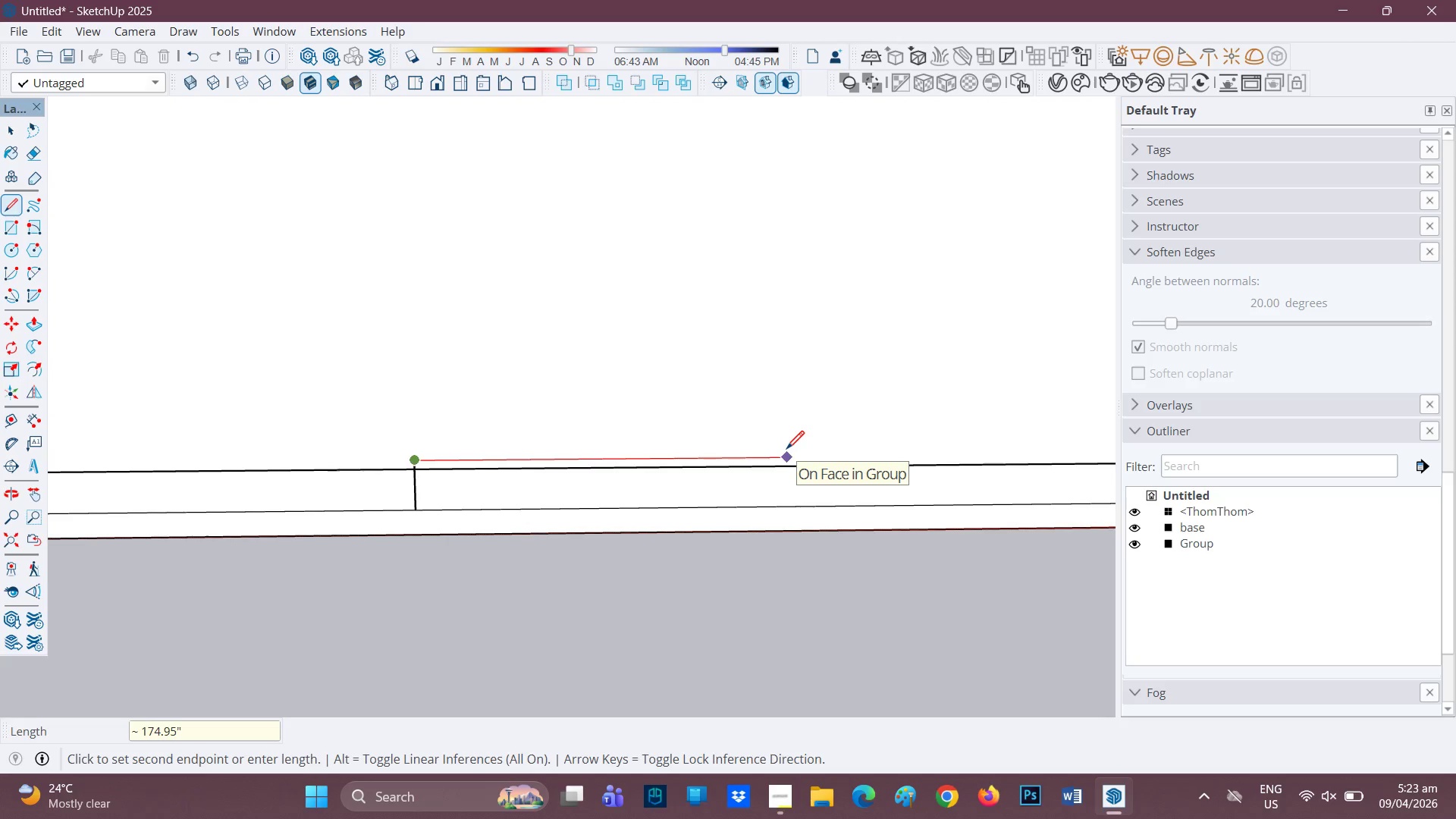 
left_click([786, 450])
 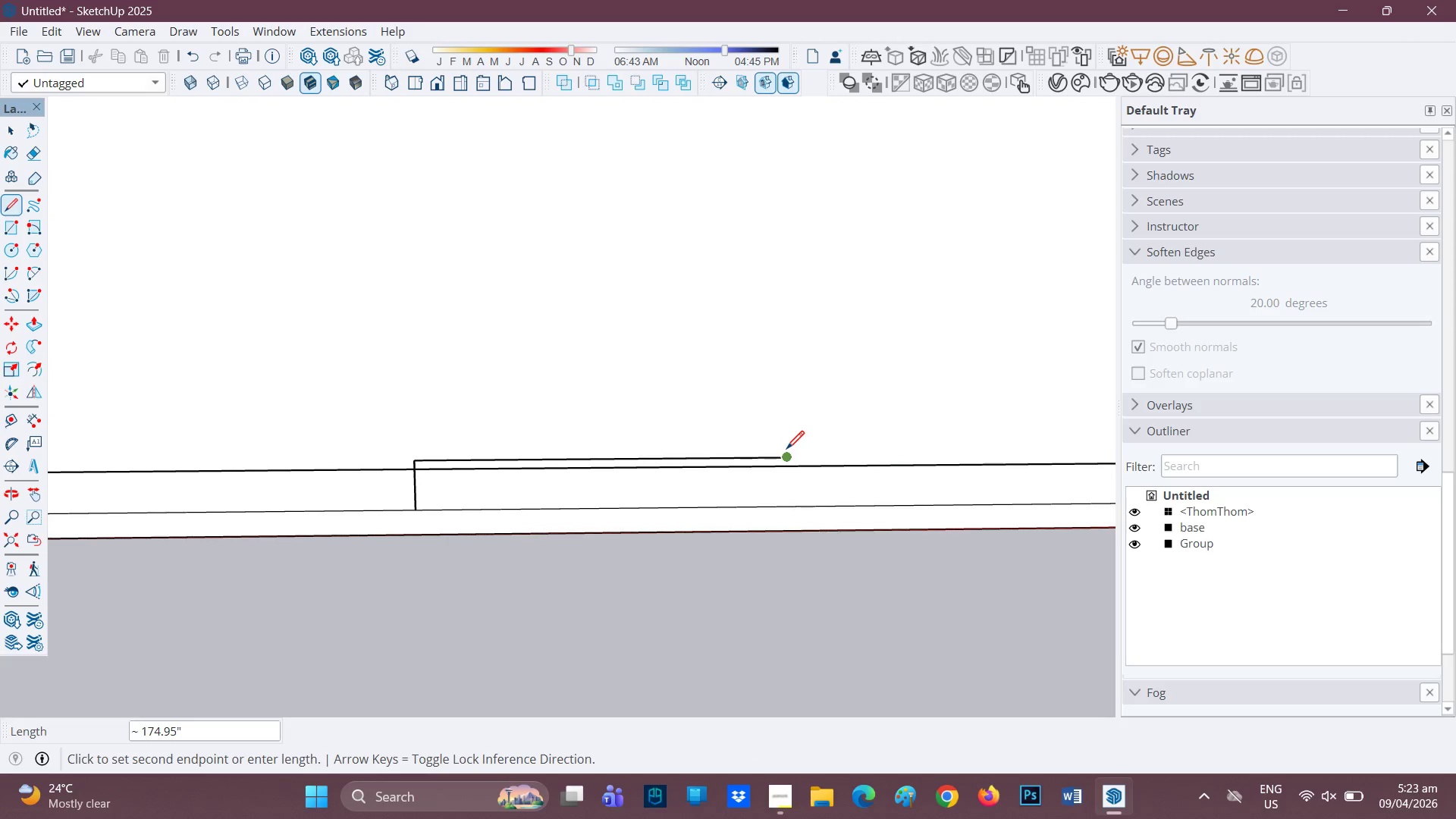 
scroll: coordinate [786, 450], scroll_direction: down, amount: 3.0
 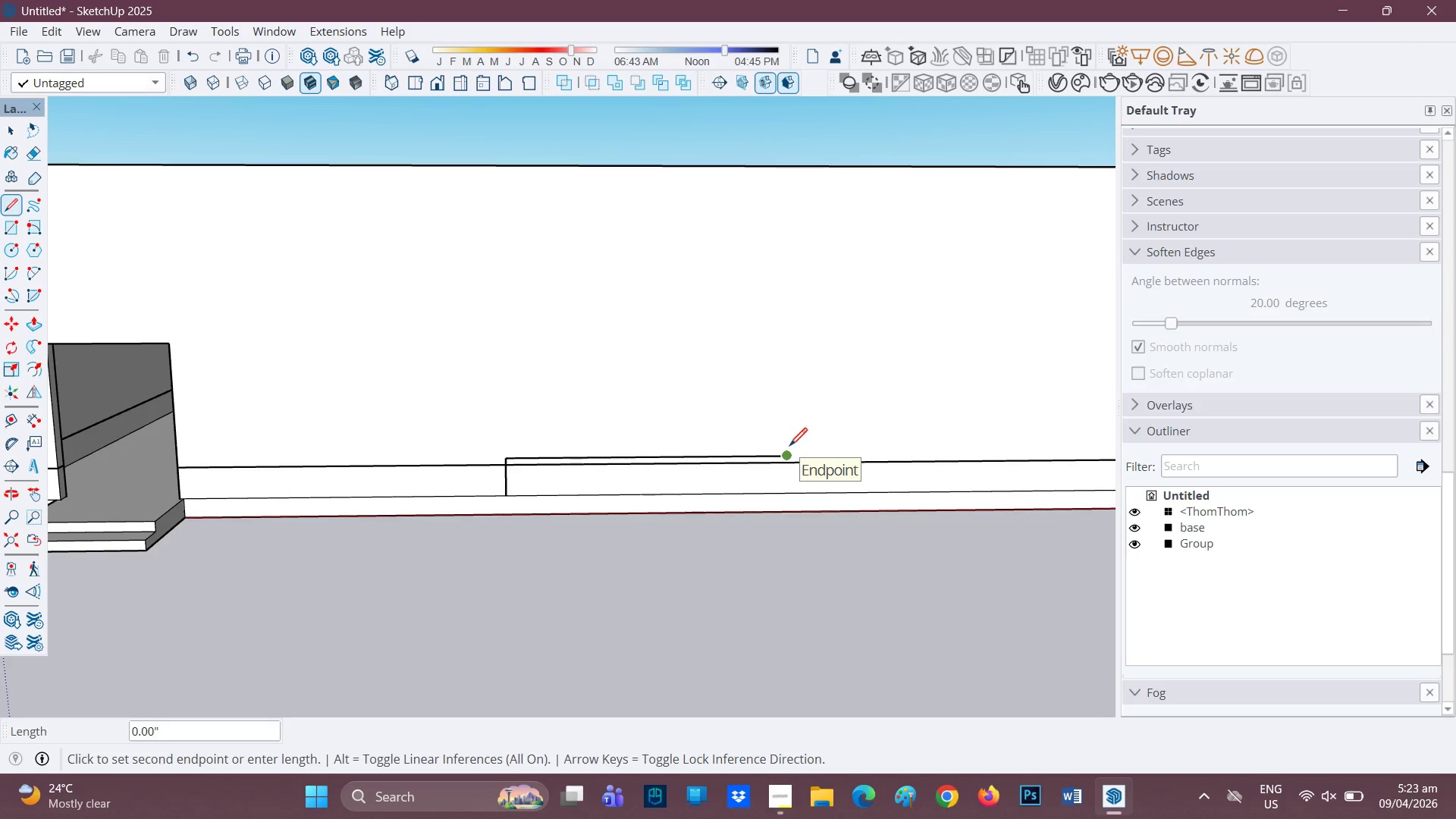 
key(Control+Z)
 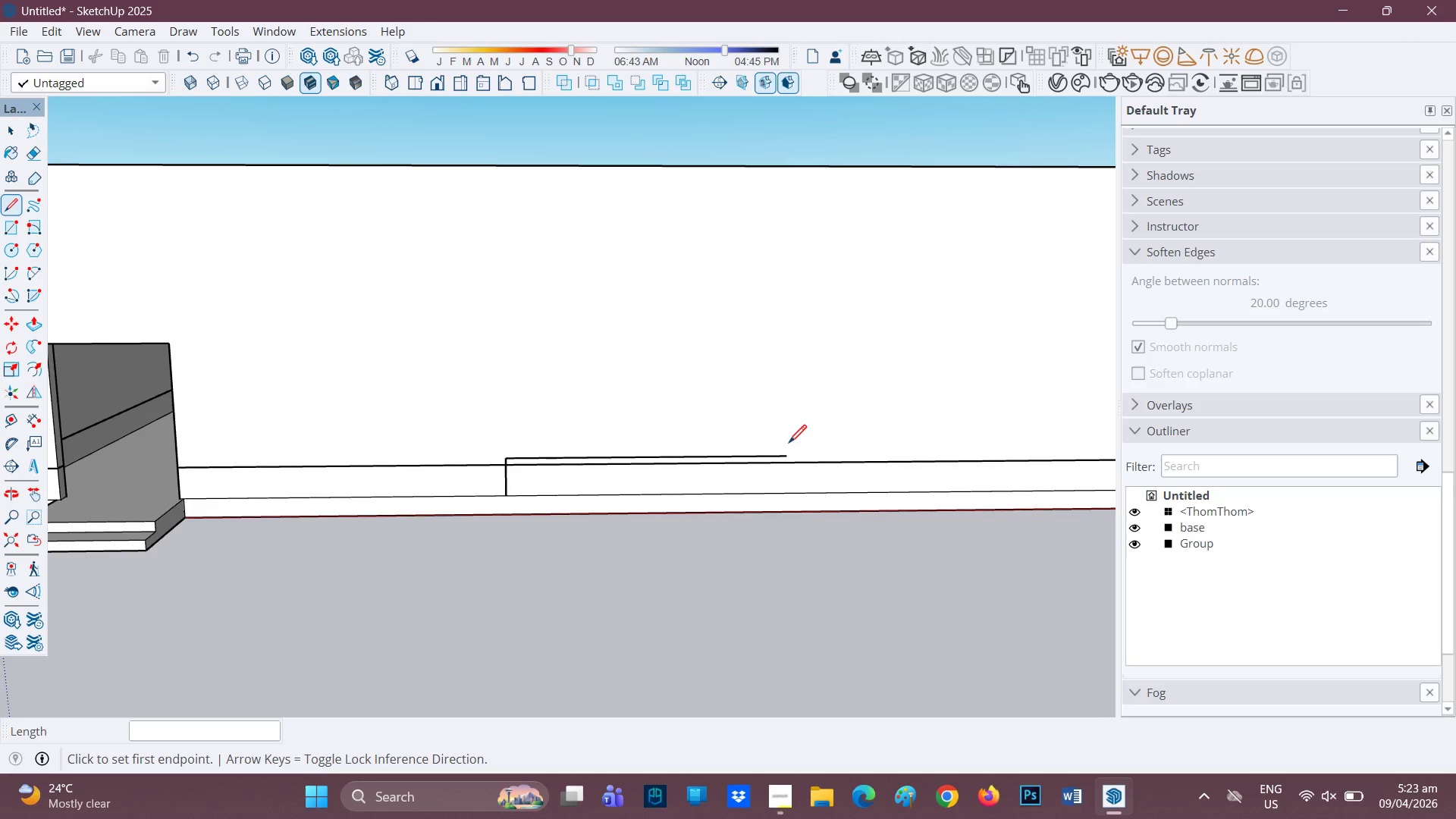 
scroll: coordinate [786, 445], scroll_direction: up, amount: 2.0
 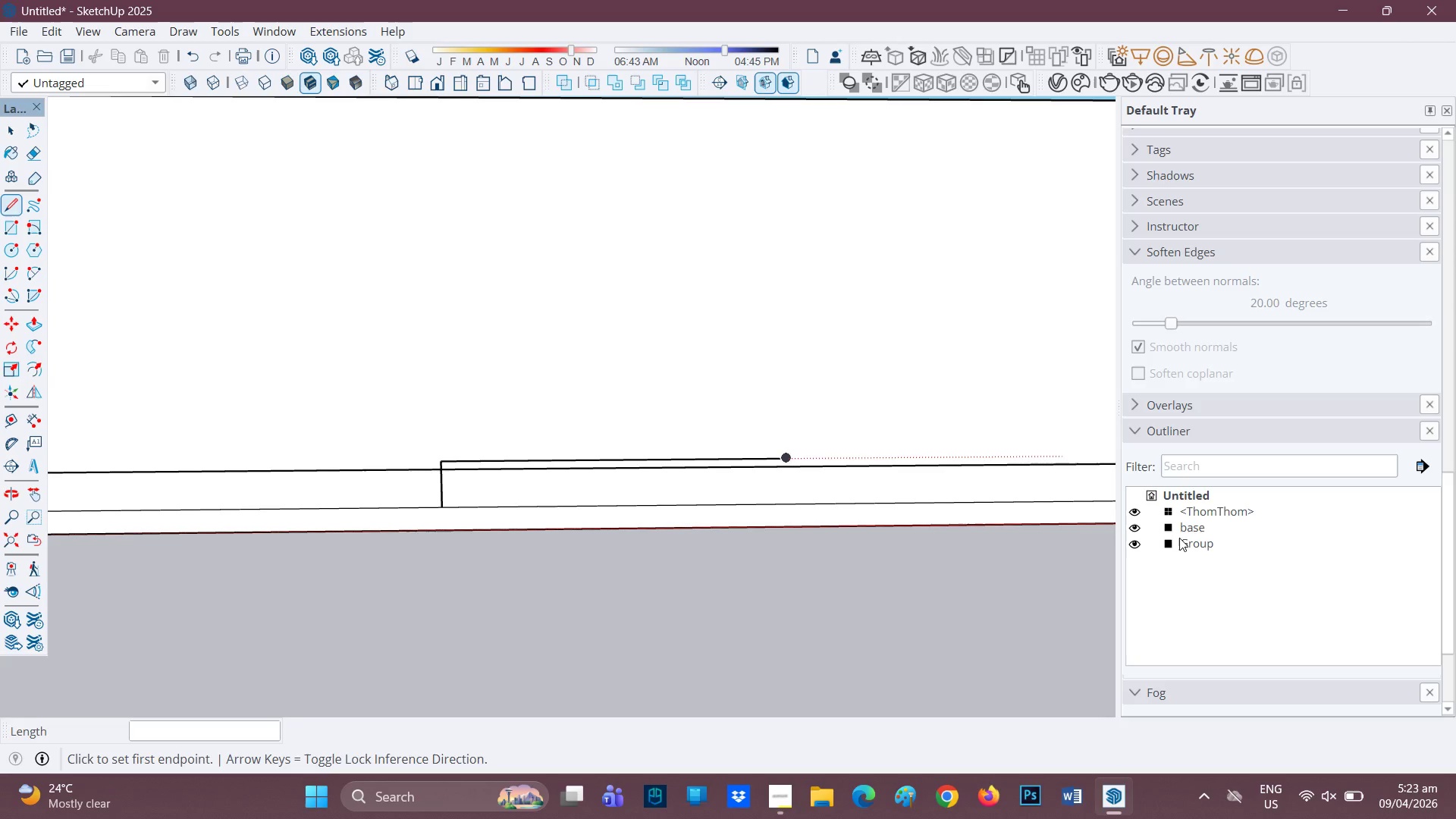 
key(Space)
 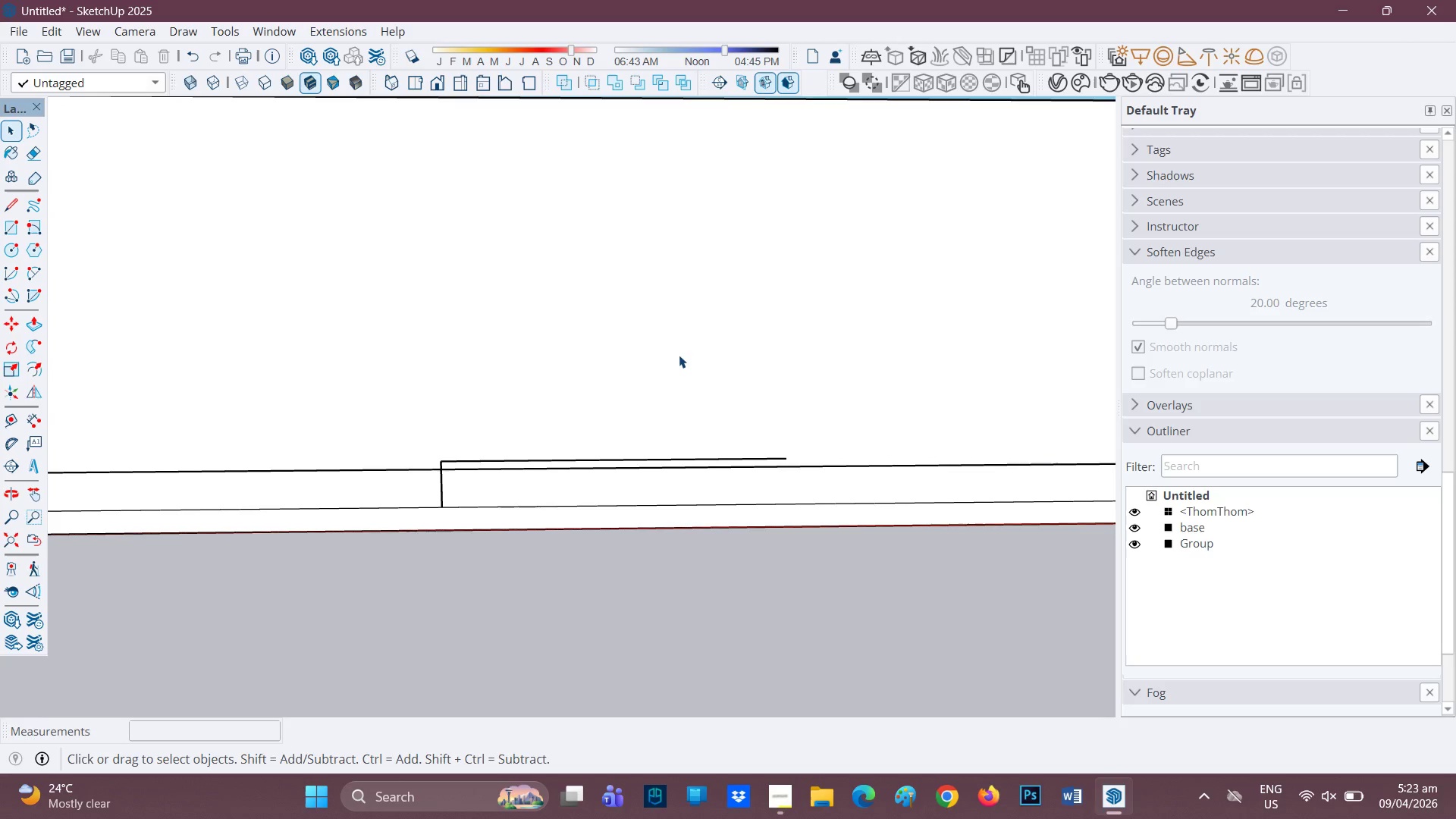 
left_click([679, 355])
 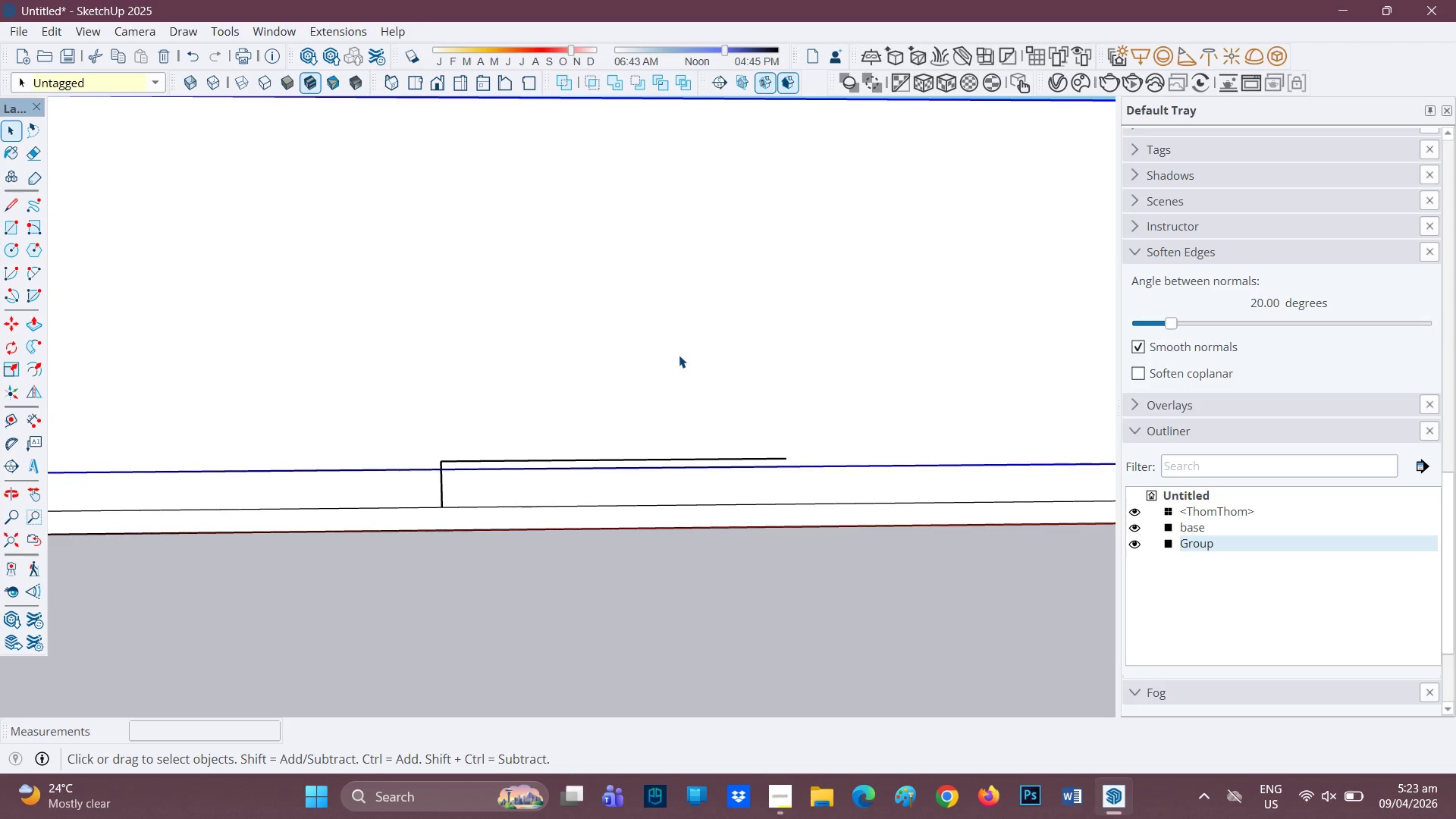 
double_click([679, 355])
 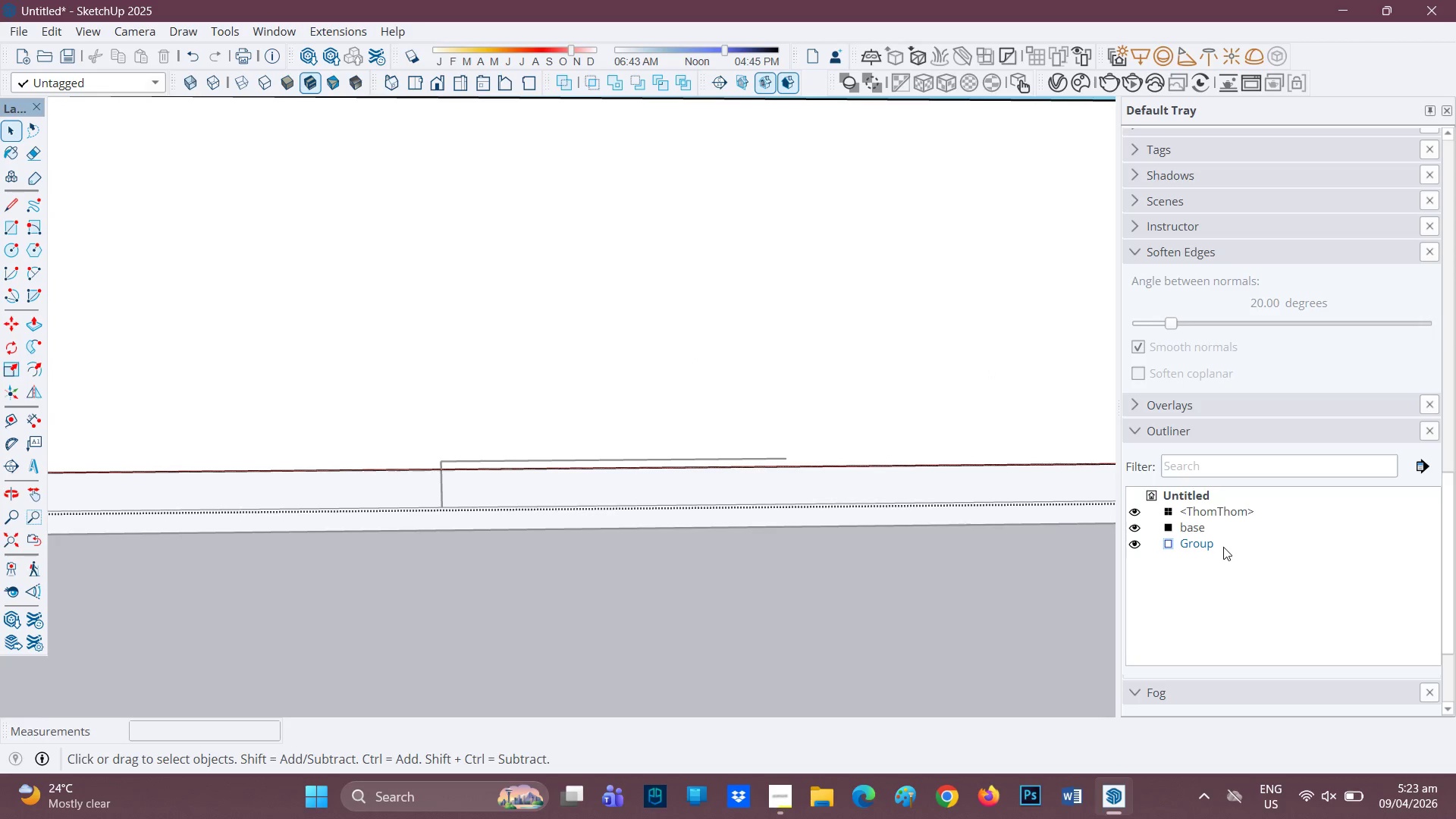 
left_click([1213, 548])
 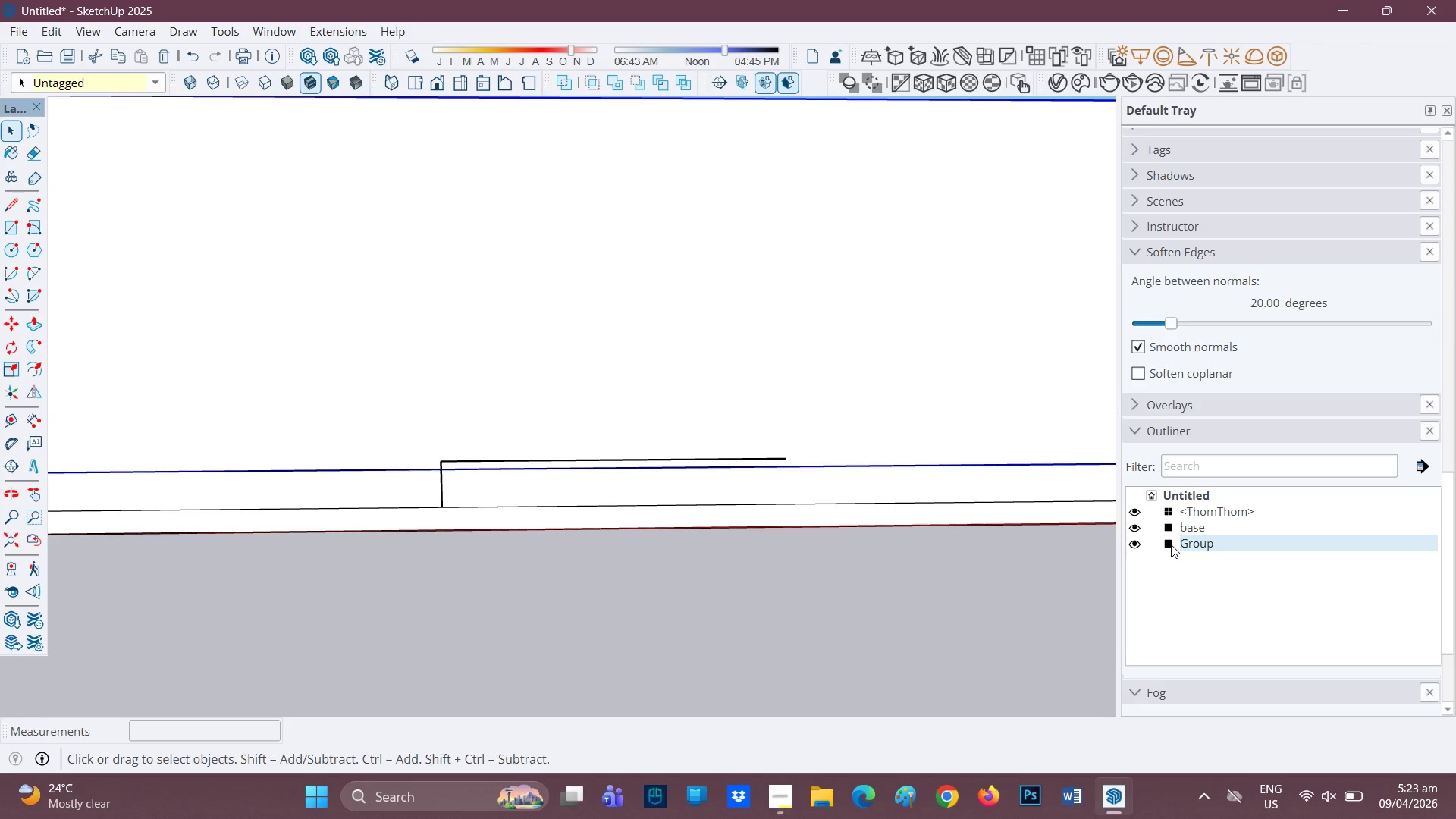 
left_click([1210, 542])
 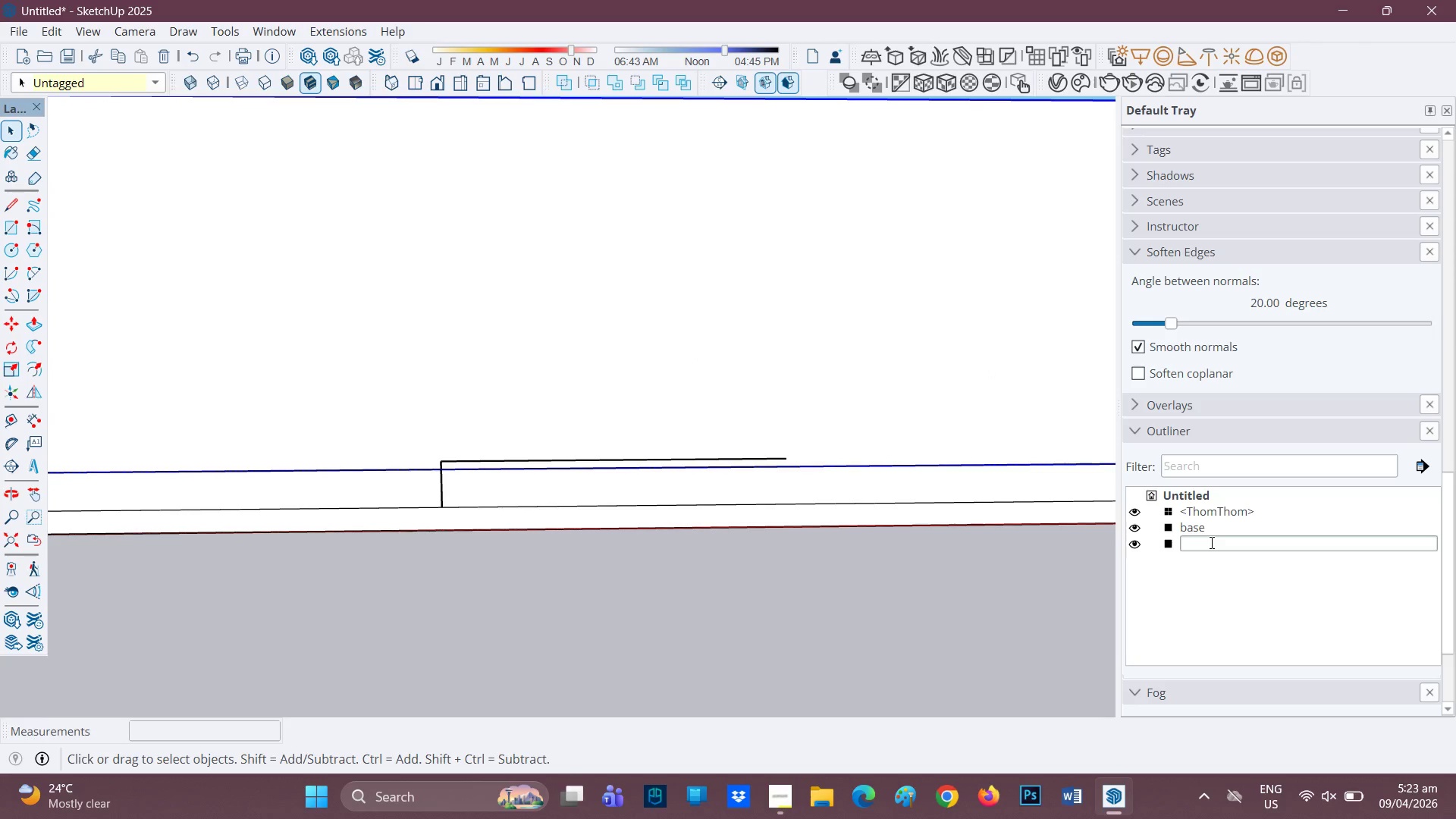 
type(wall)
 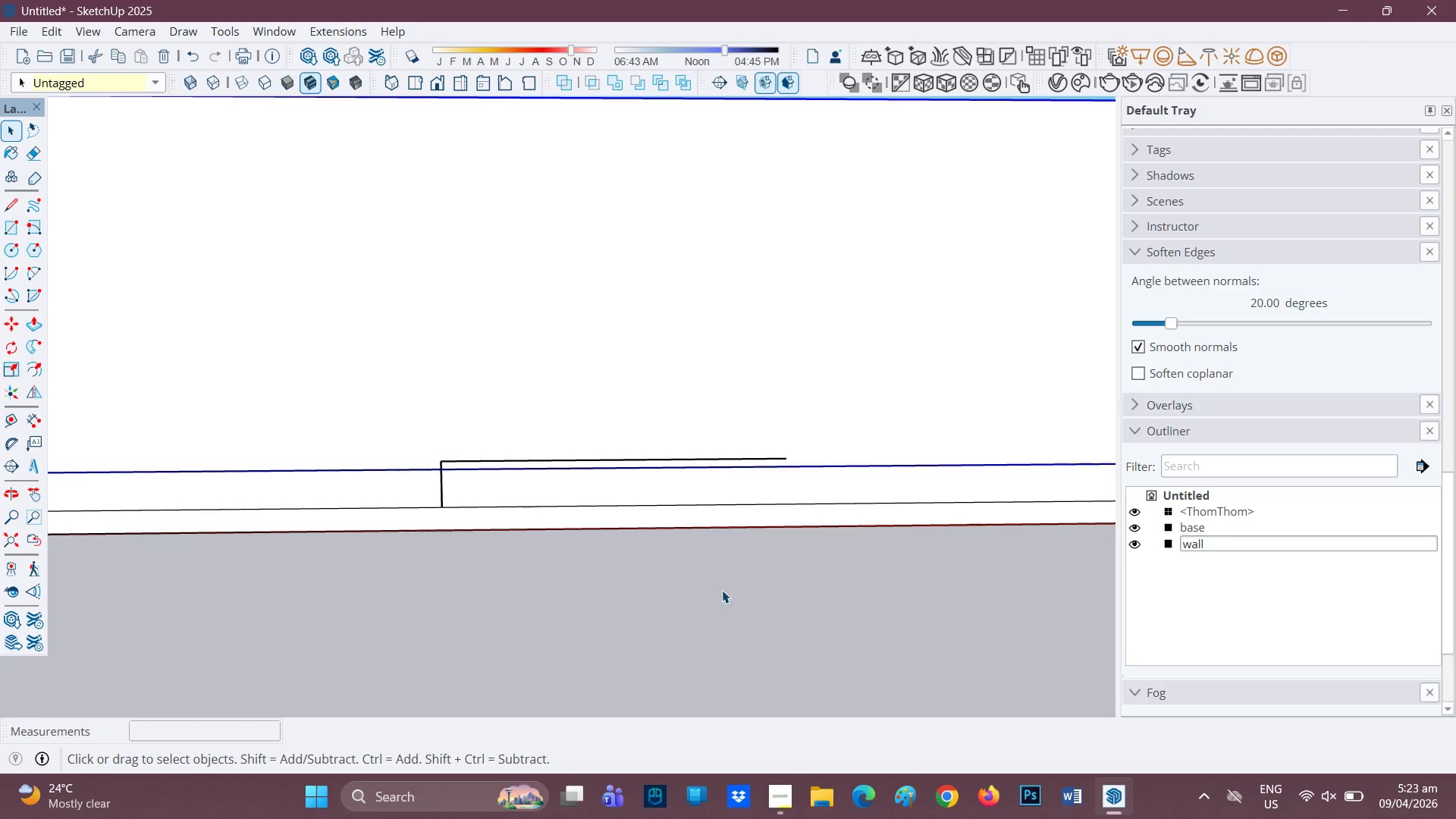 
key(Space)
 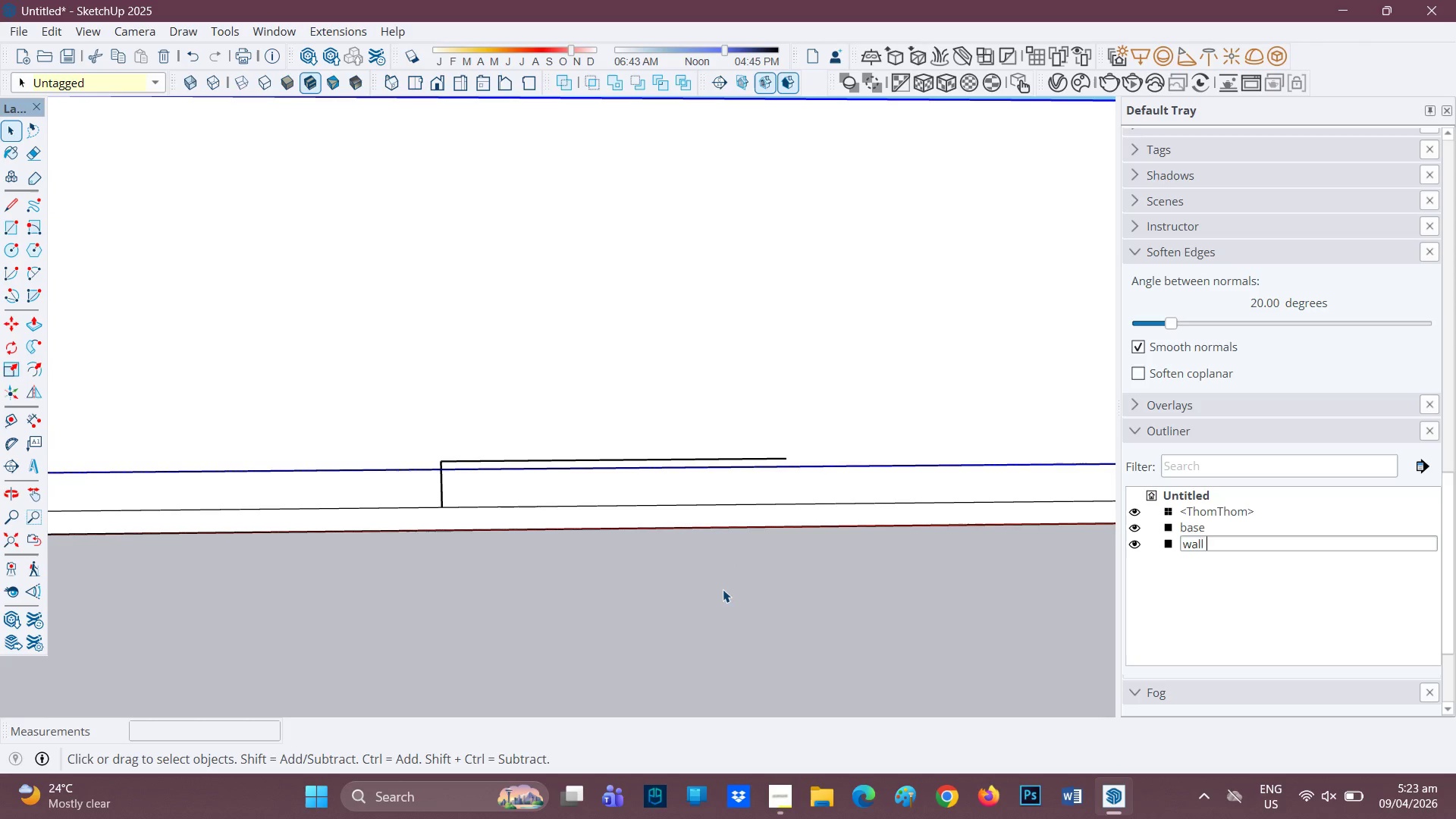 
left_click([723, 589])
 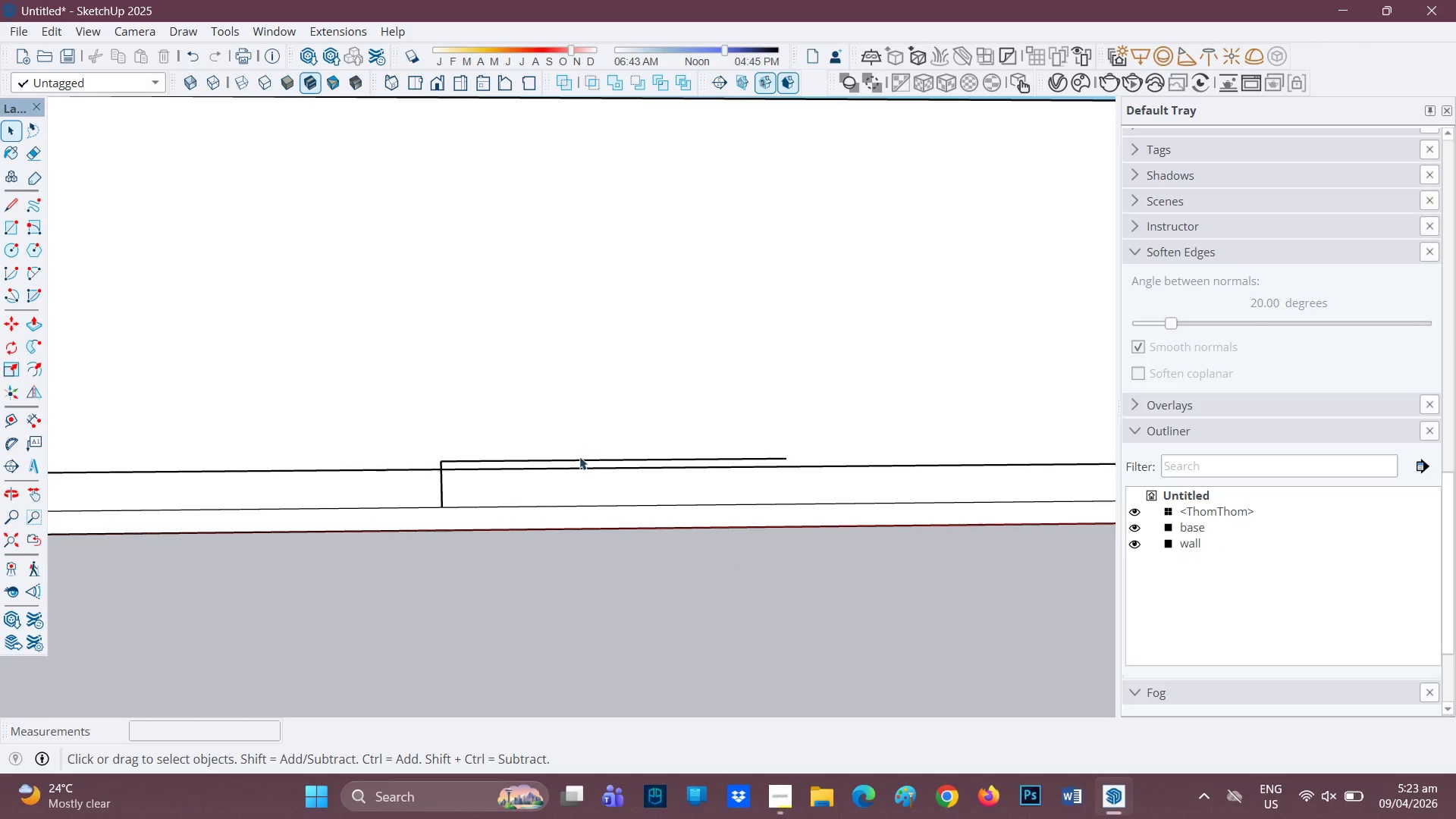 
left_click([580, 458])
 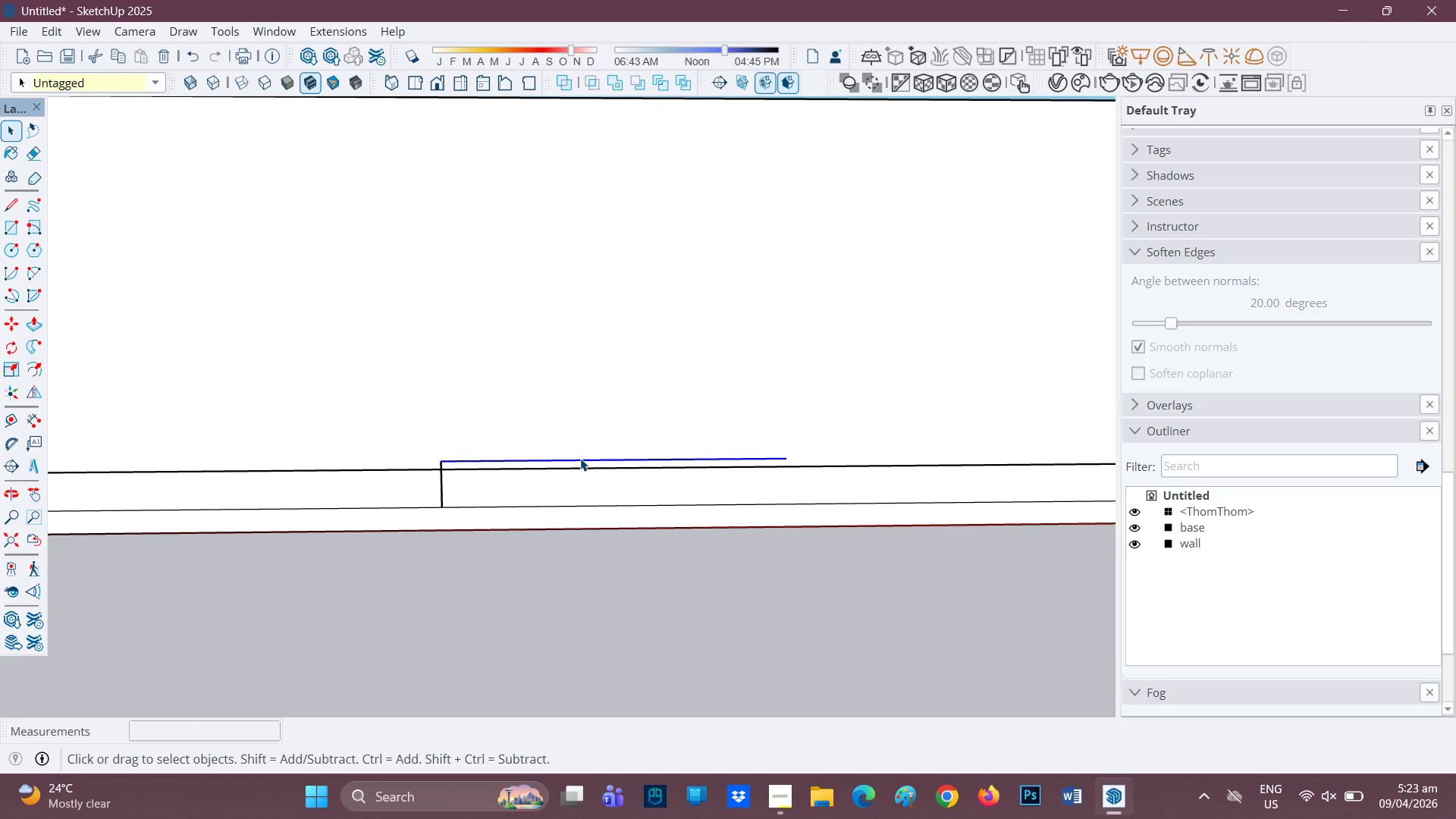 
right_click([580, 458])
 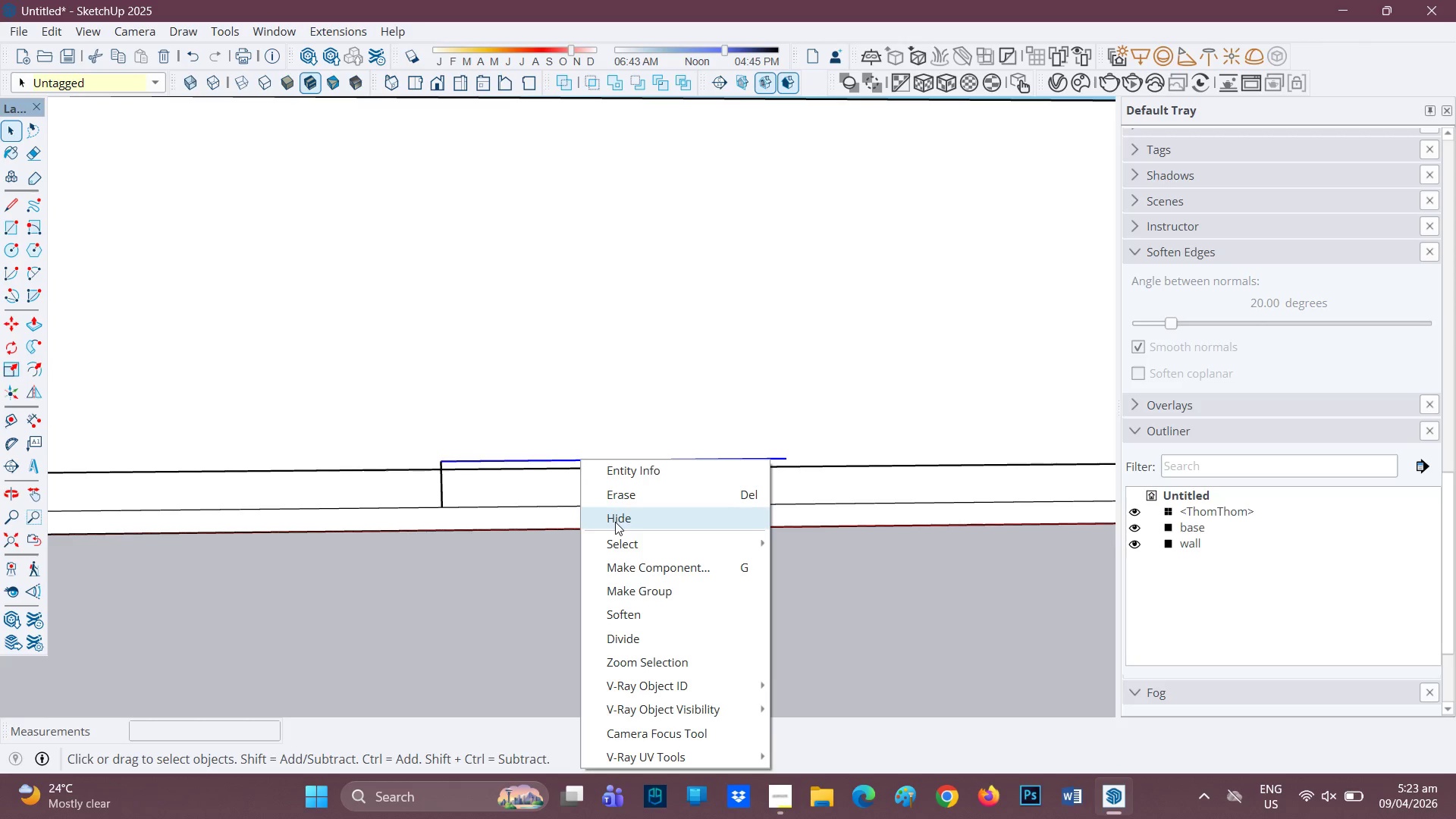 
left_click([626, 497])
 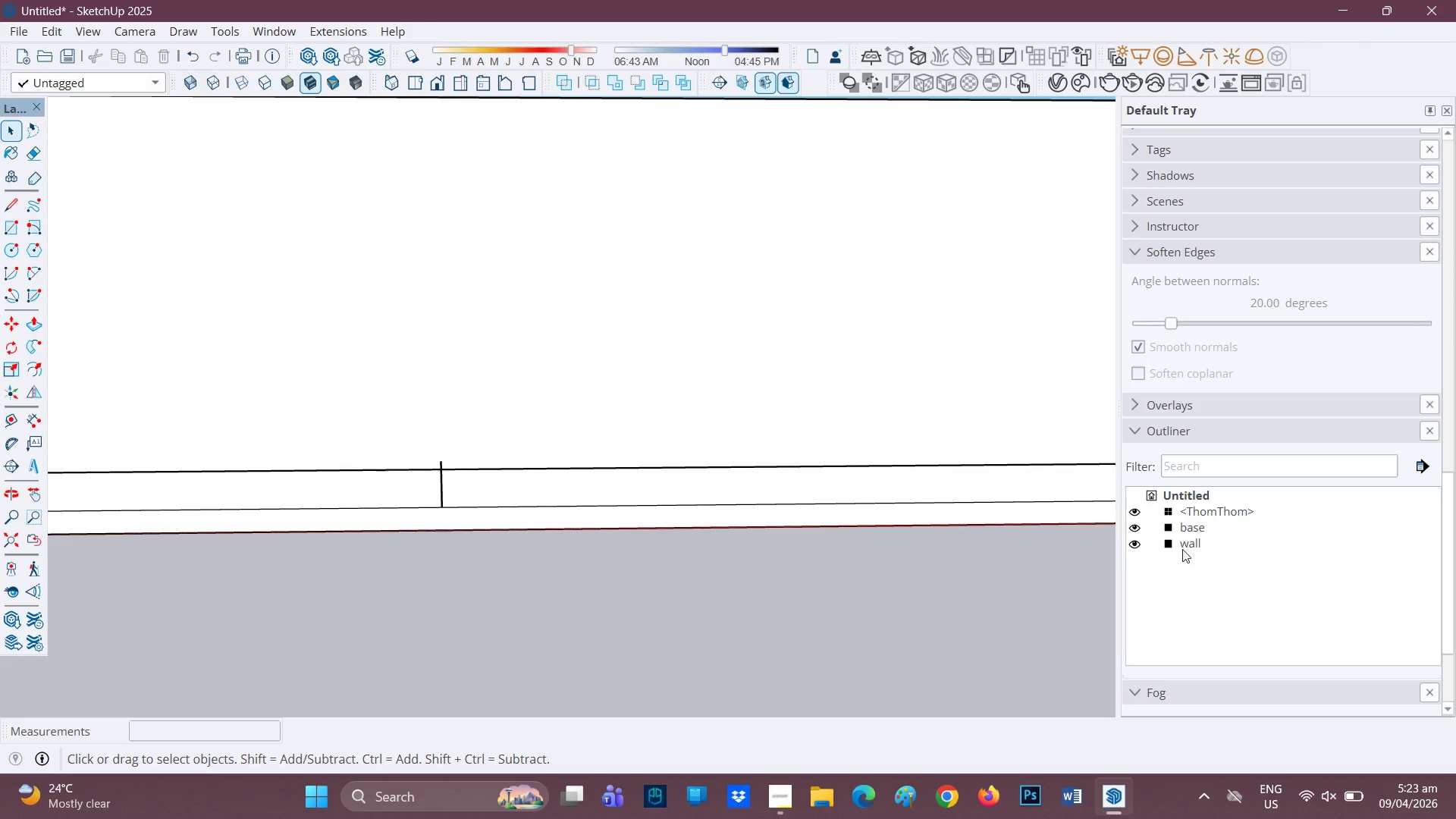 
key(Space)
 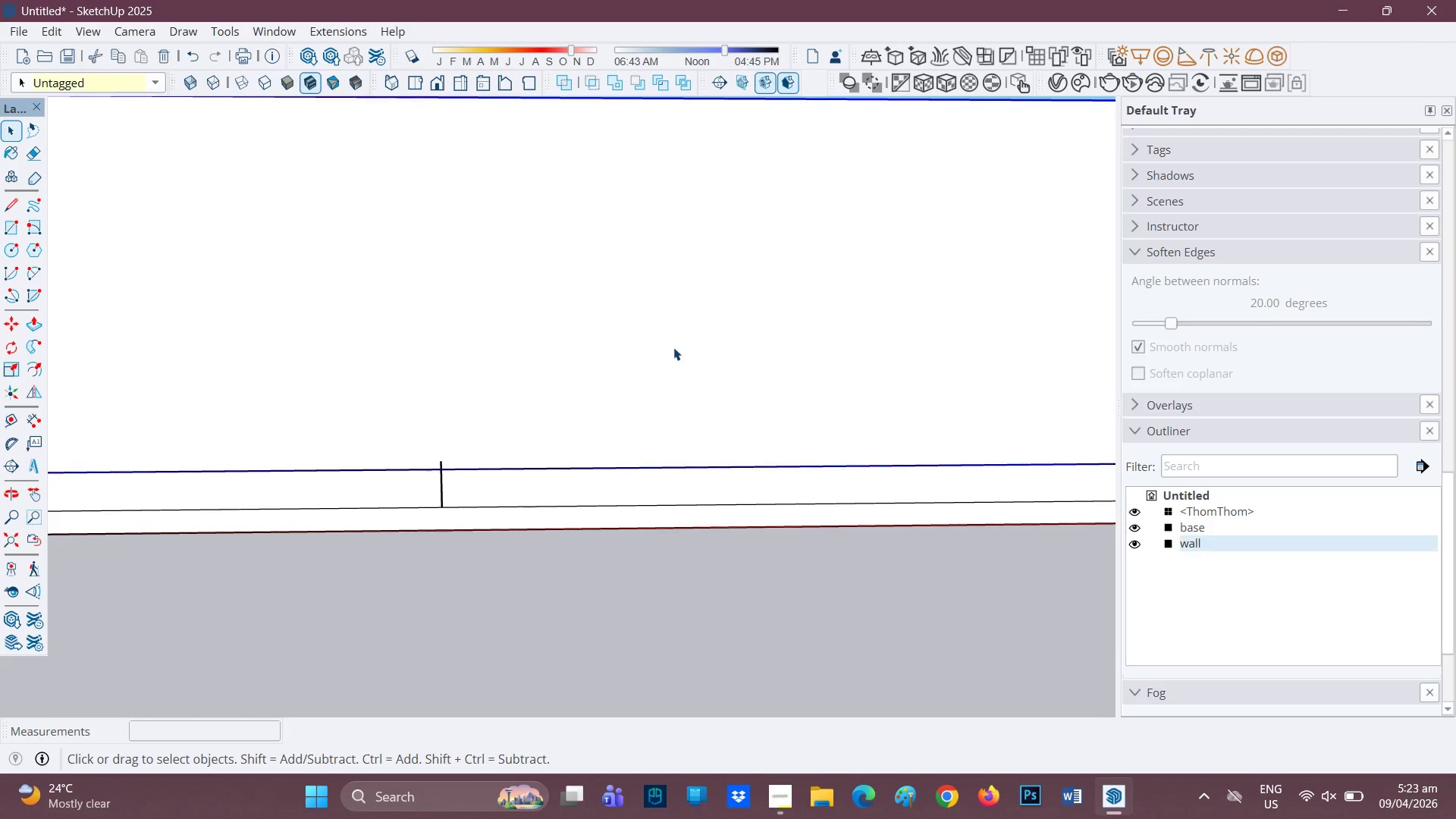 
double_click([673, 347])
 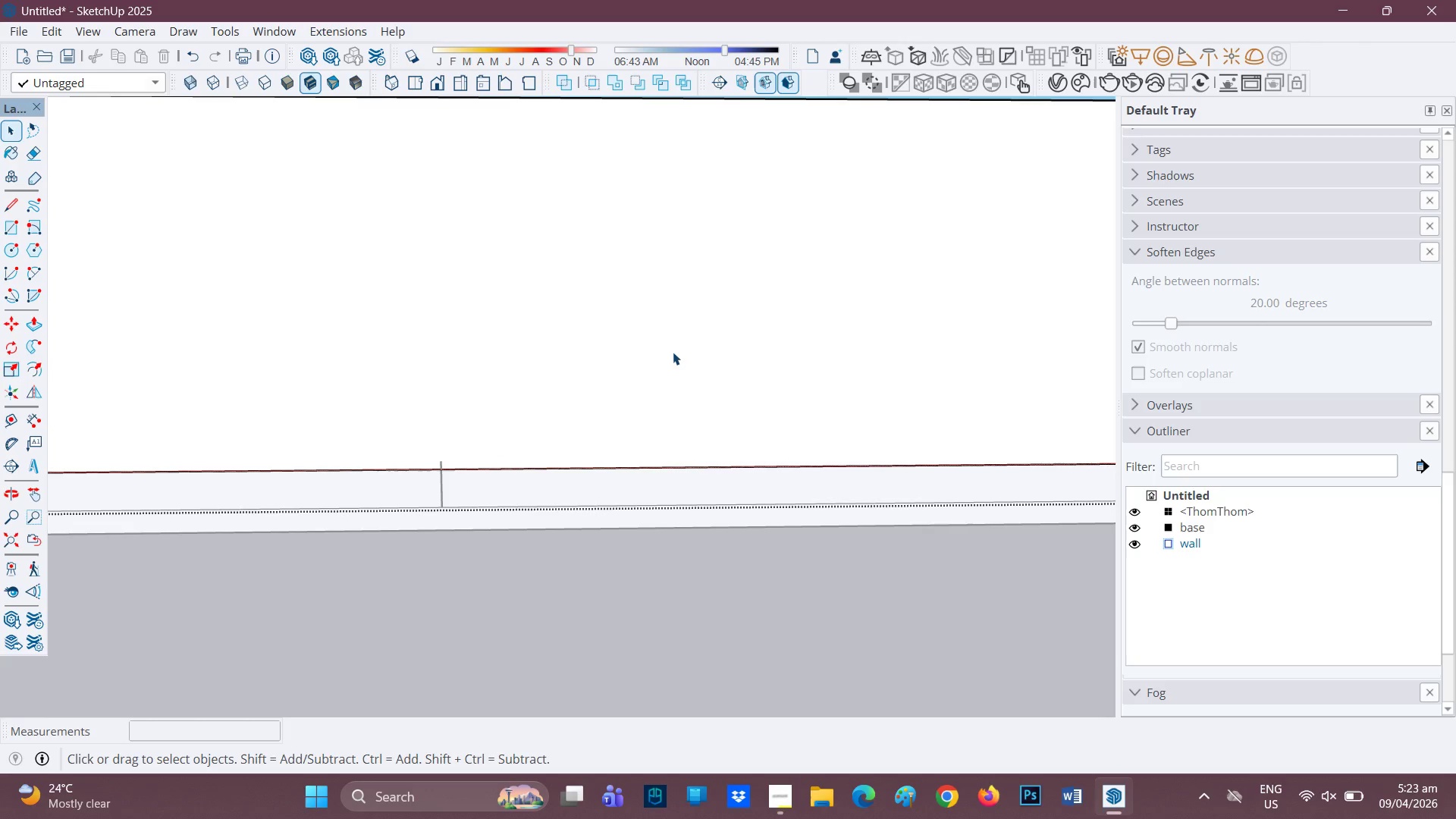 
triple_click([673, 352])
 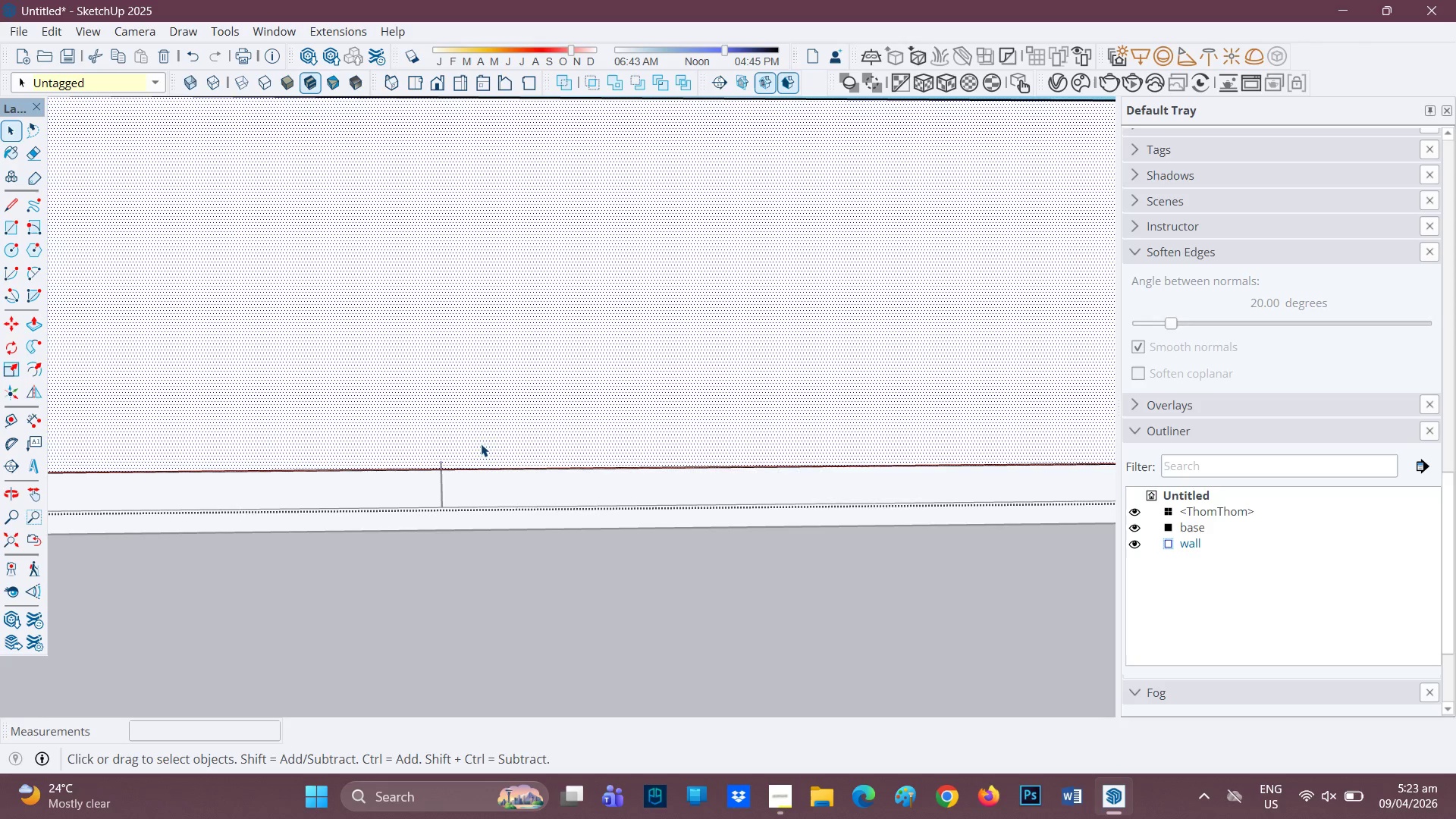 
key(L)
 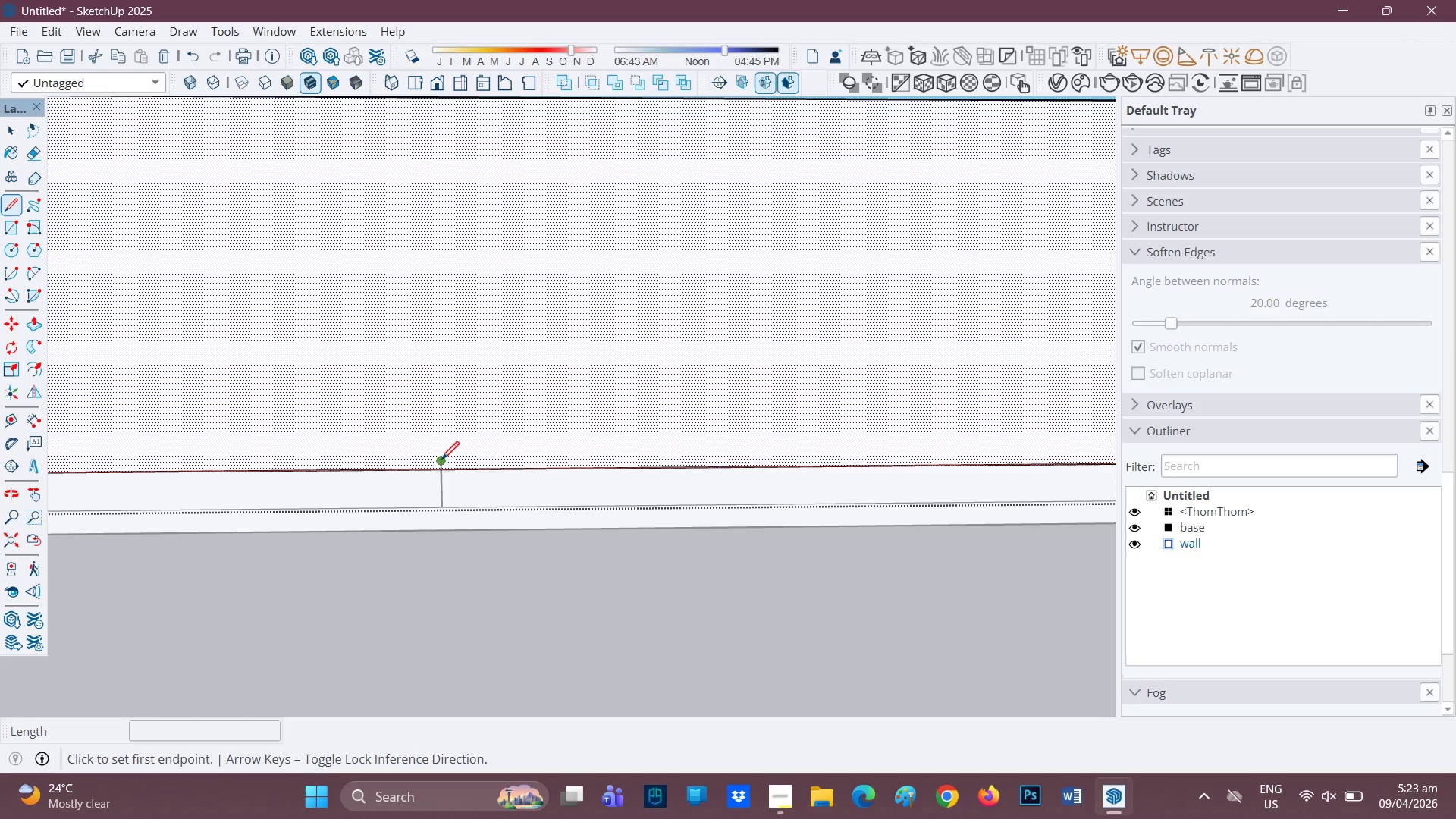 
left_click([441, 461])
 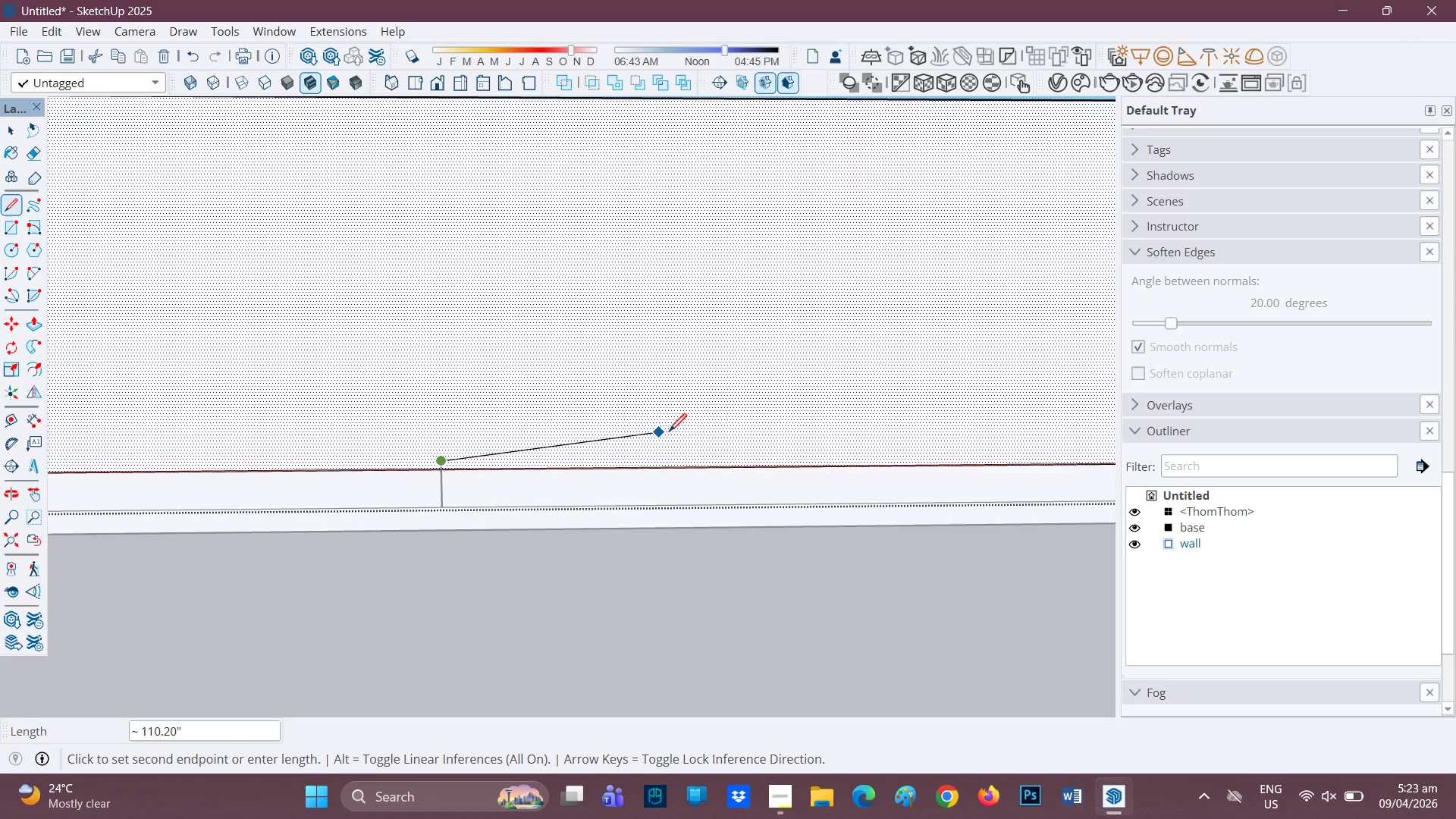 
scroll: coordinate [758, 457], scroll_direction: down, amount: 5.0
 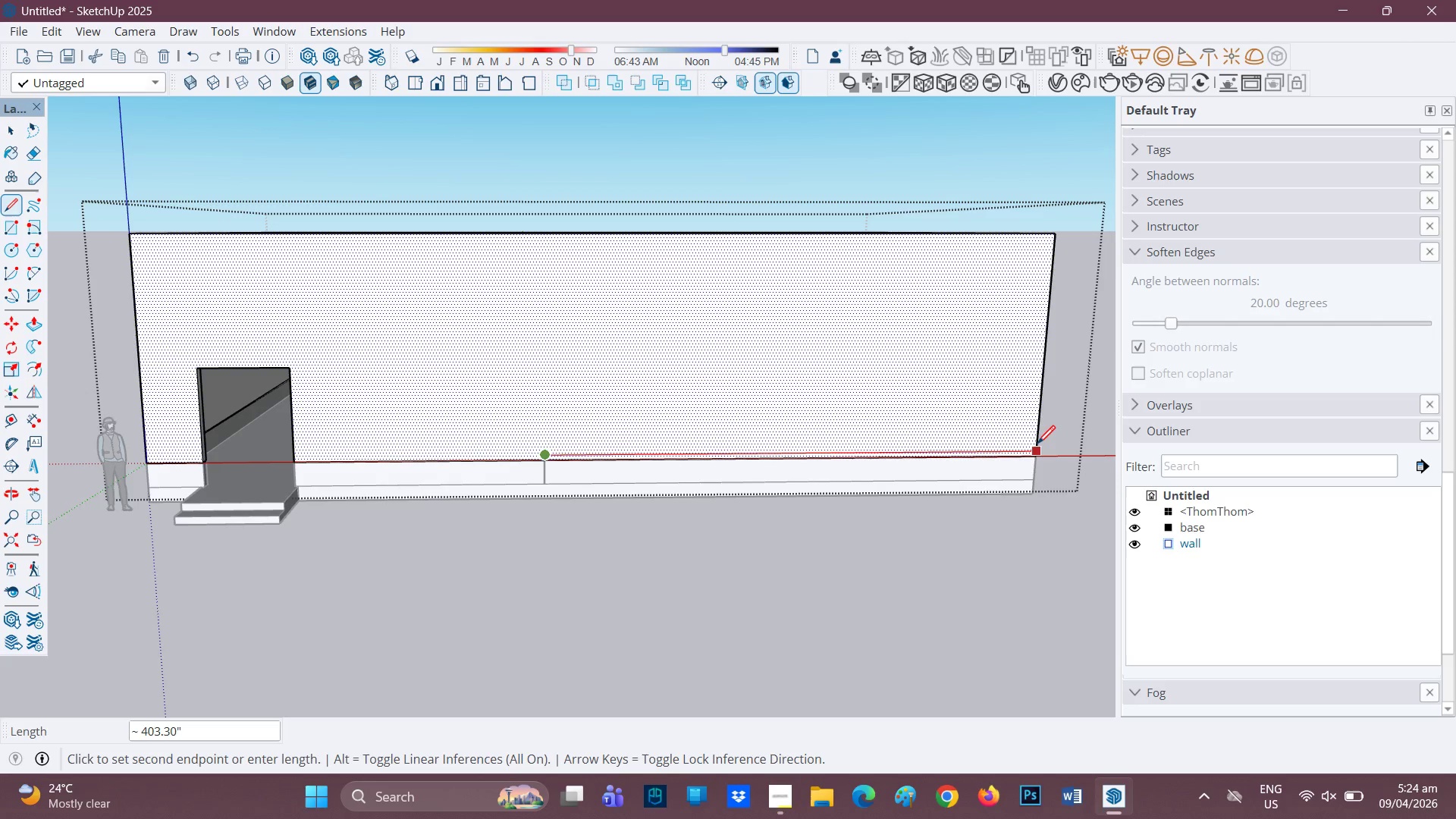 
left_click([1035, 447])
 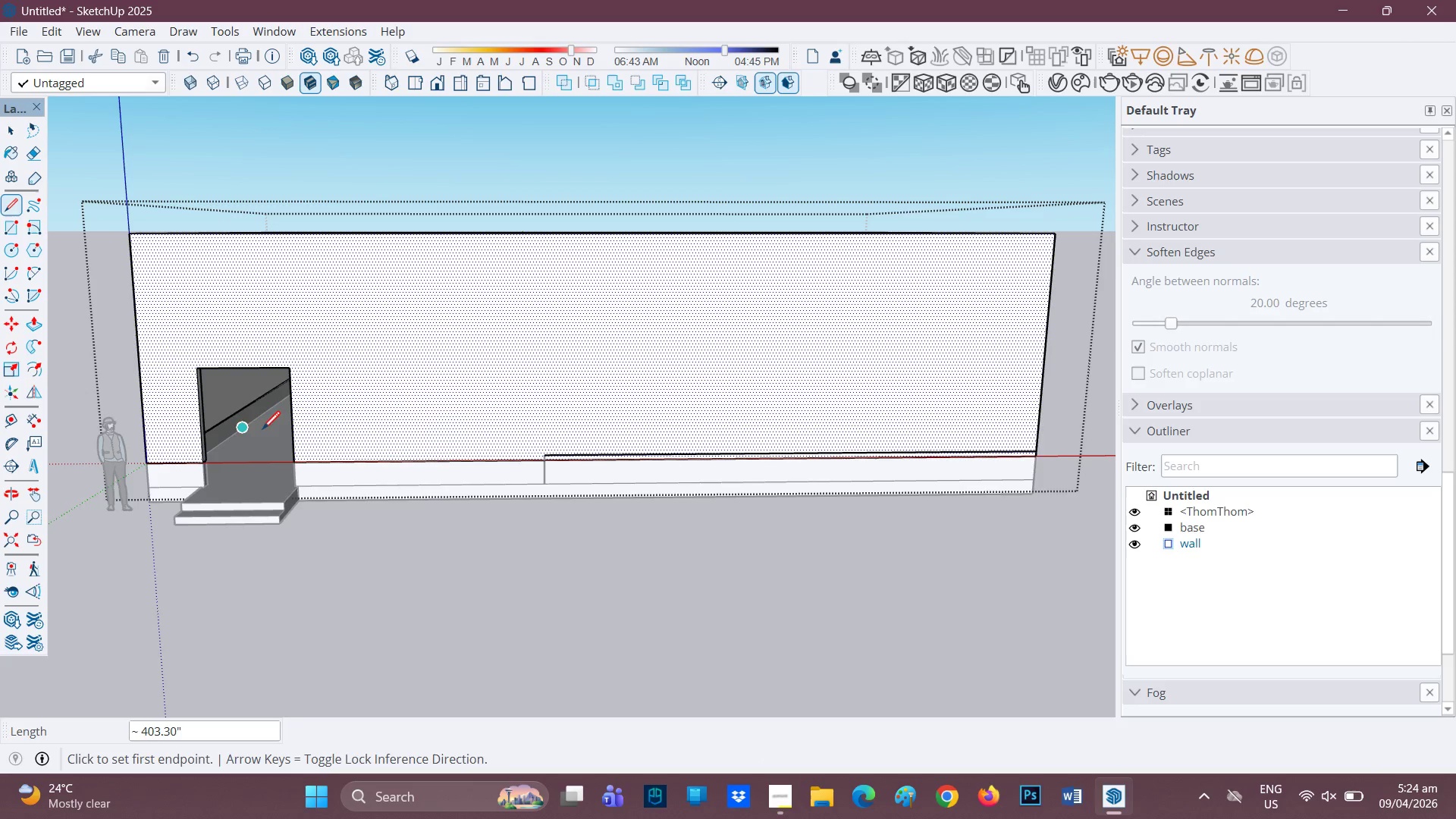 
scroll: coordinate [548, 455], scroll_direction: up, amount: 2.0
 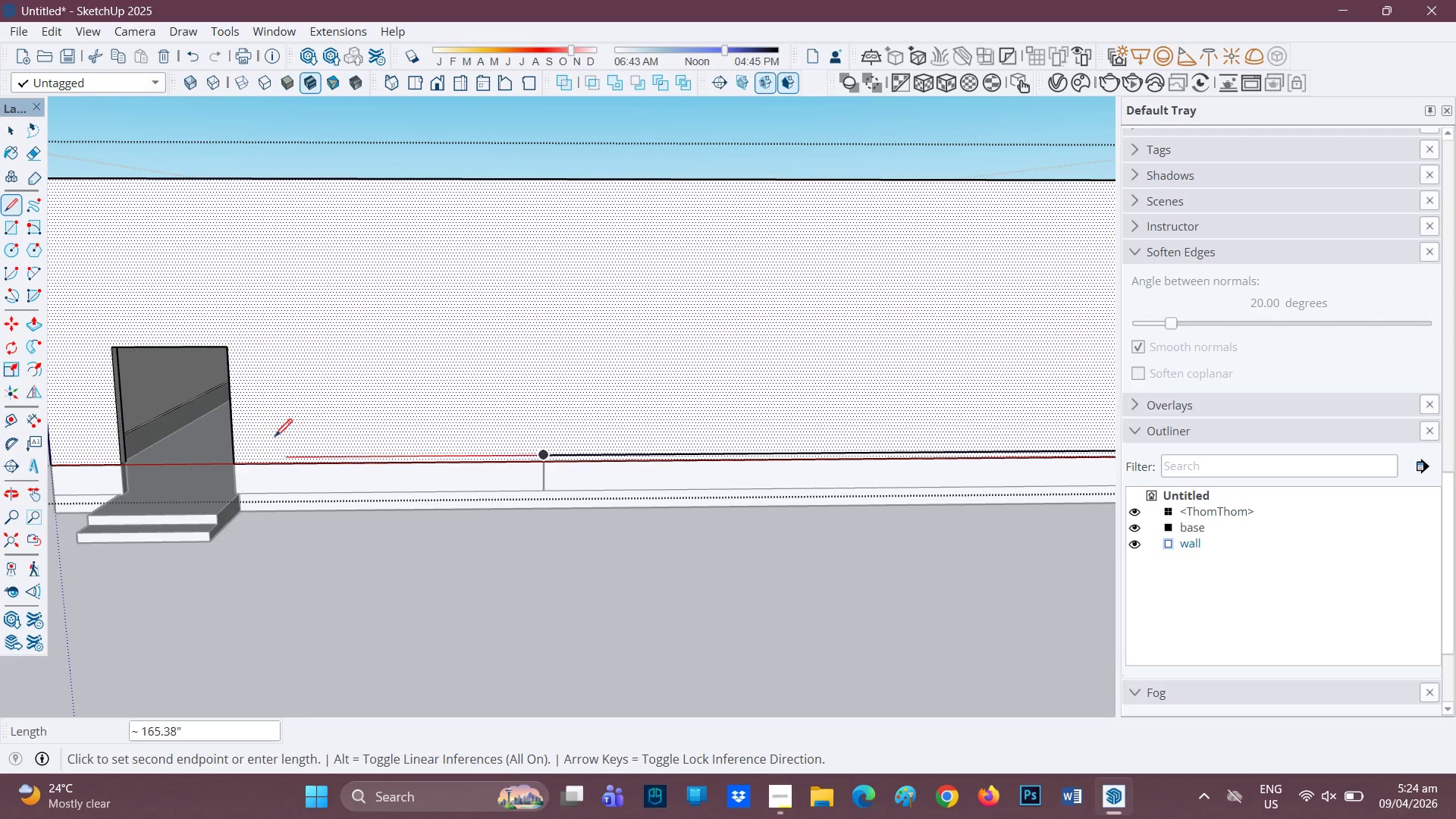 
mouse_move([232, 454])
 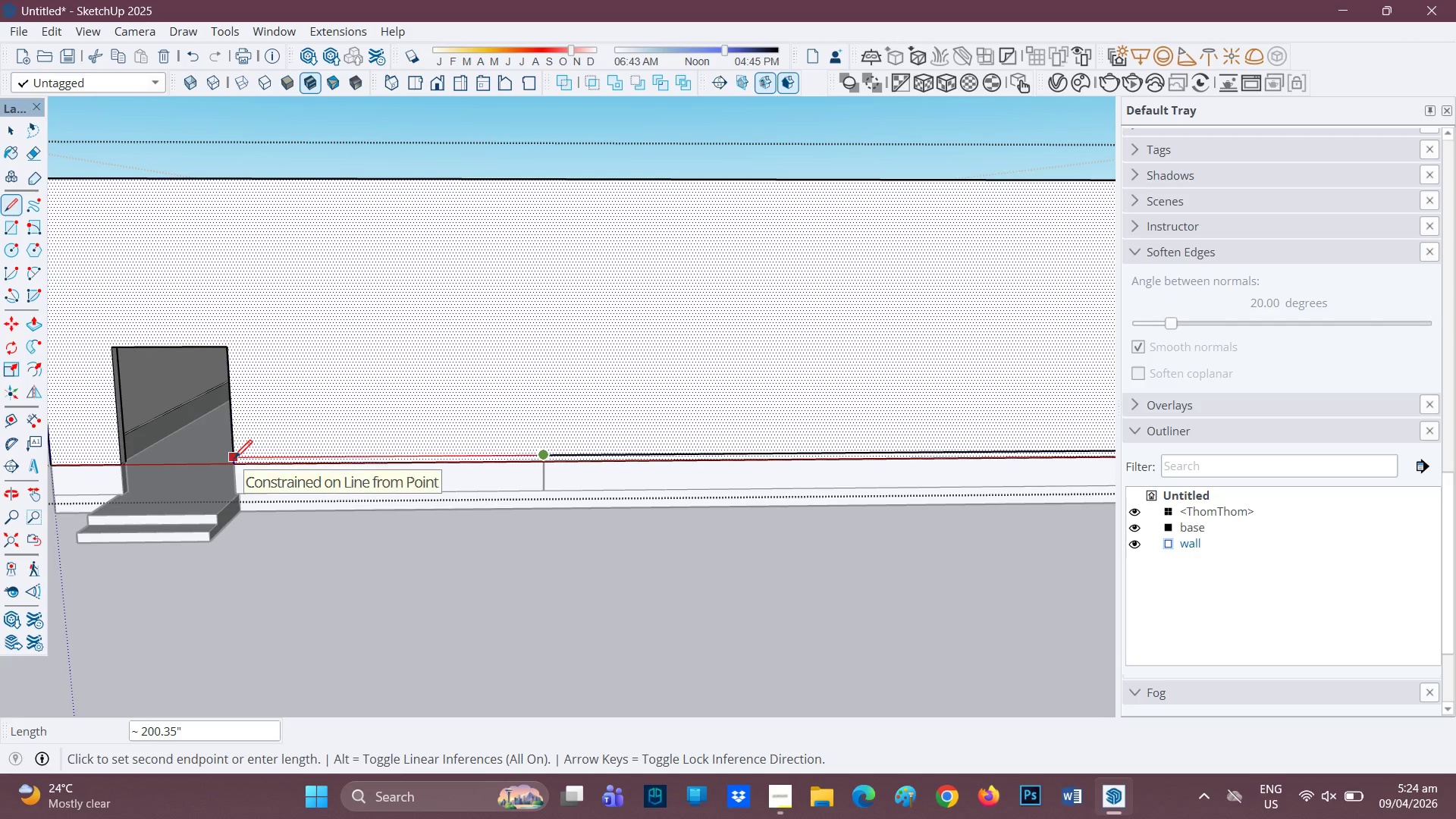 
left_click([234, 460])
 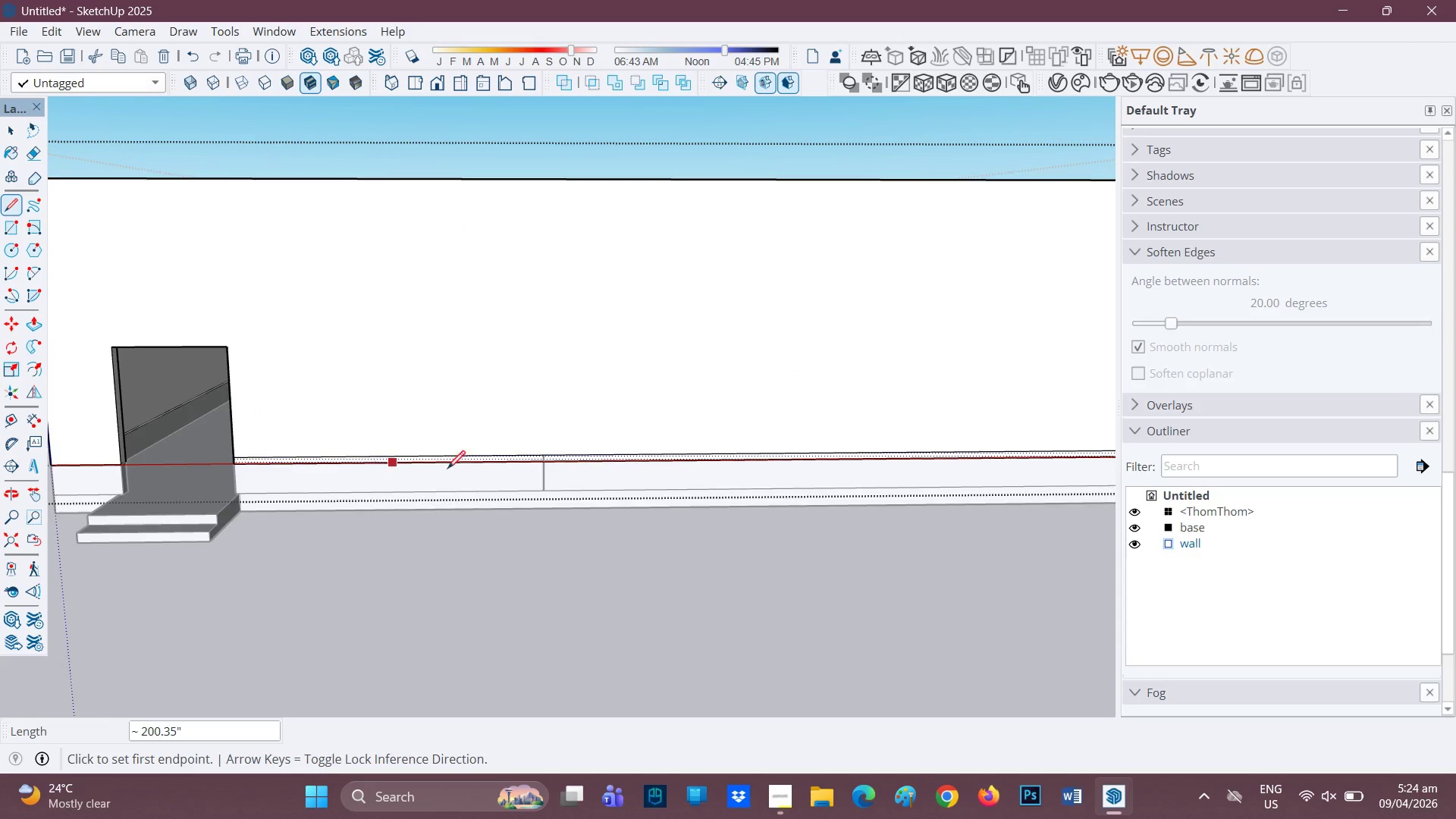 
scroll: coordinate [739, 481], scroll_direction: down, amount: 5.0
 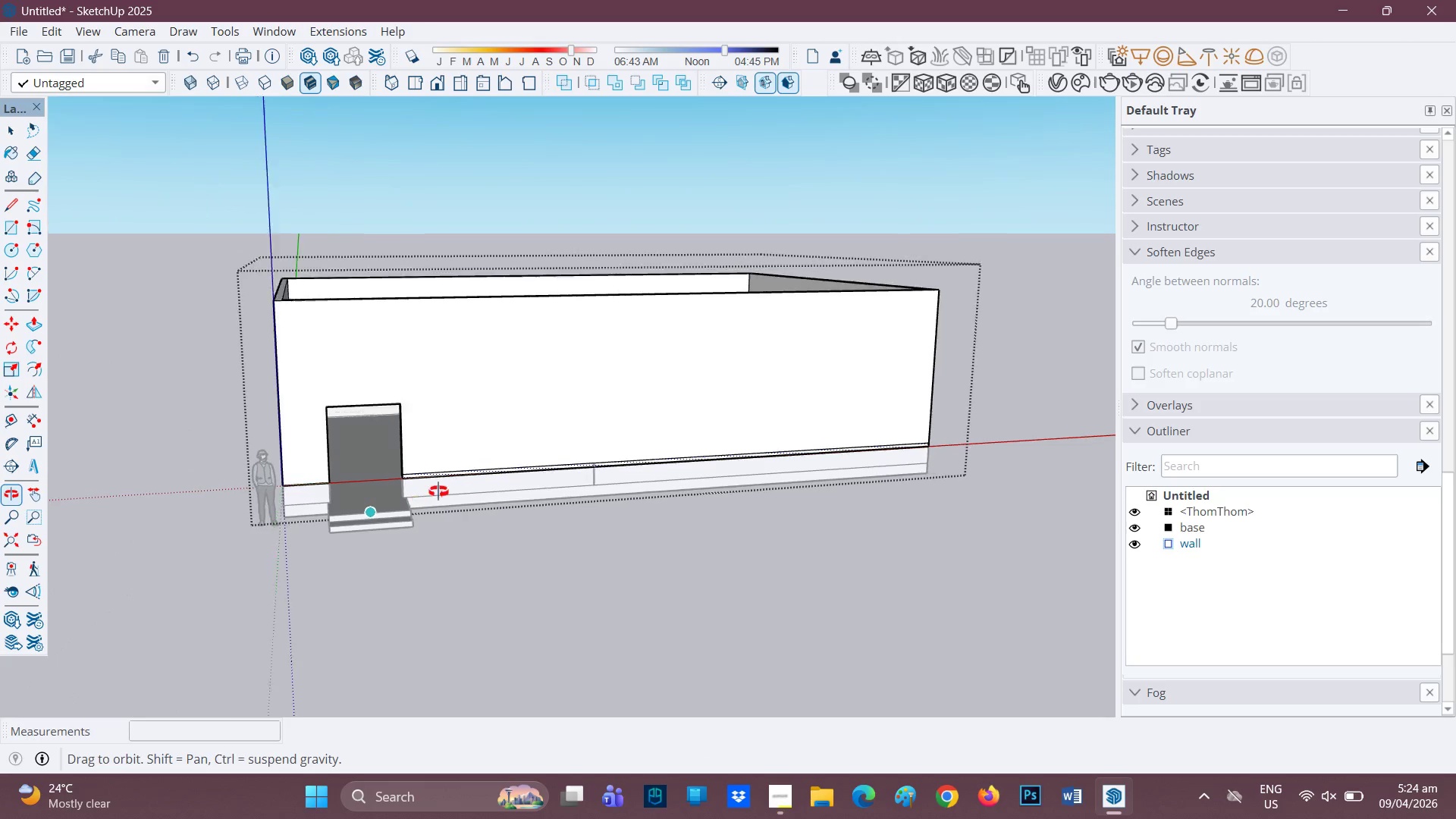 
scroll: coordinate [222, 491], scroll_direction: up, amount: 9.0
 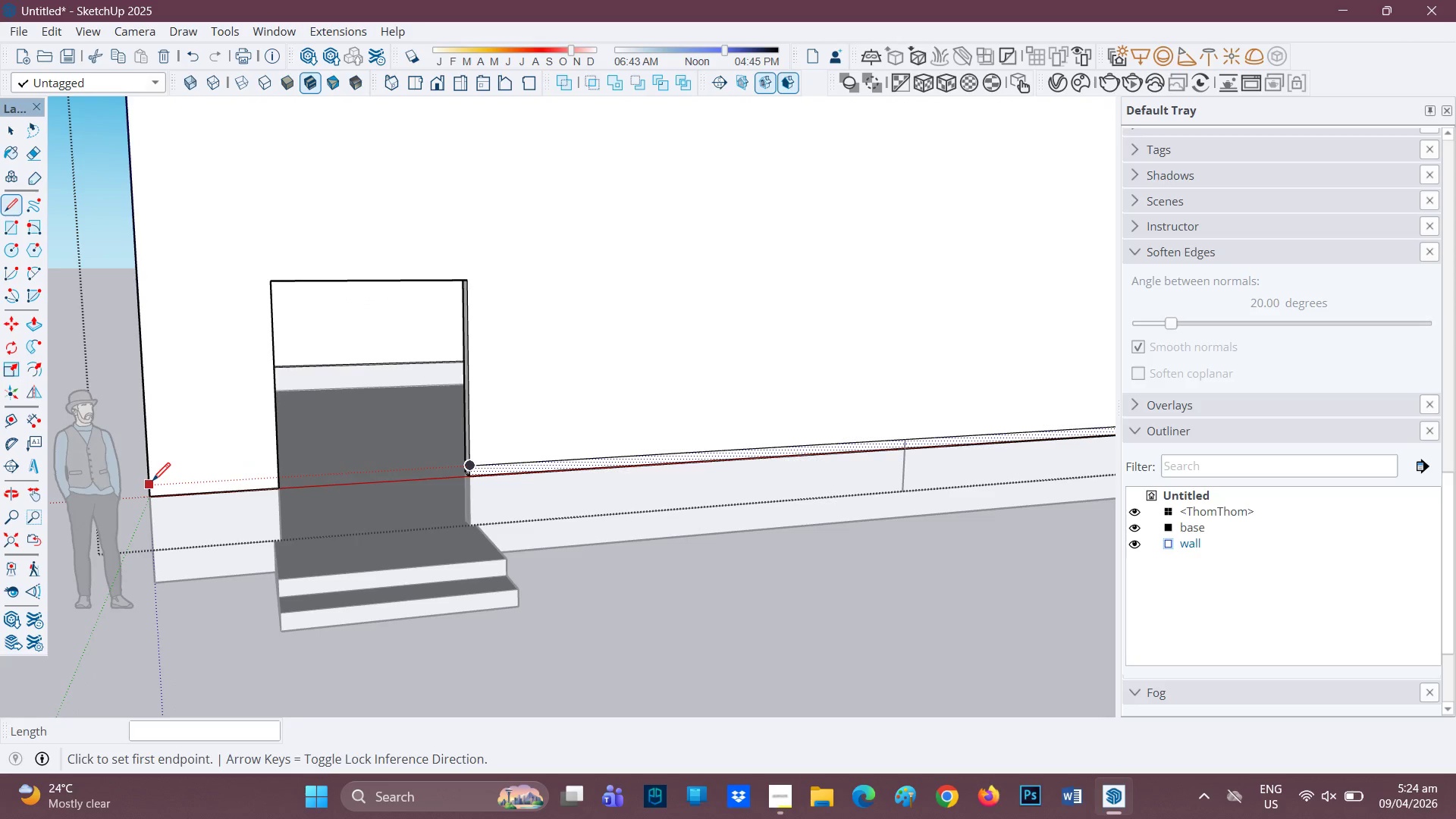 
left_click([152, 482])
 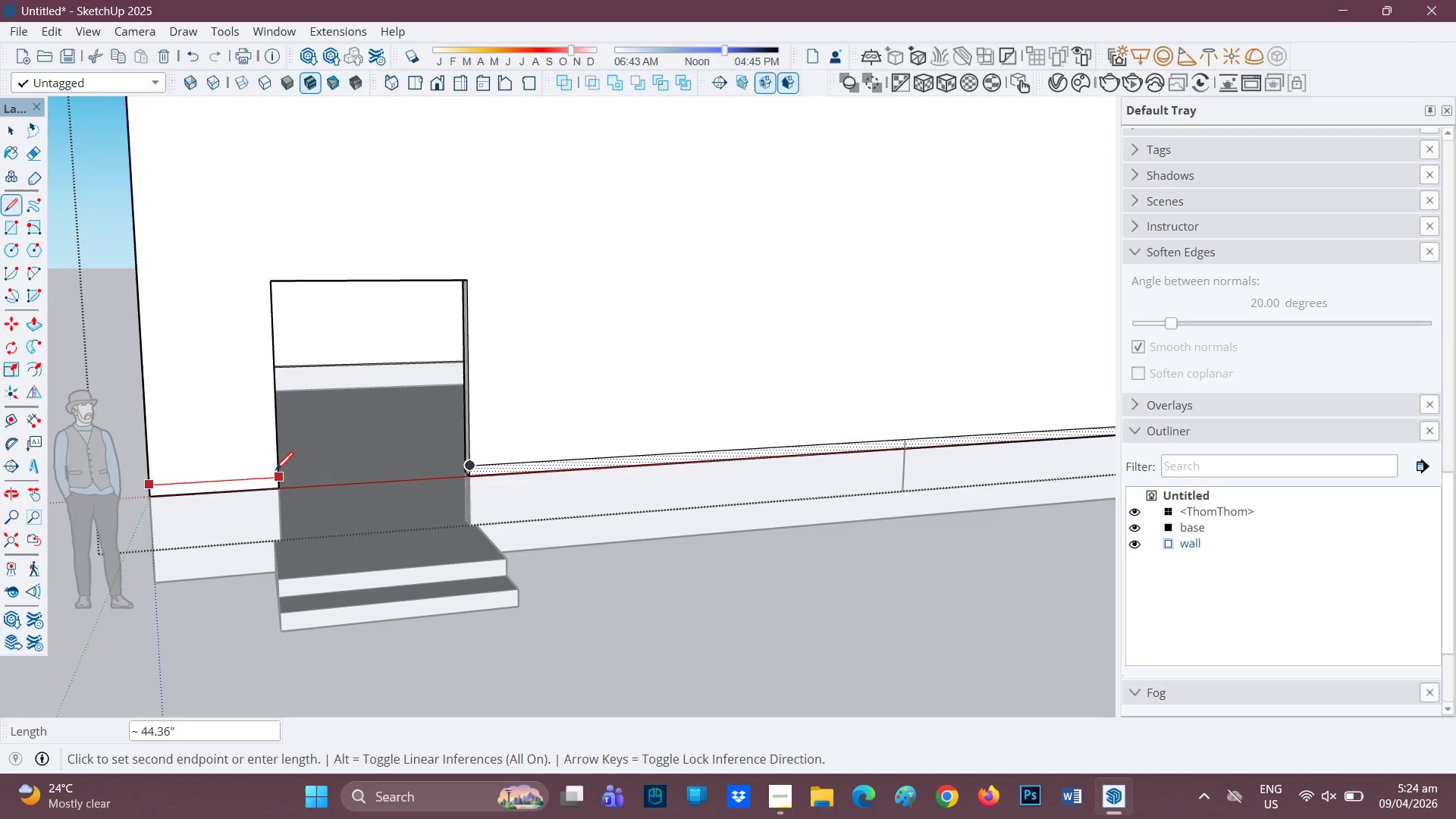 
left_click([275, 472])
 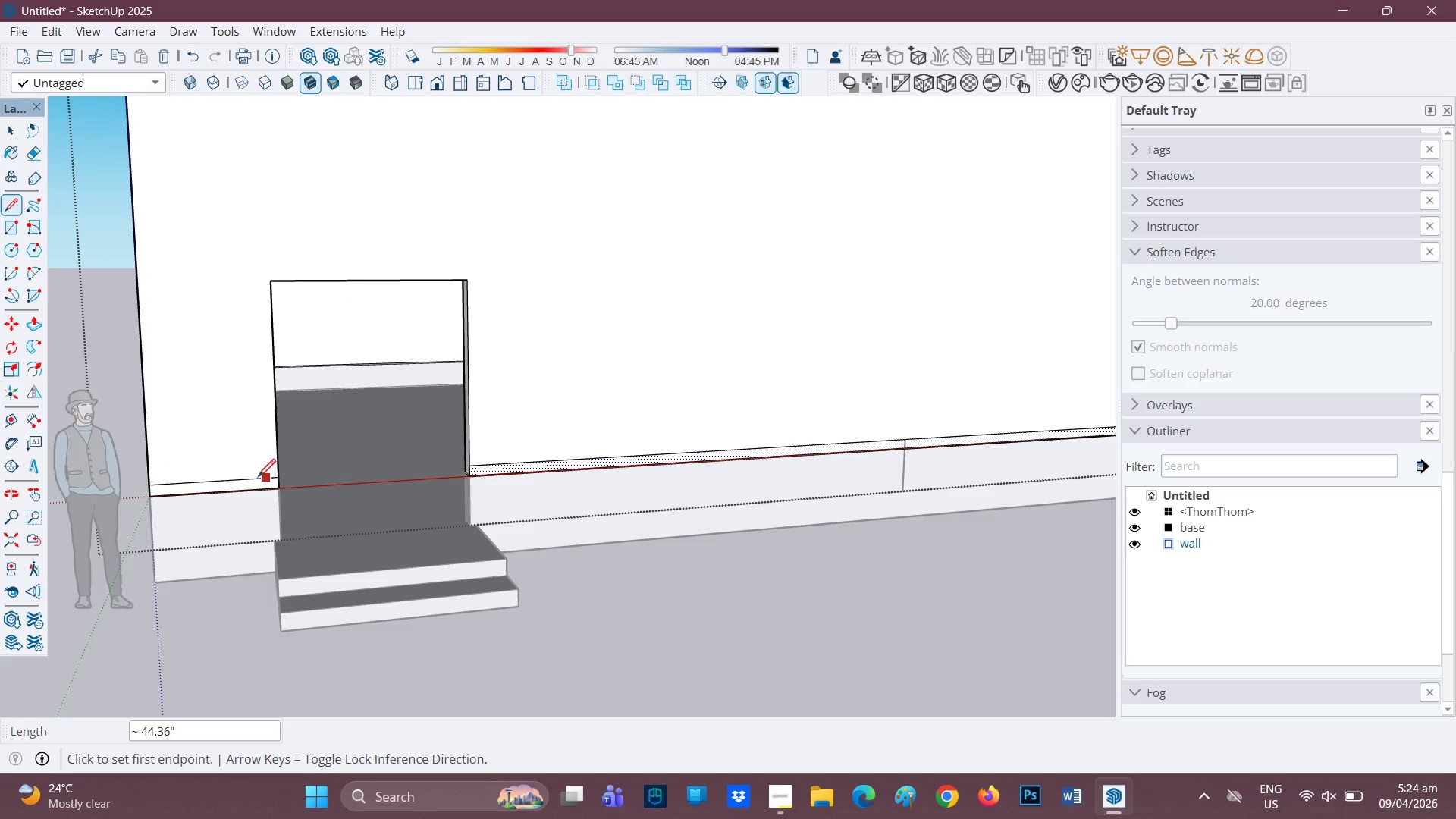 
scroll: coordinate [254, 541], scroll_direction: down, amount: 12.0
 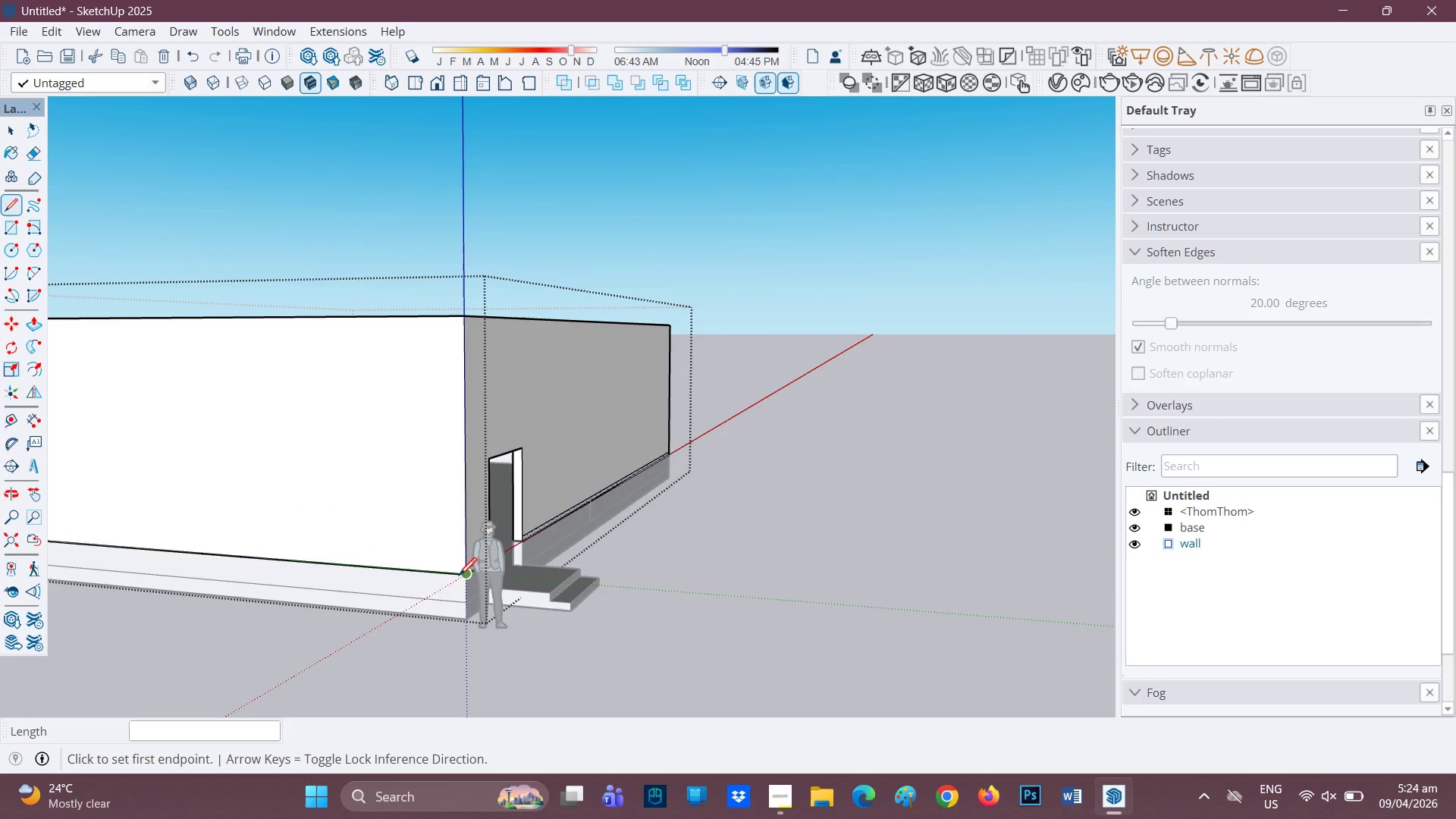 
scroll: coordinate [461, 573], scroll_direction: up, amount: 2.0
 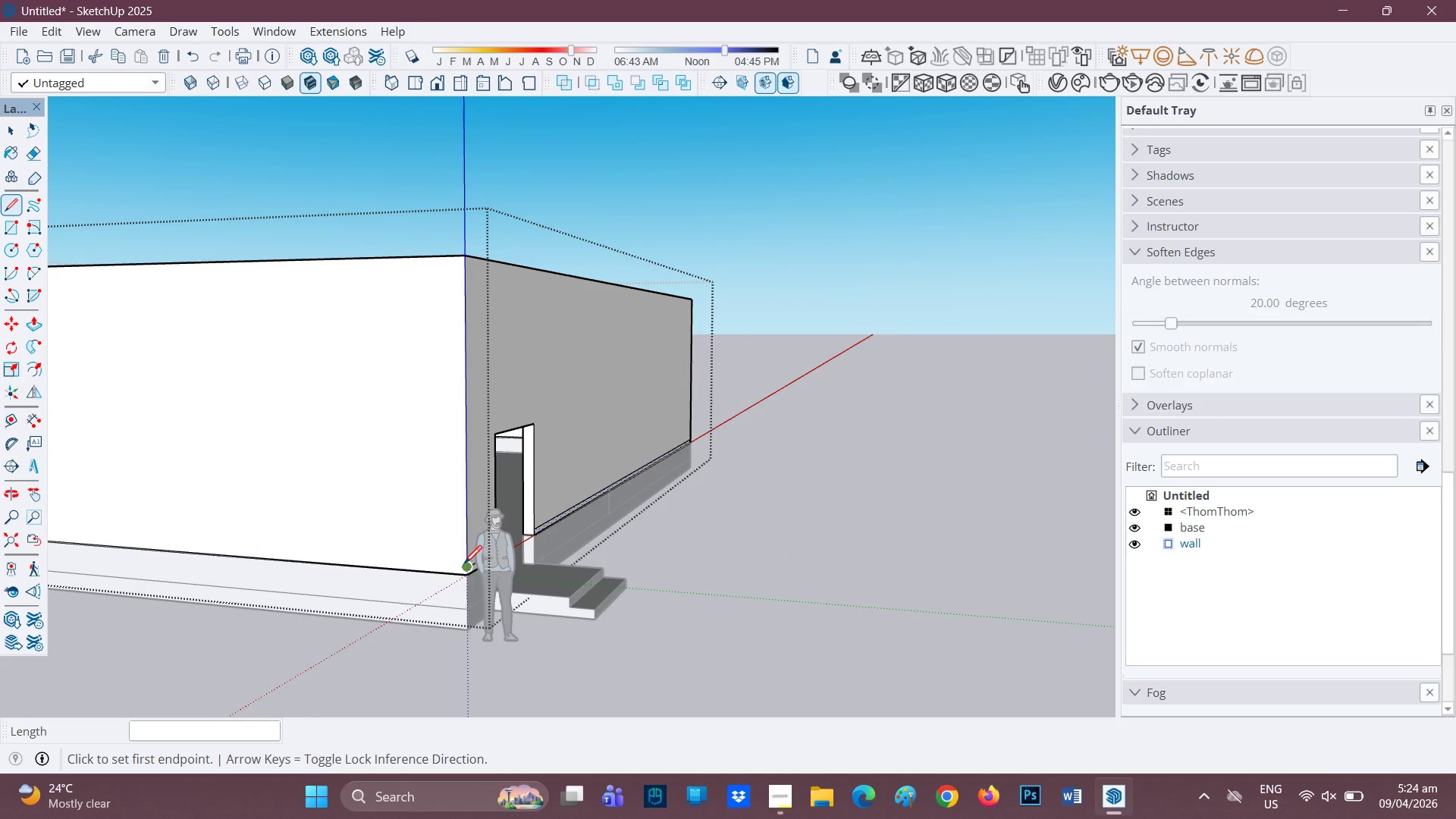 
left_click_drag(start_coordinate=[465, 564], to_coordinate=[460, 563])
 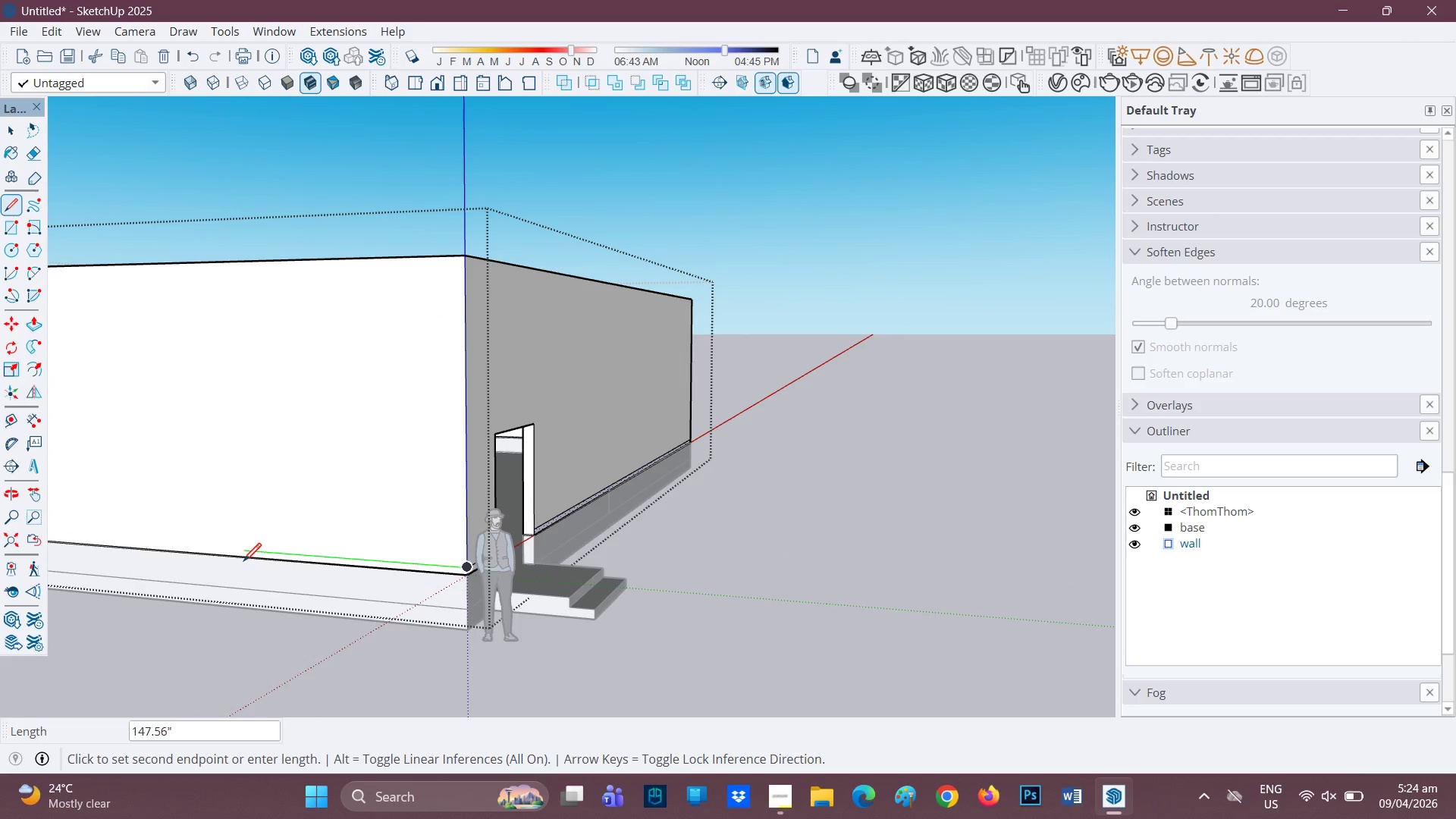 
type(hl)
 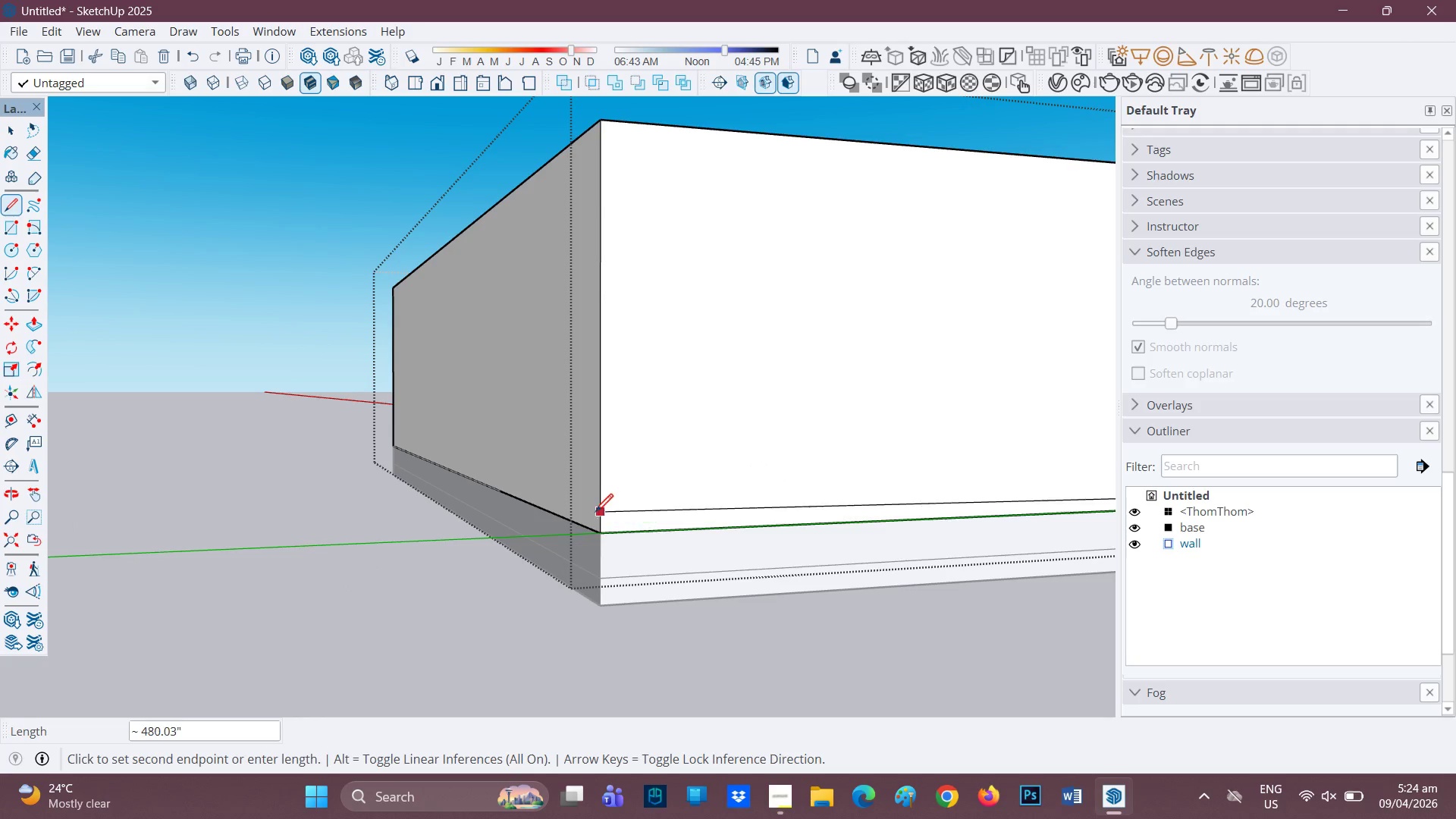 
left_click_drag(start_coordinate=[164, 507], to_coordinate=[766, 536])
 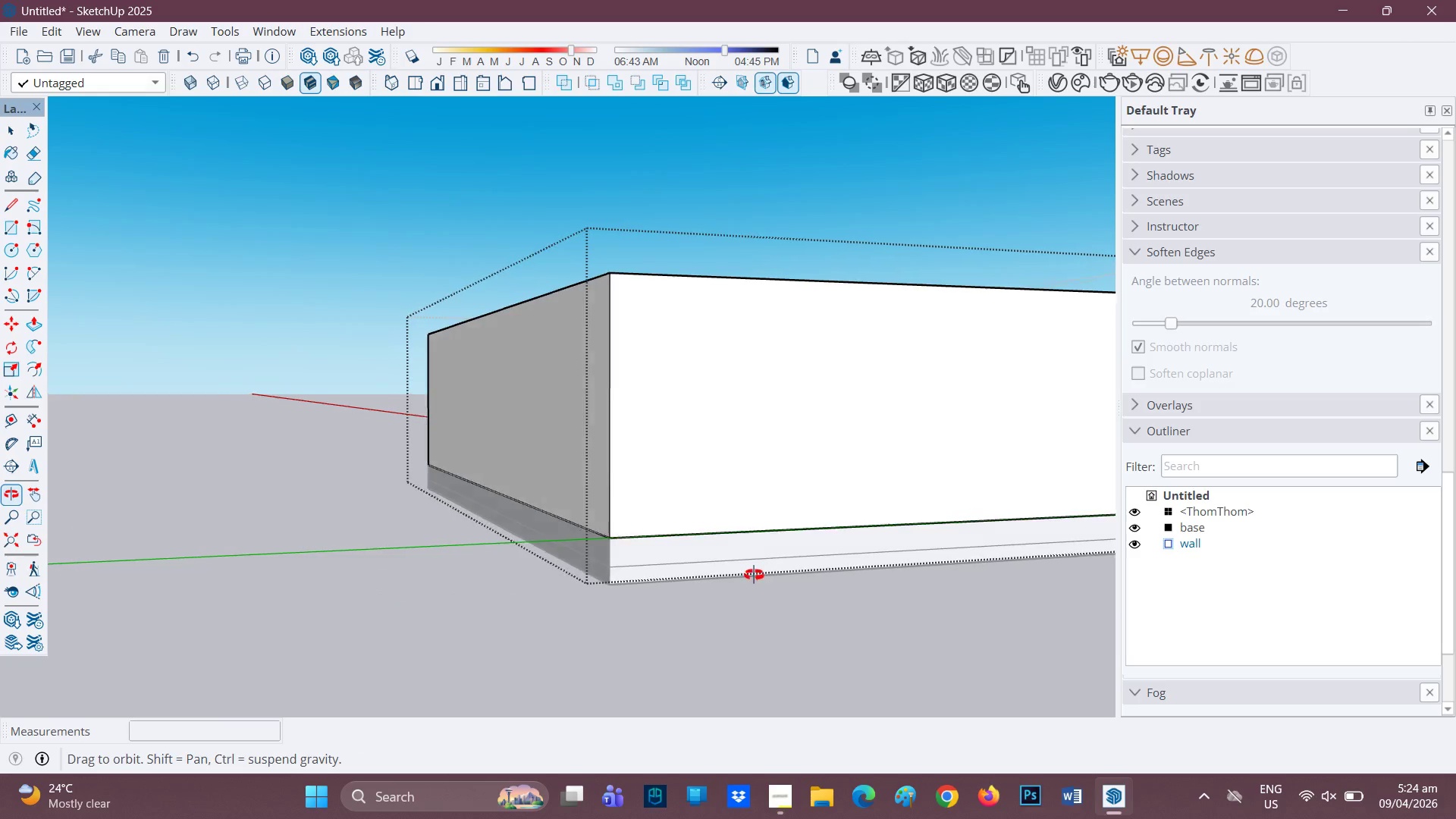 
scroll: coordinate [574, 538], scroll_direction: up, amount: 4.0
 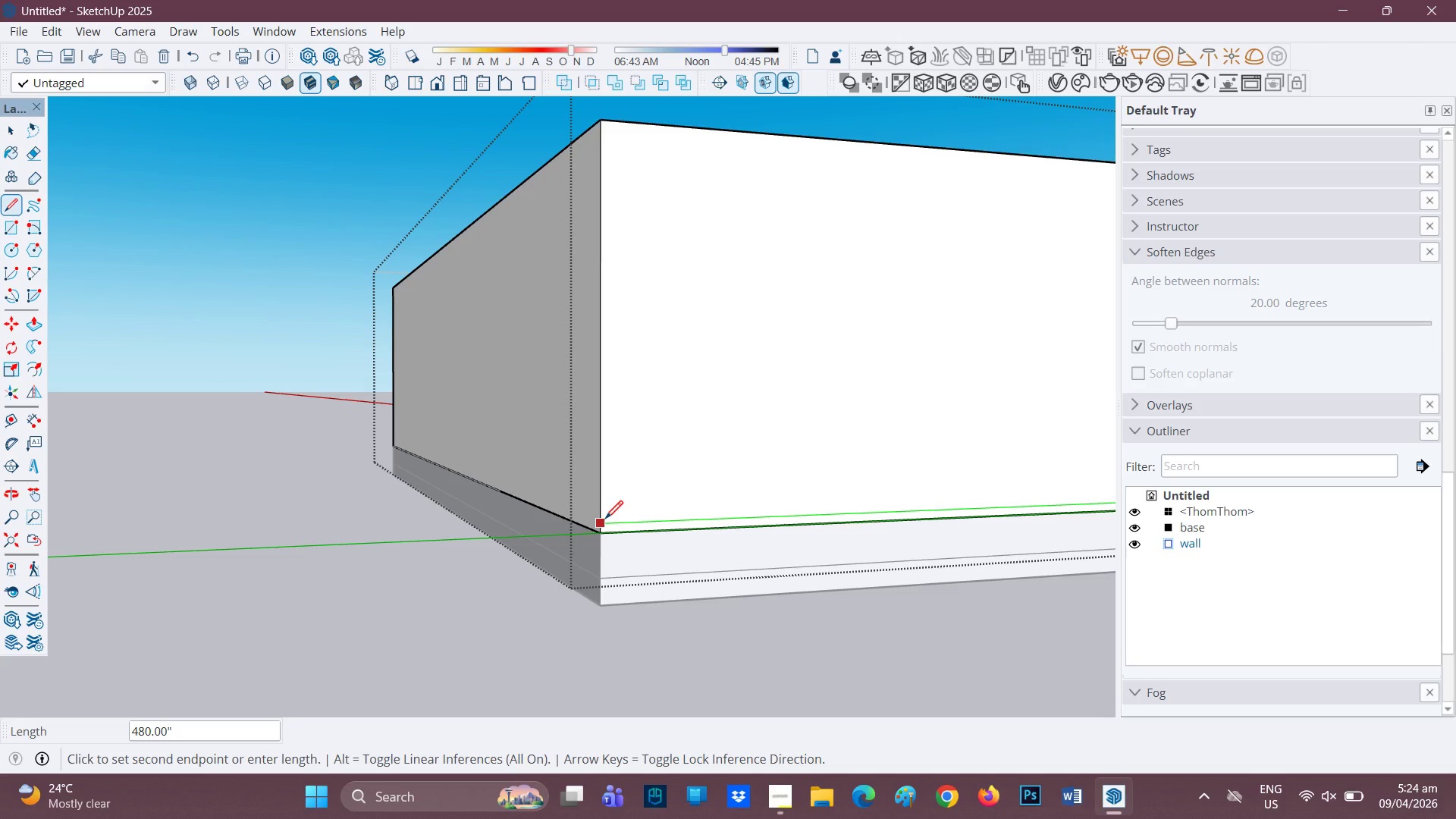 
left_click([601, 519])
 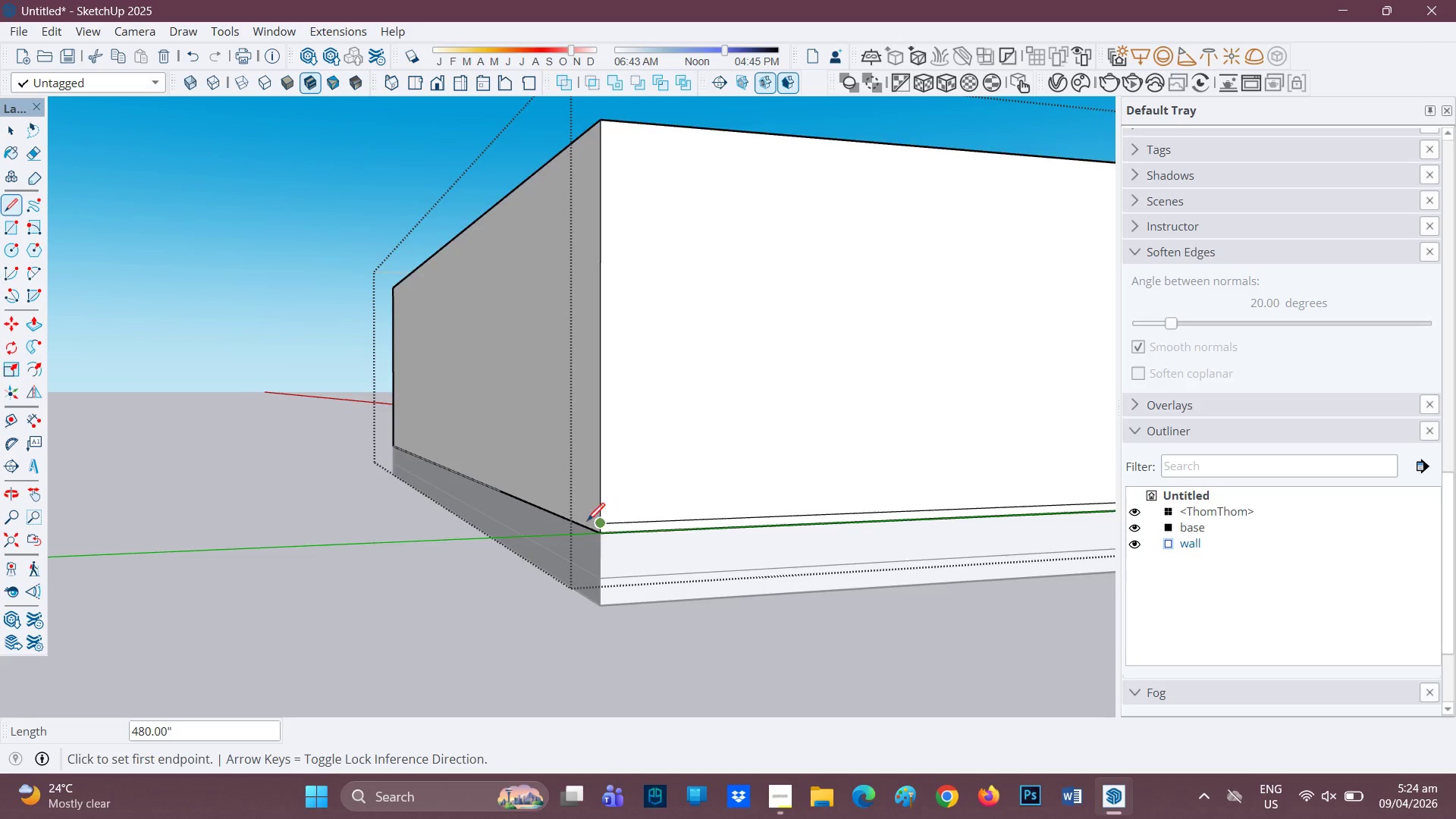 
scroll: coordinate [580, 530], scroll_direction: down, amount: 3.0
 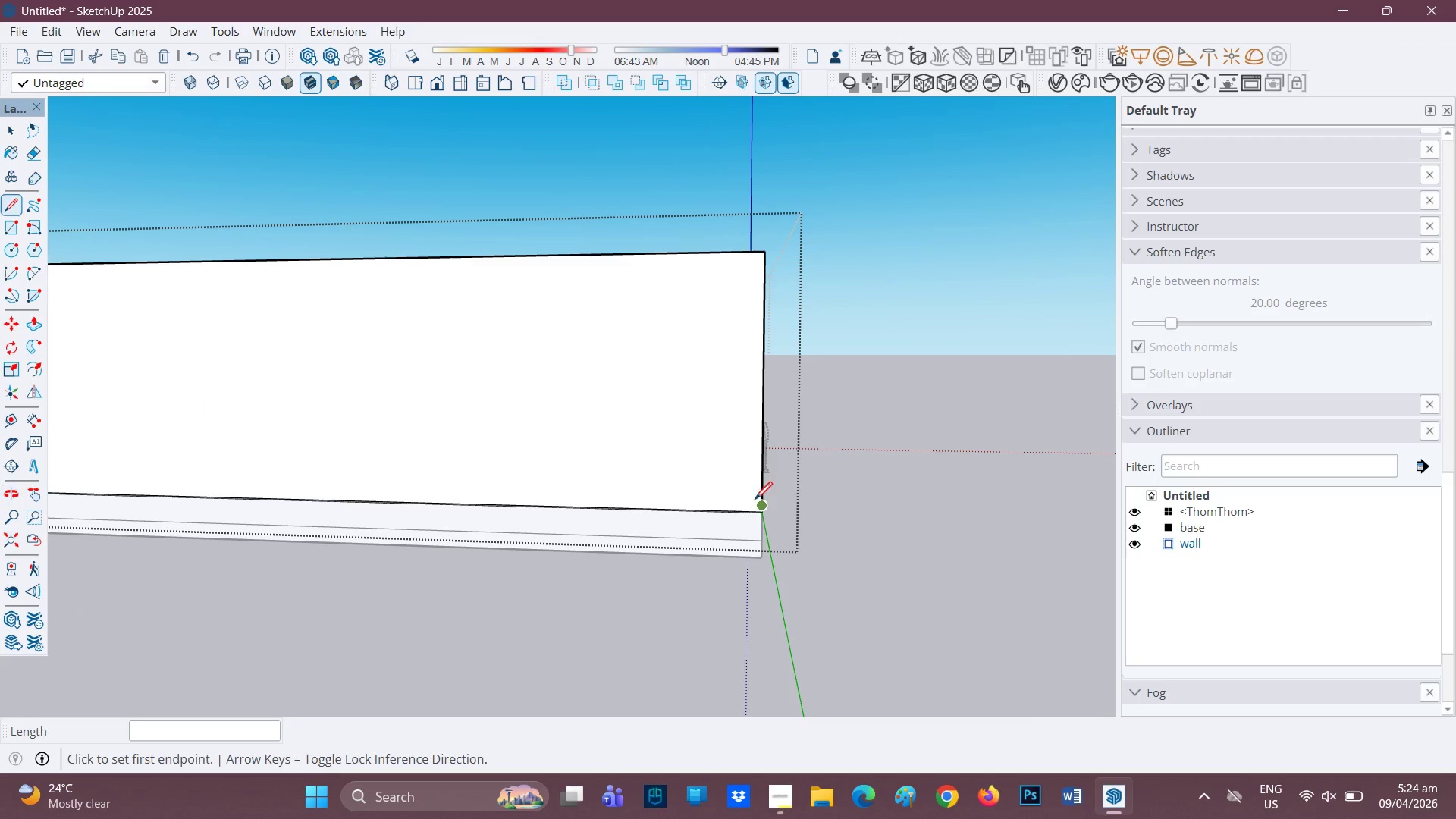 
scroll: coordinate [762, 514], scroll_direction: up, amount: 2.0
 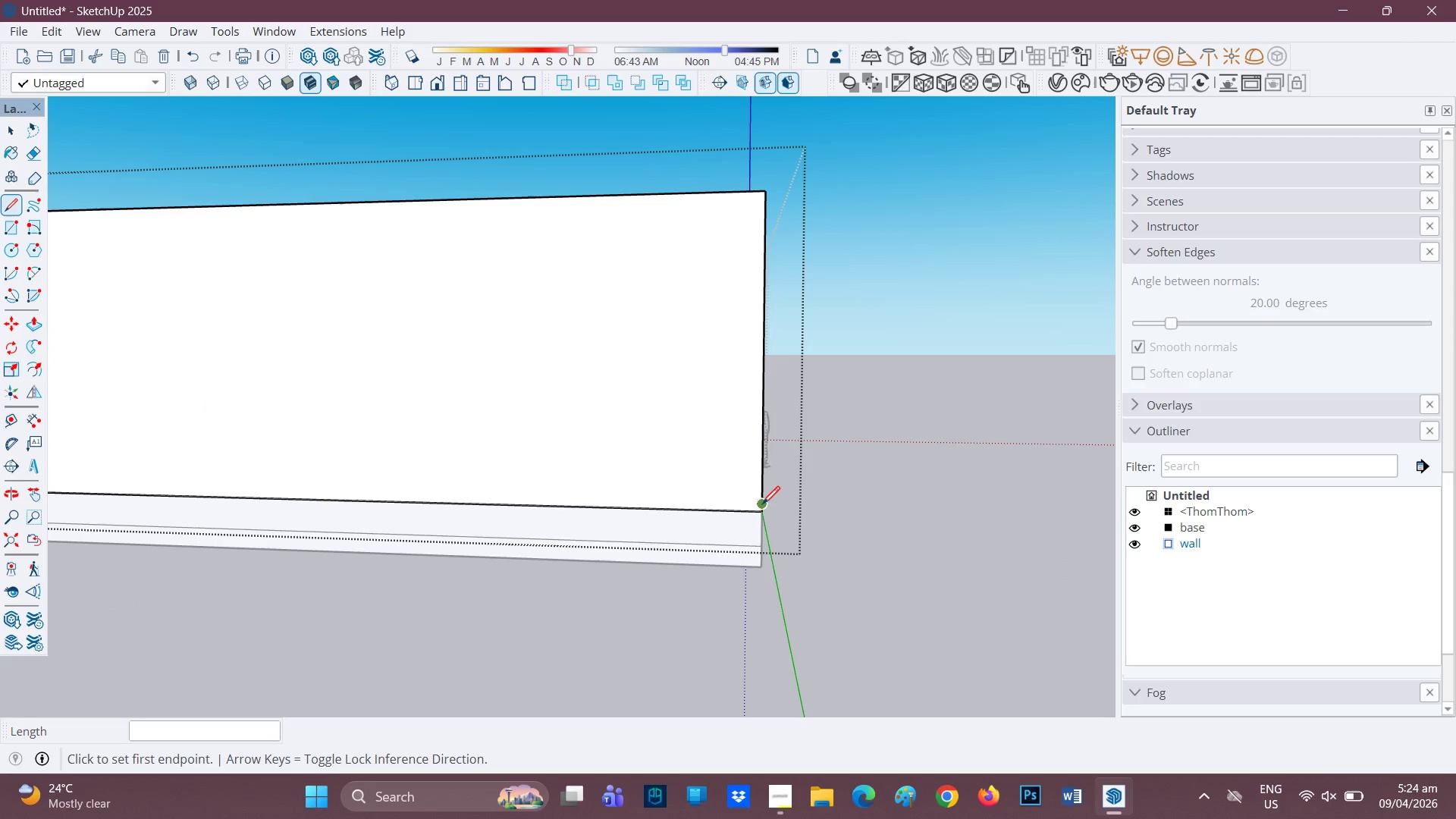 
left_click([762, 506])
 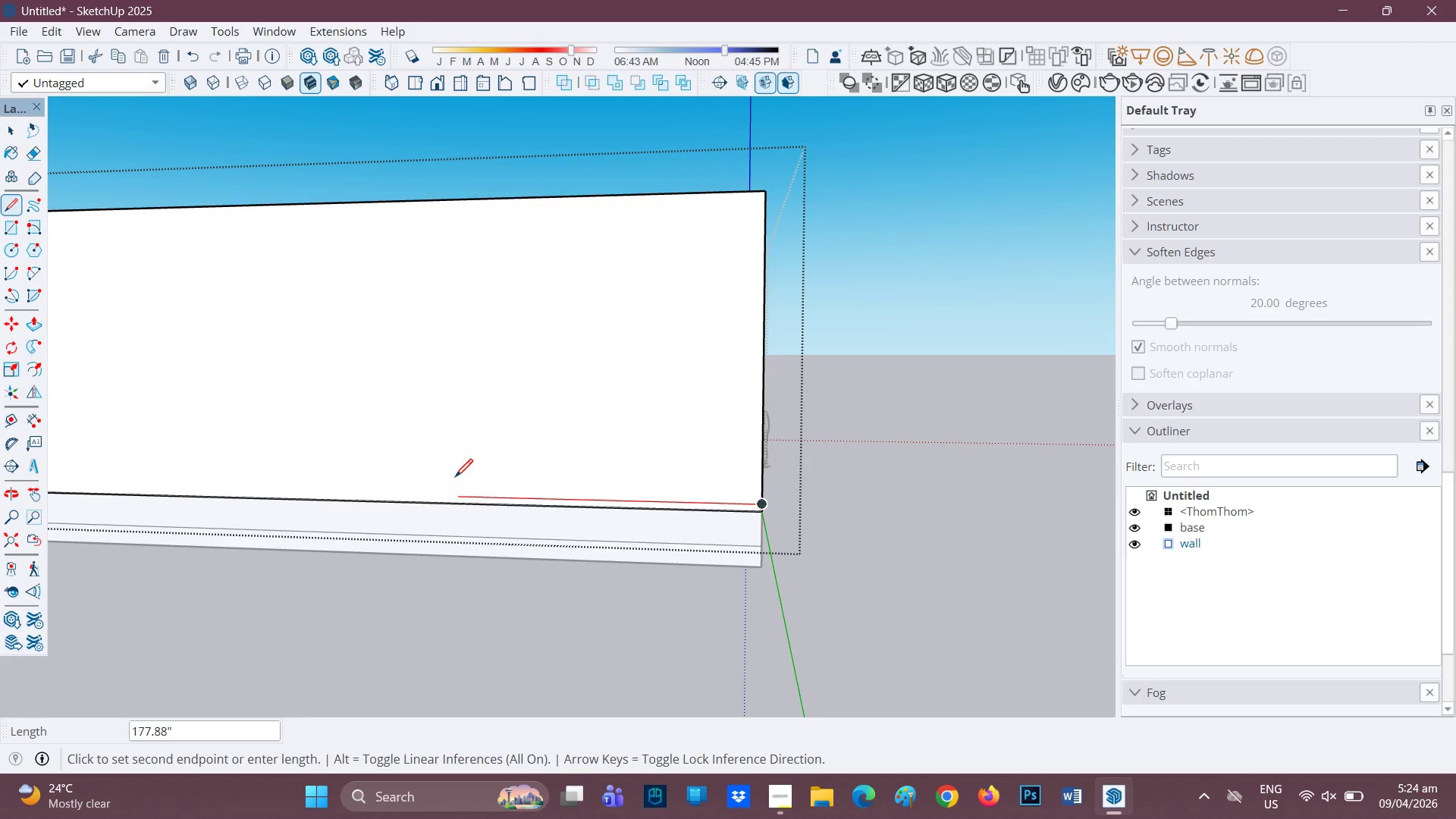 
key(H)
 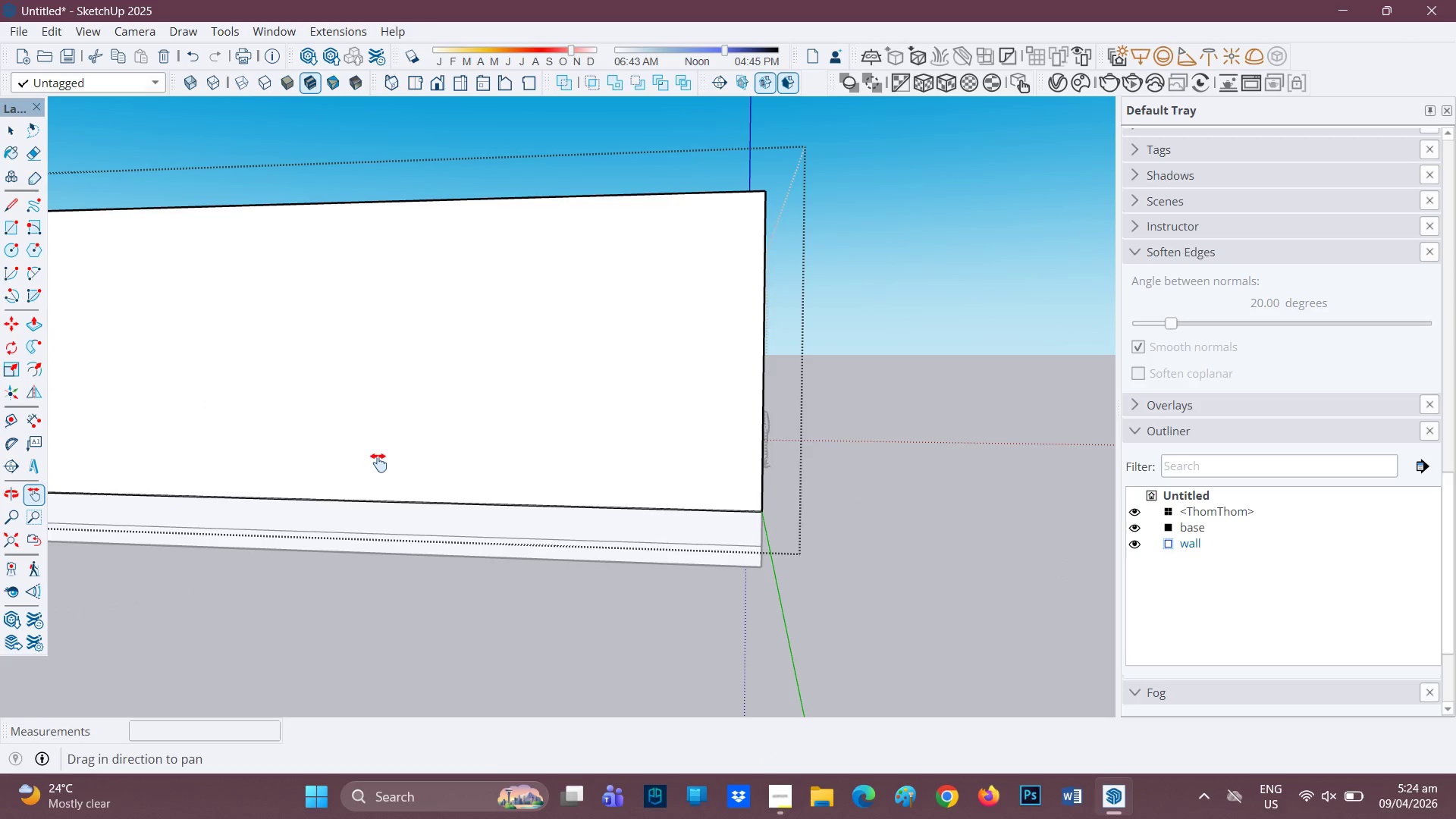 
left_click_drag(start_coordinate=[375, 463], to_coordinate=[1086, 476])
 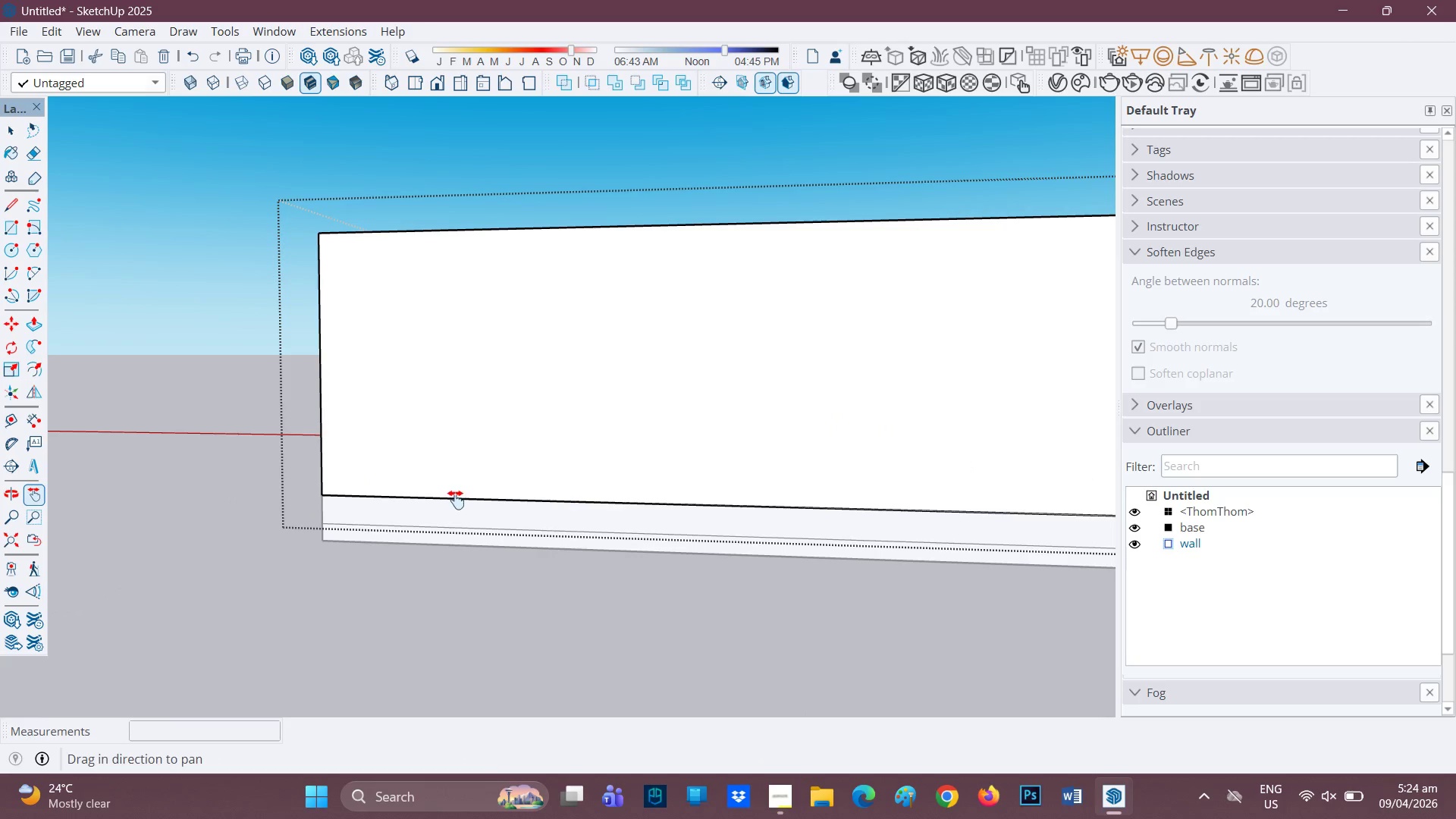 
scroll: coordinate [267, 467], scroll_direction: up, amount: 6.0
 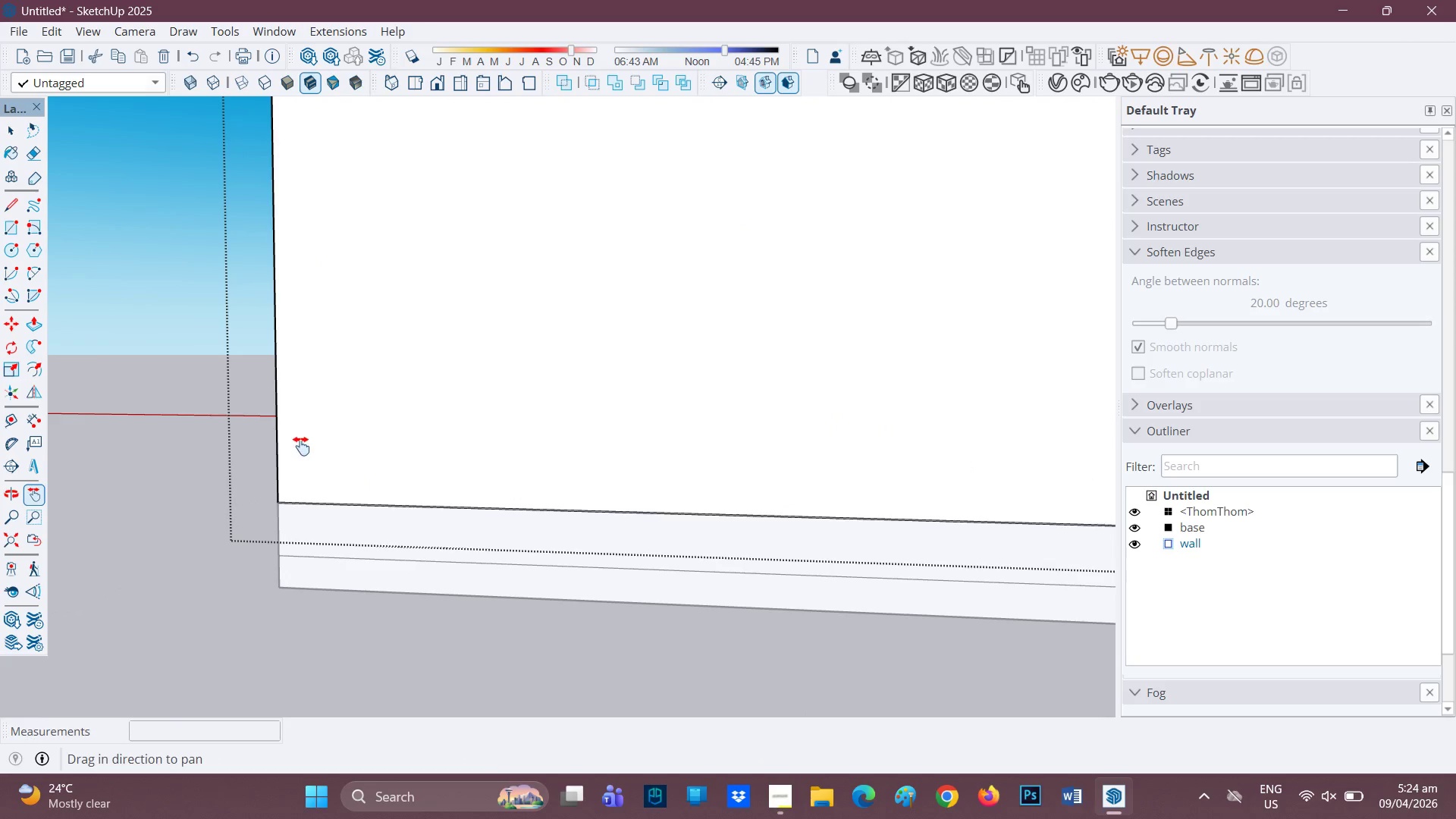 
key(L)
 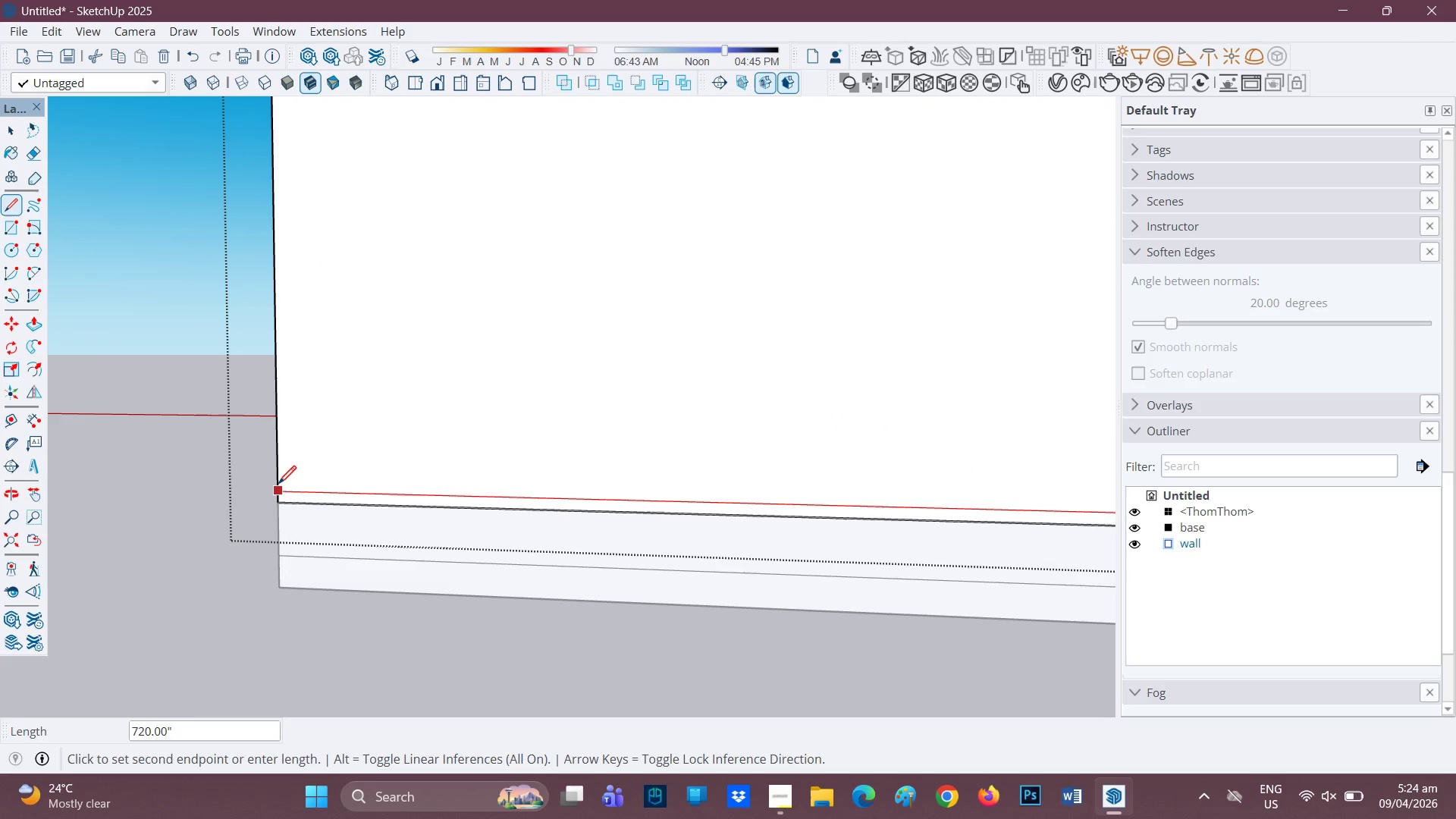 
left_click([278, 485])
 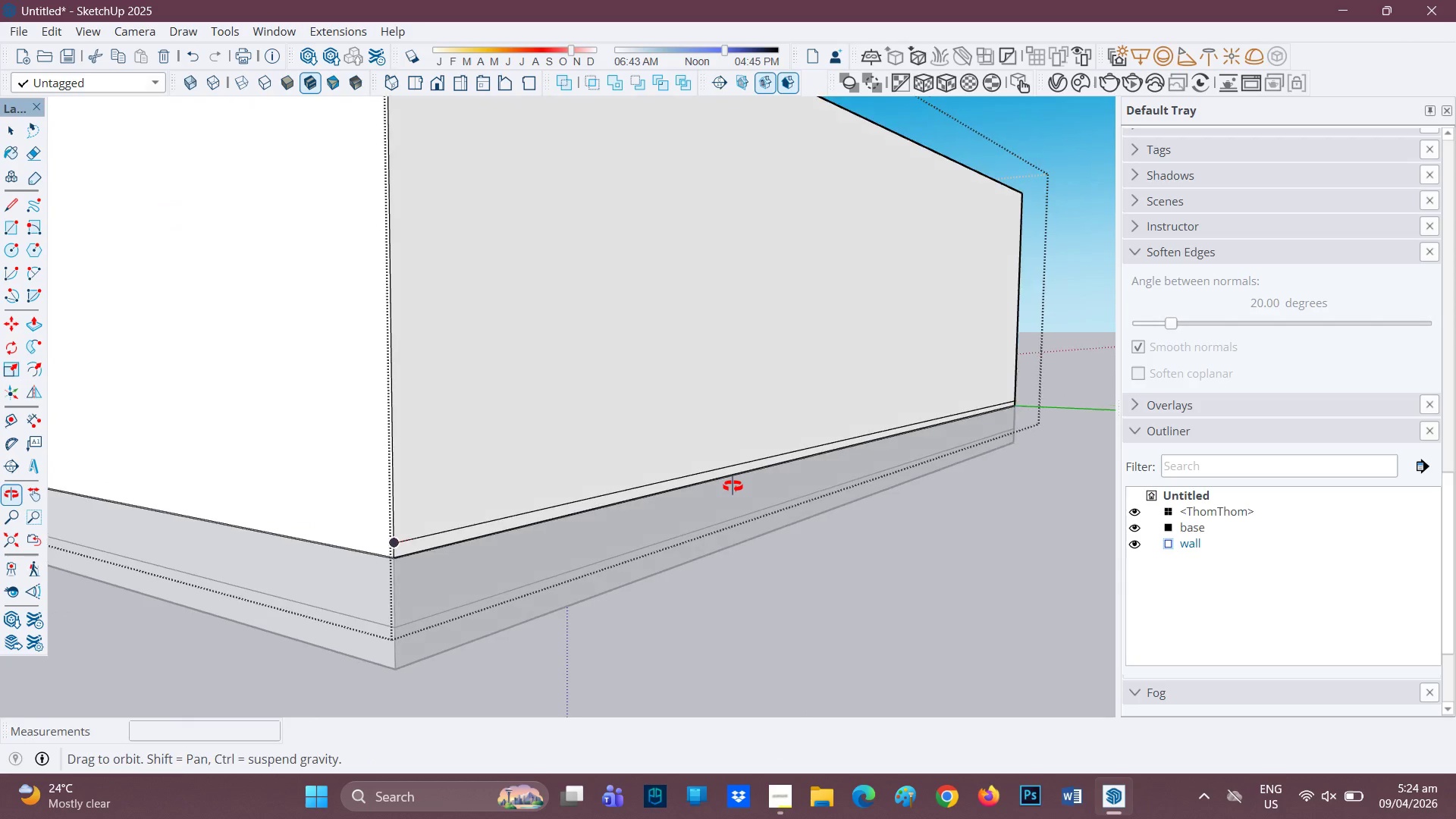 
scroll: coordinate [485, 520], scroll_direction: none, amount: 0.0
 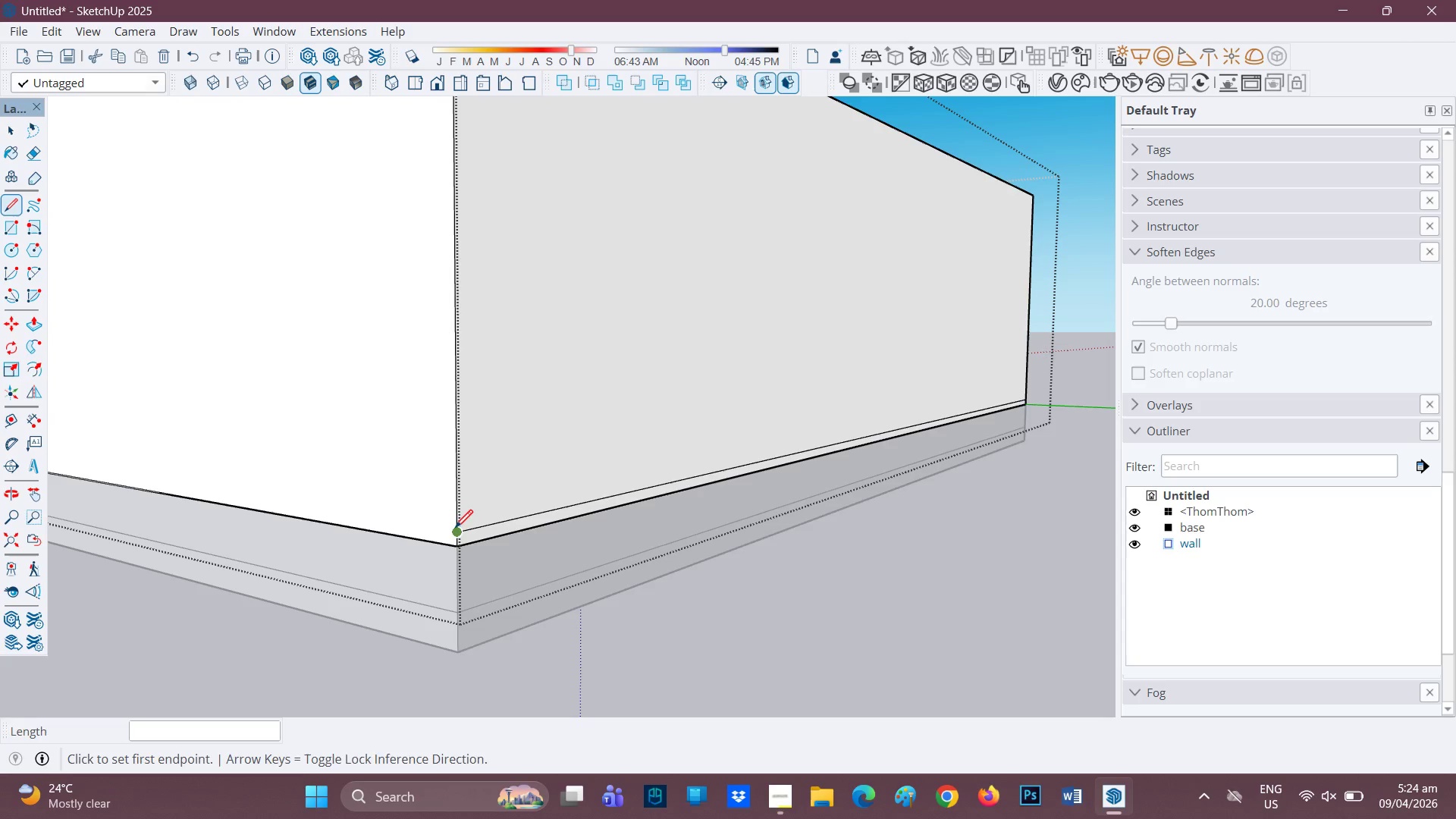 
left_click([455, 529])
 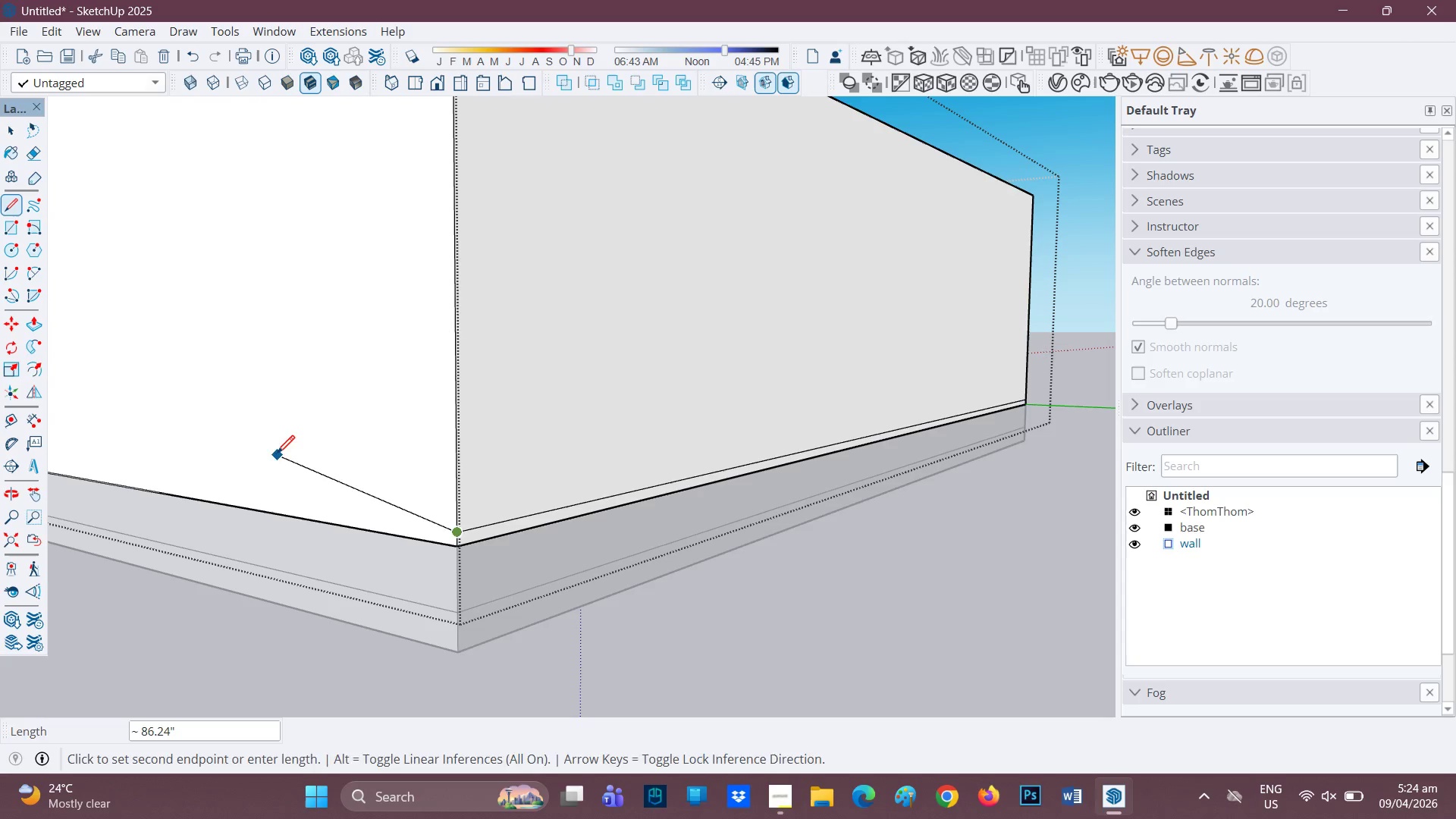 
key(H)
 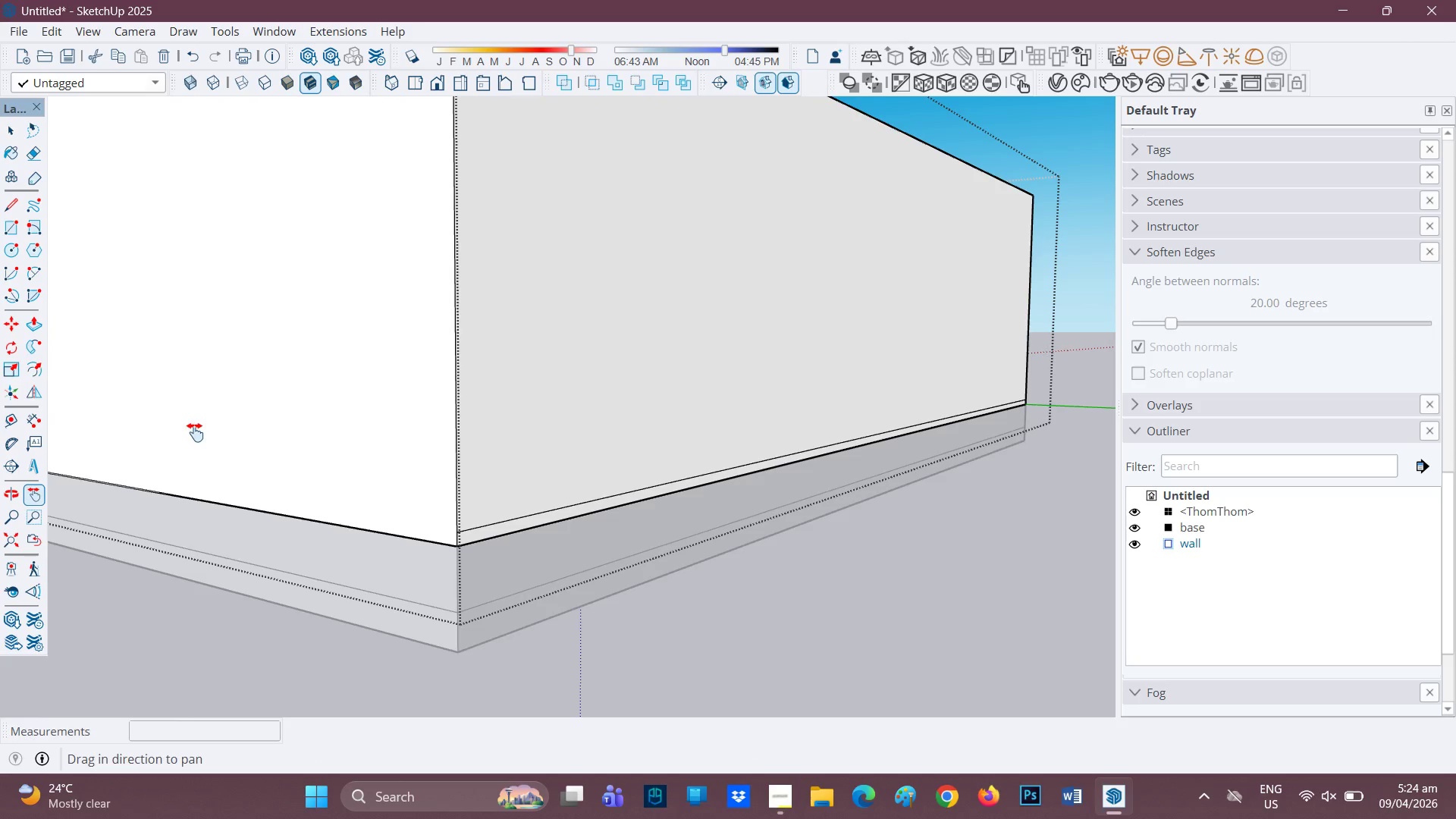 
left_click_drag(start_coordinate=[195, 432], to_coordinate=[825, 520])
 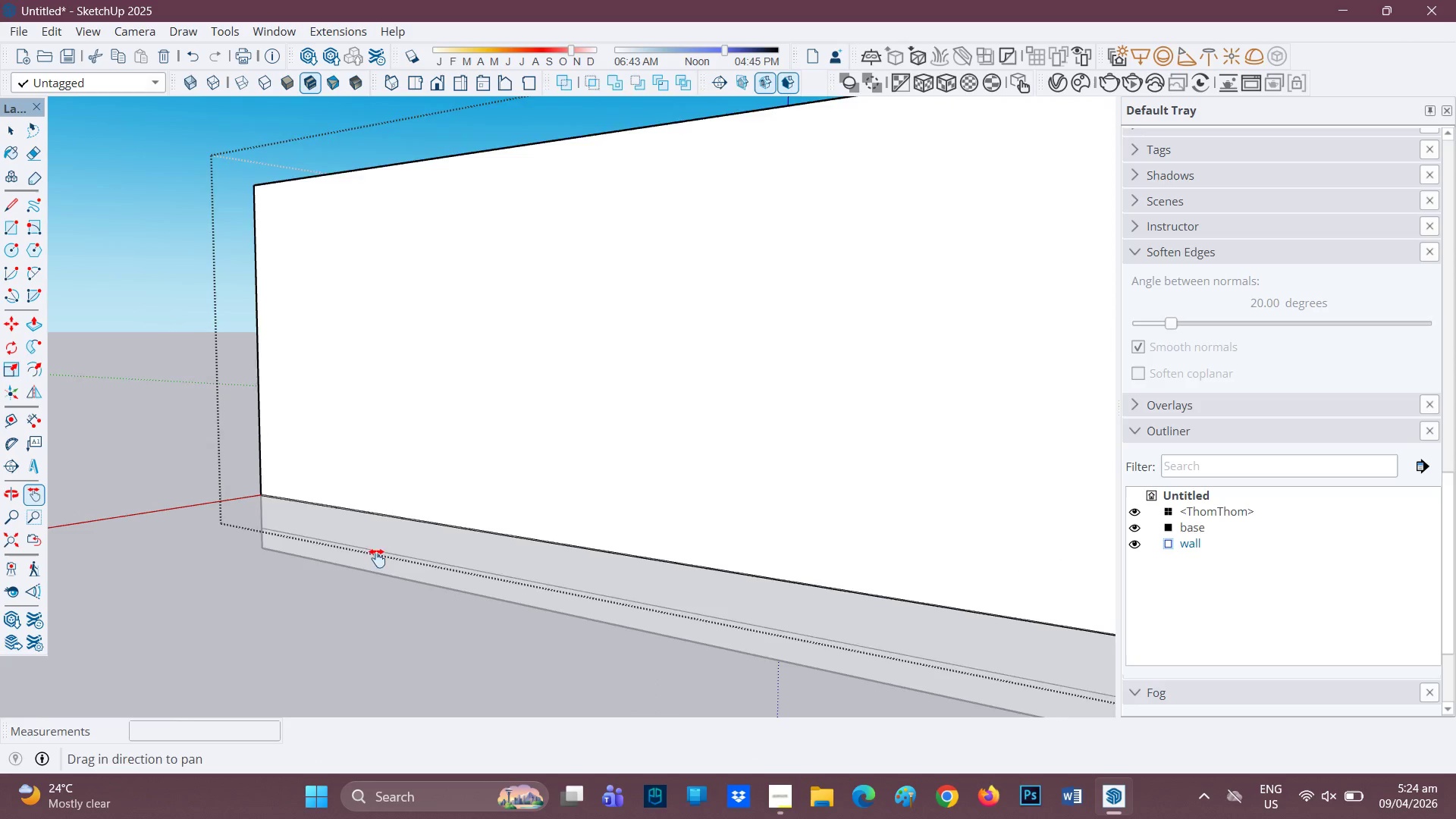 
scroll: coordinate [309, 526], scroll_direction: up, amount: 3.0
 